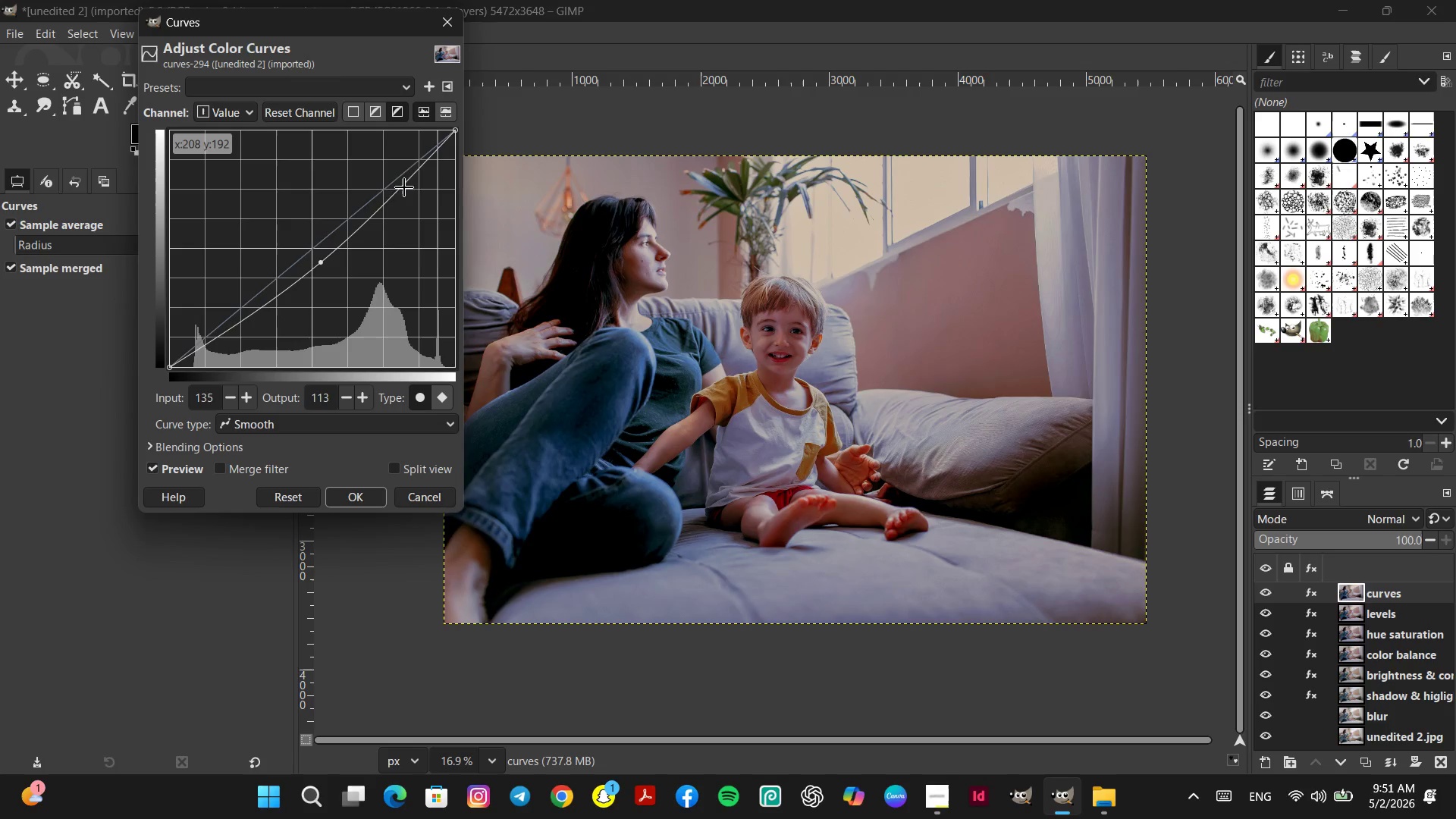 
left_click_drag(start_coordinate=[412, 178], to_coordinate=[418, 184])
 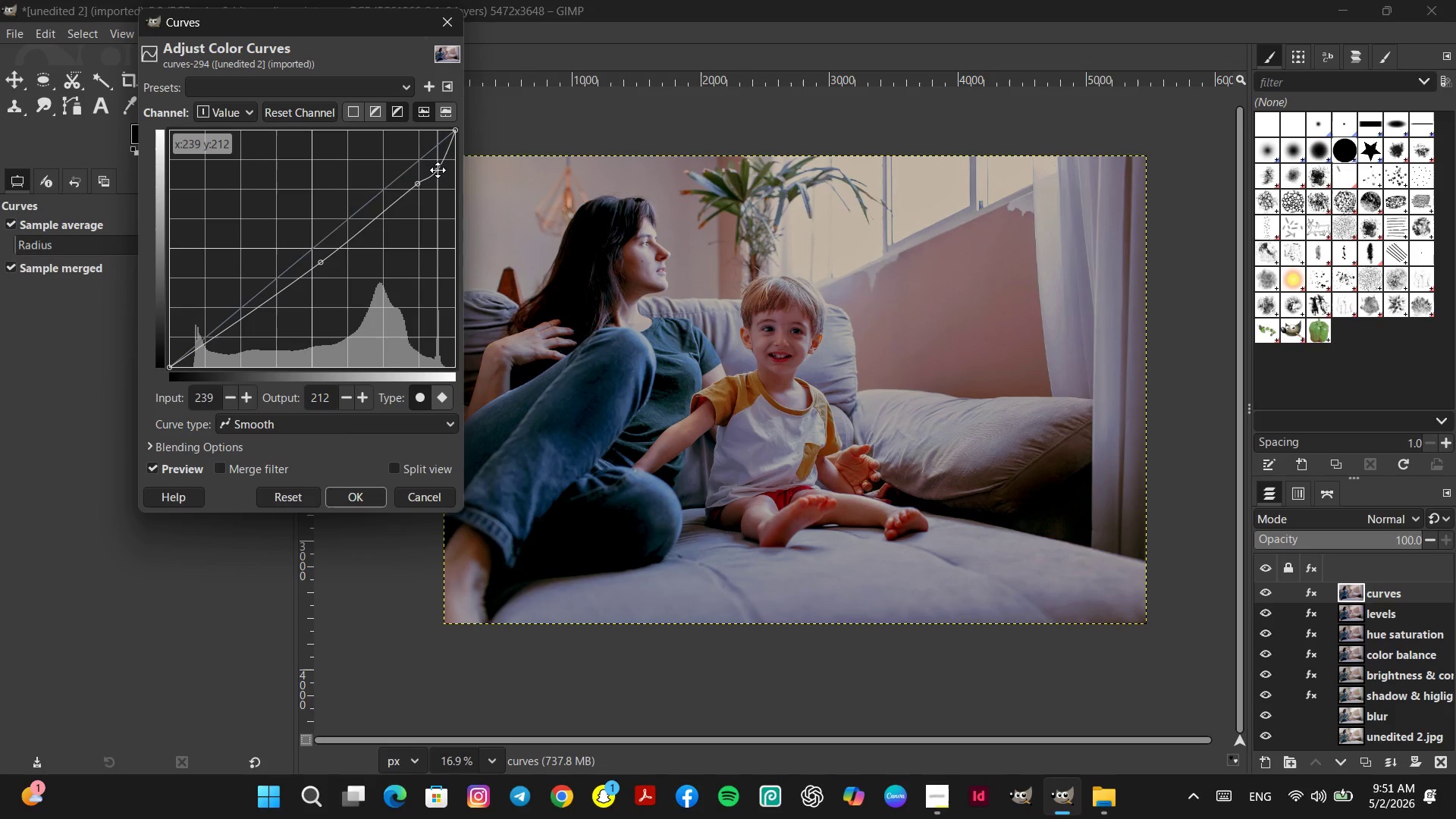 
left_click_drag(start_coordinate=[444, 161], to_coordinate=[458, 158])
 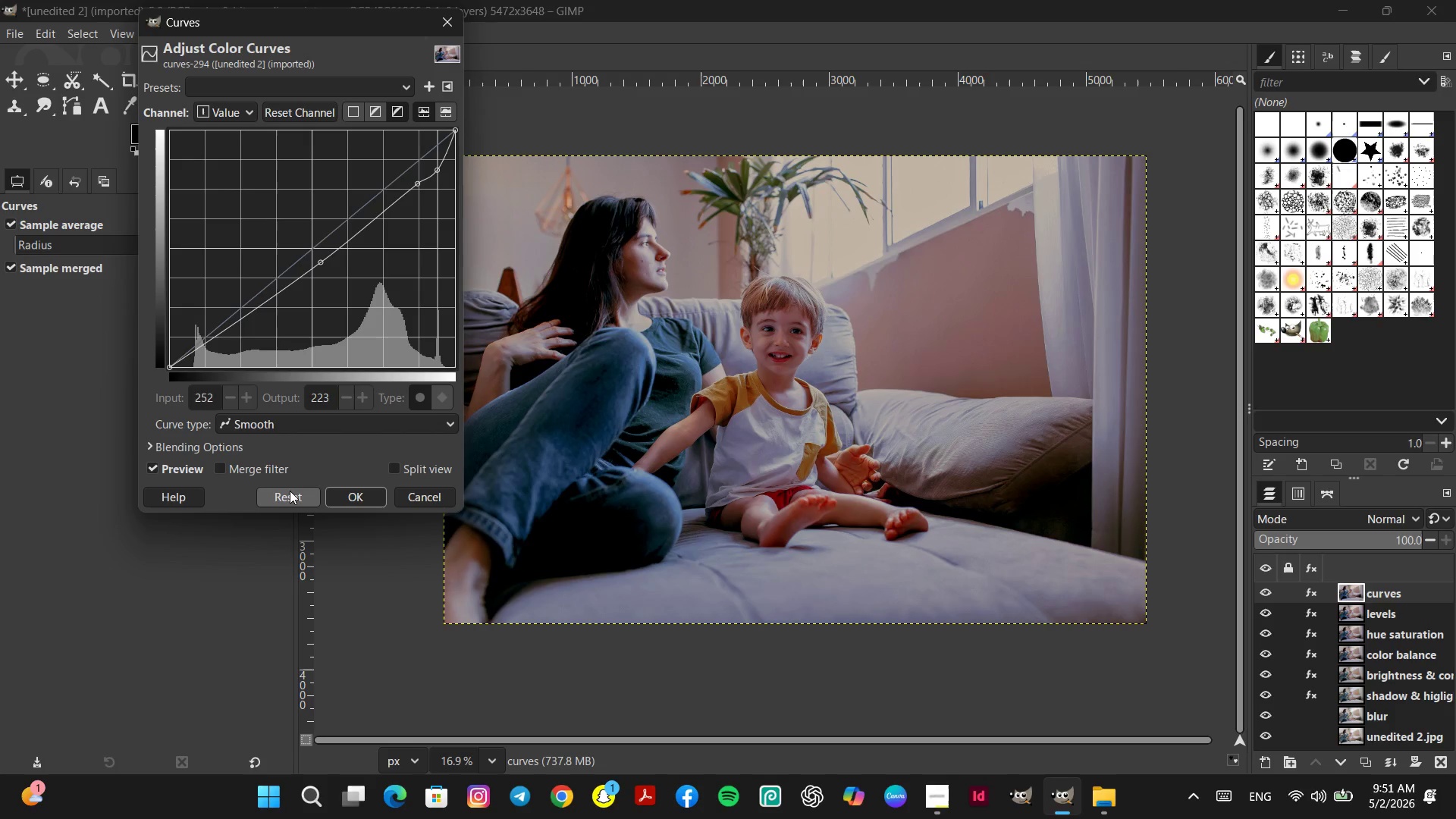 
left_click([291, 499])
 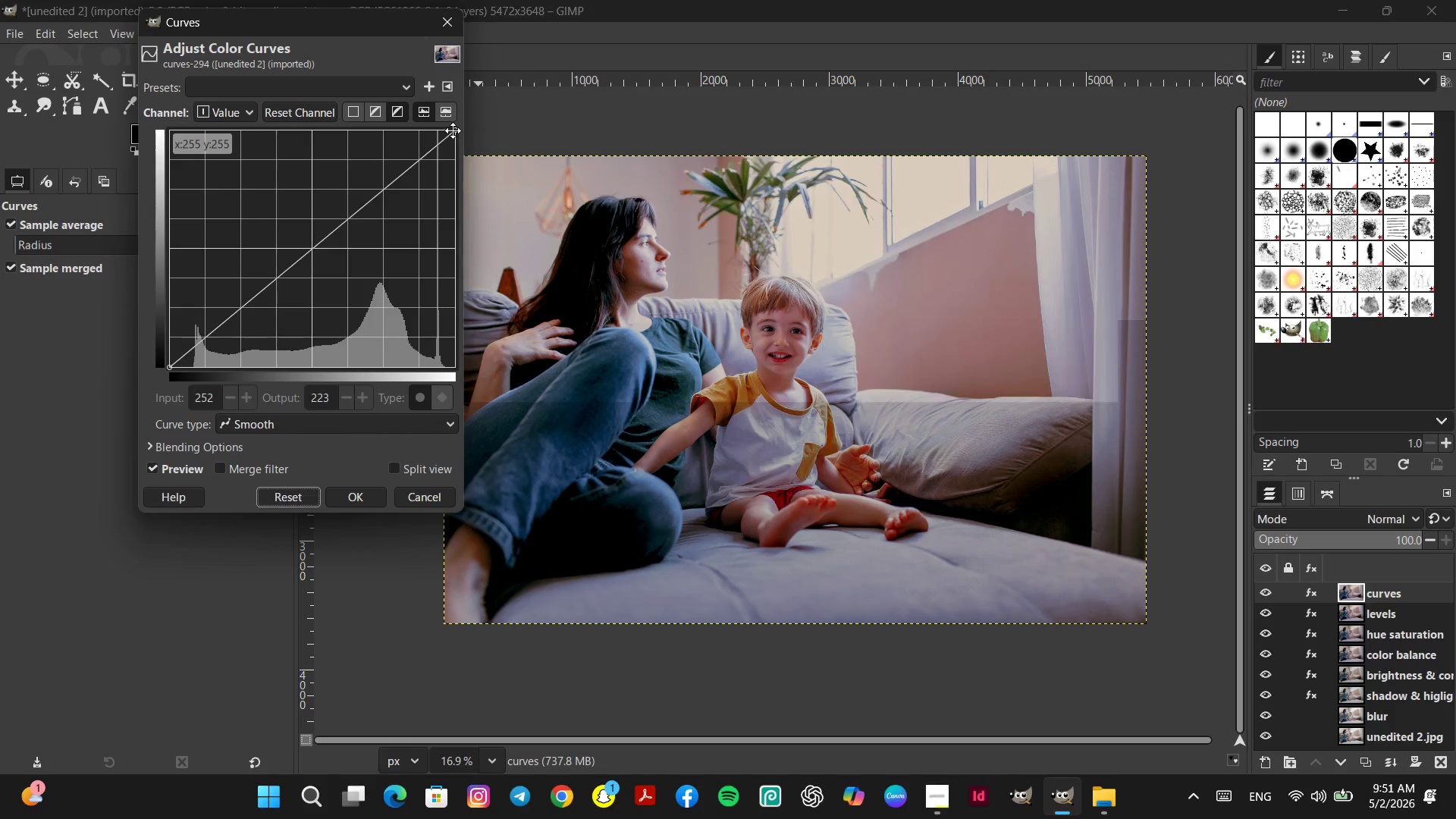 
left_click_drag(start_coordinate=[454, 130], to_coordinate=[454, 147])
 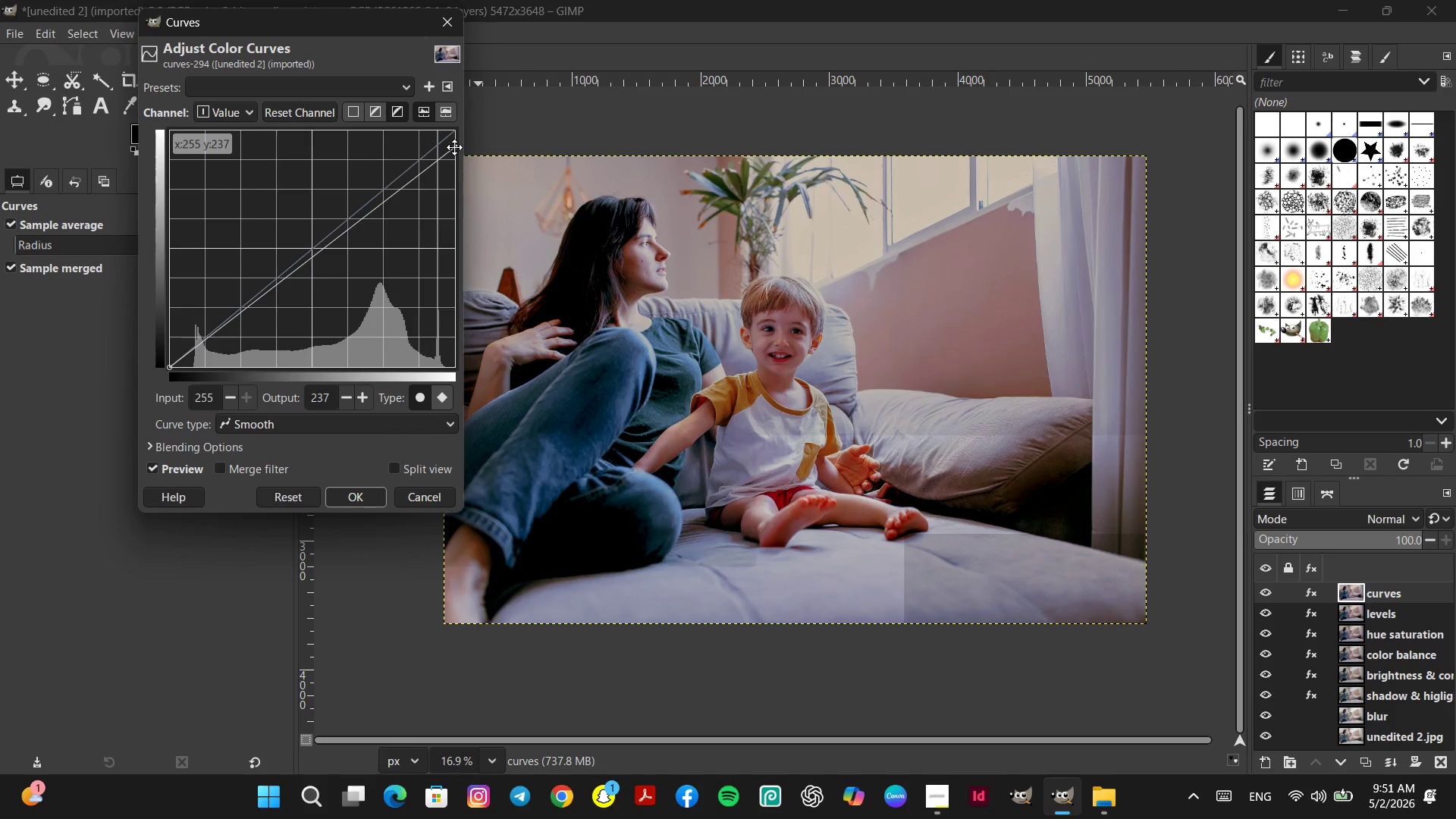 
left_click_drag(start_coordinate=[454, 147], to_coordinate=[459, 163])
 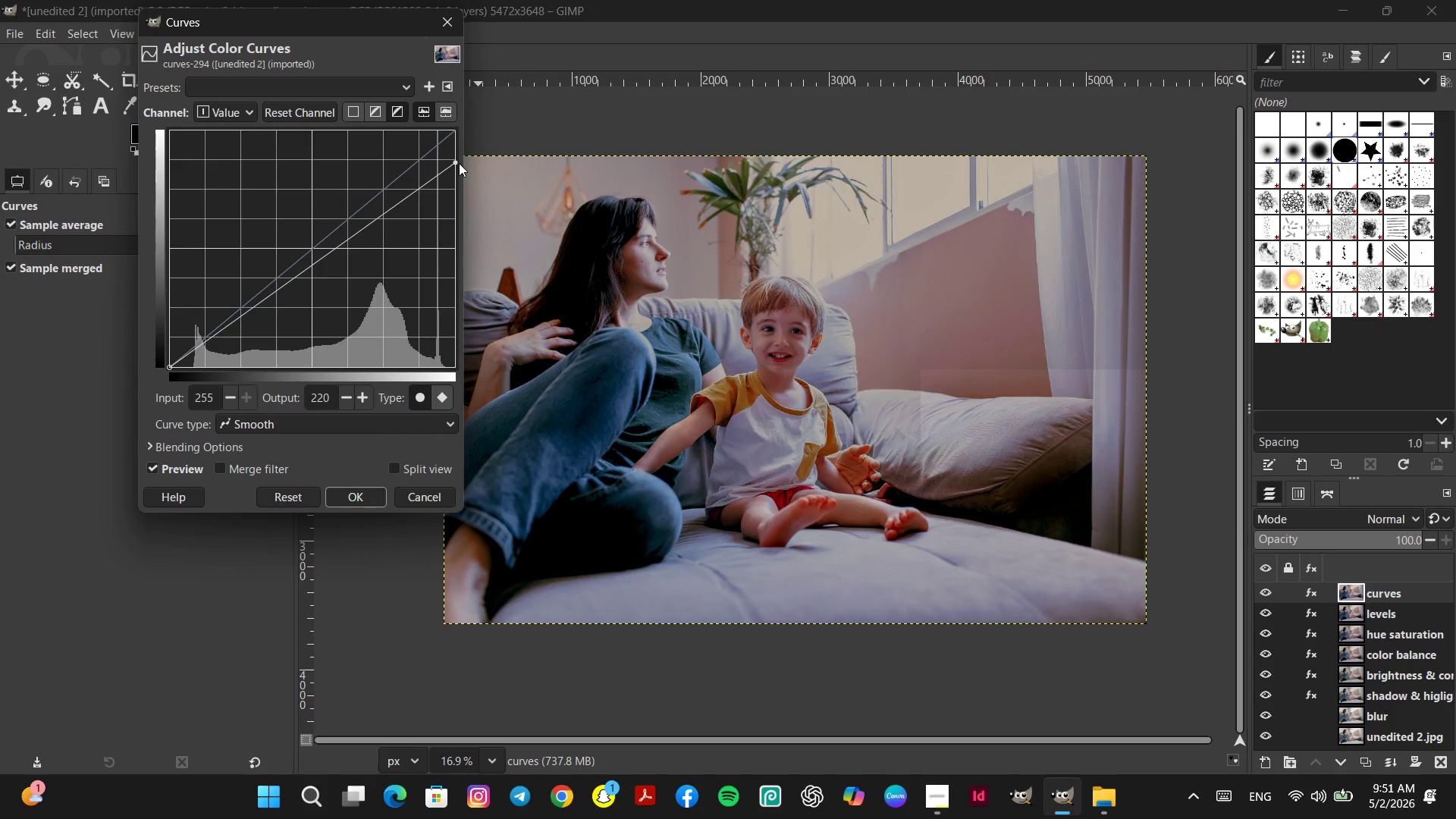 
left_click_drag(start_coordinate=[459, 163], to_coordinate=[459, 176])
 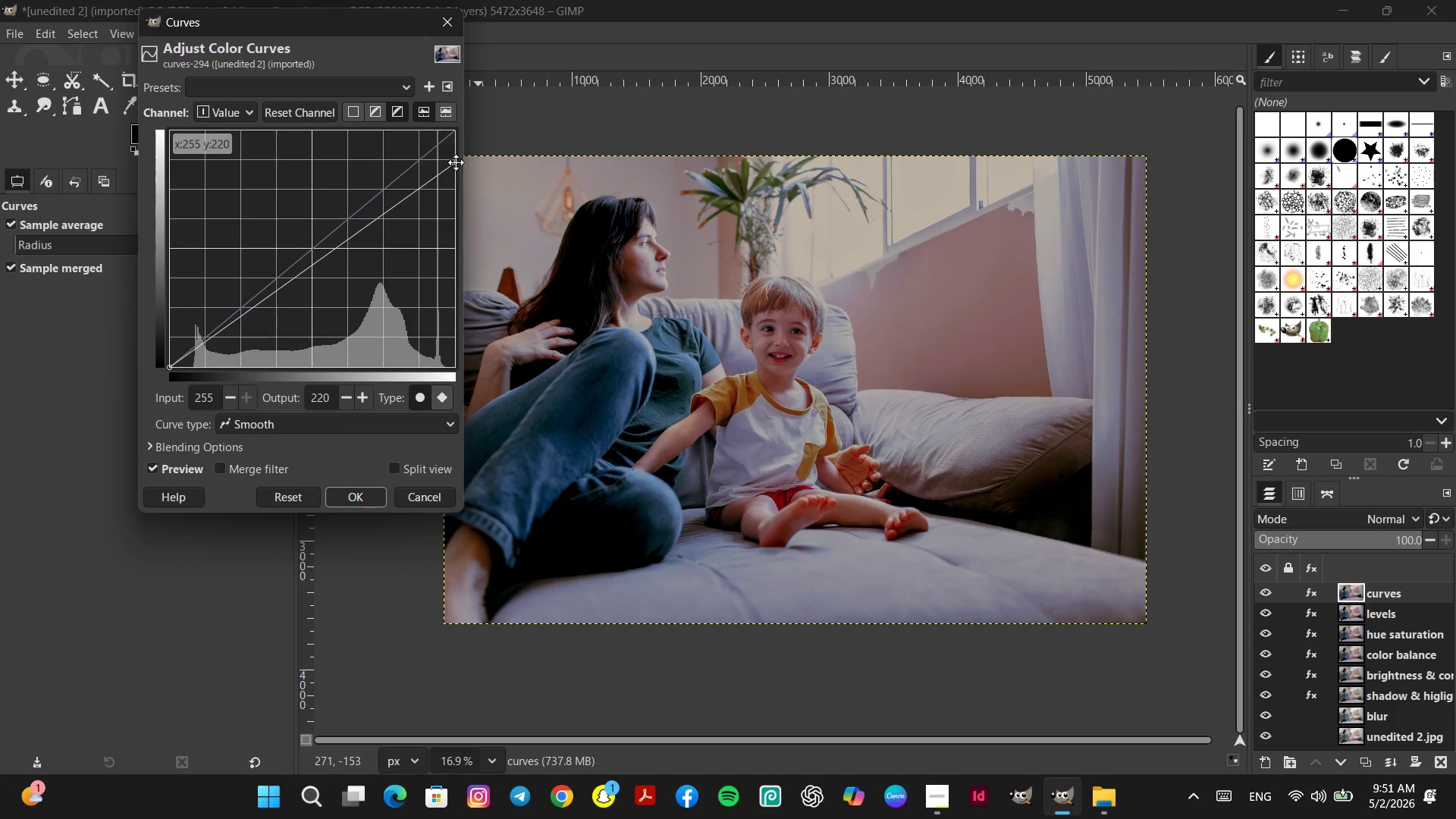 
left_click_drag(start_coordinate=[456, 162], to_coordinate=[453, 182])
 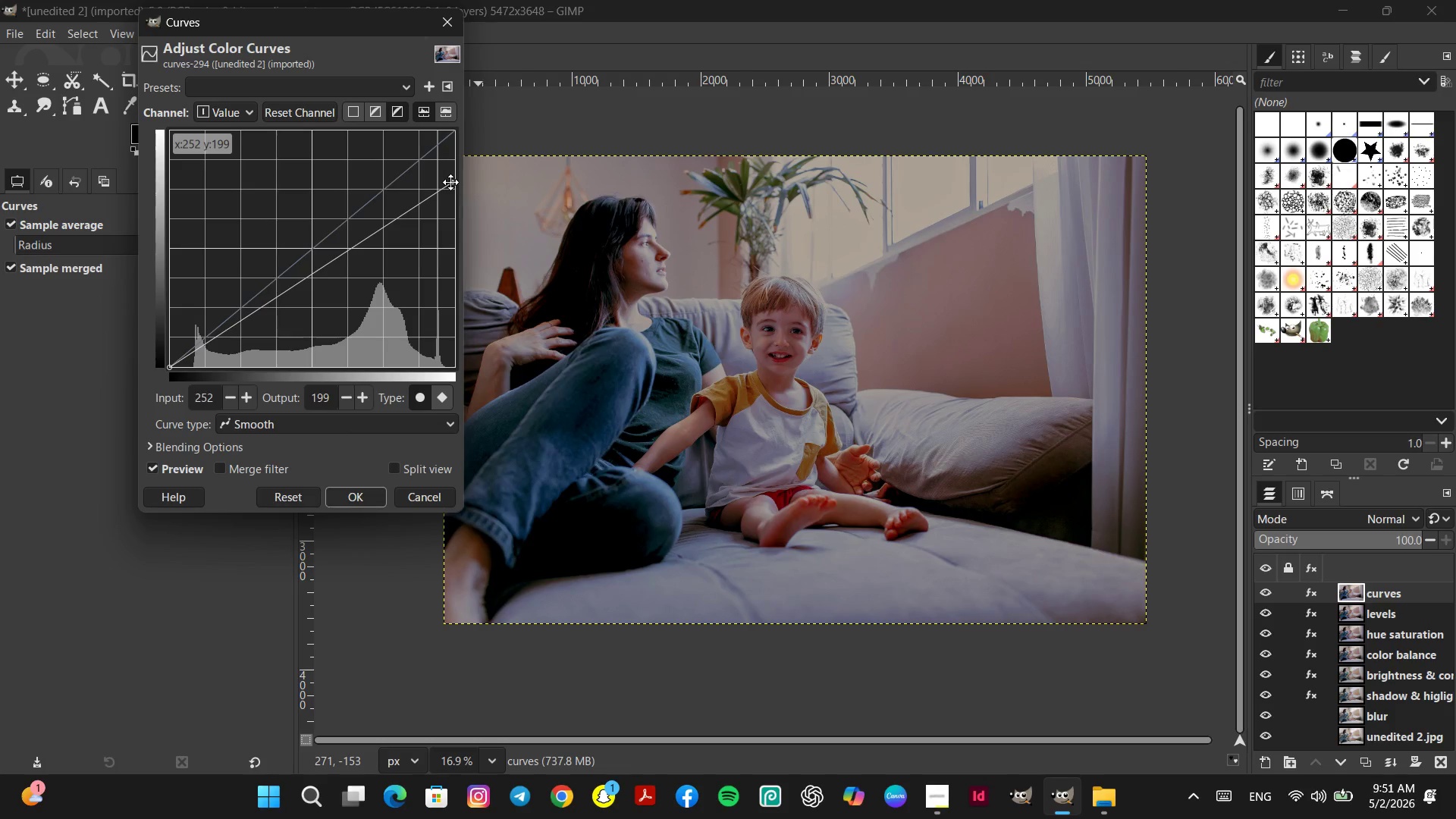 
wait(5.44)
 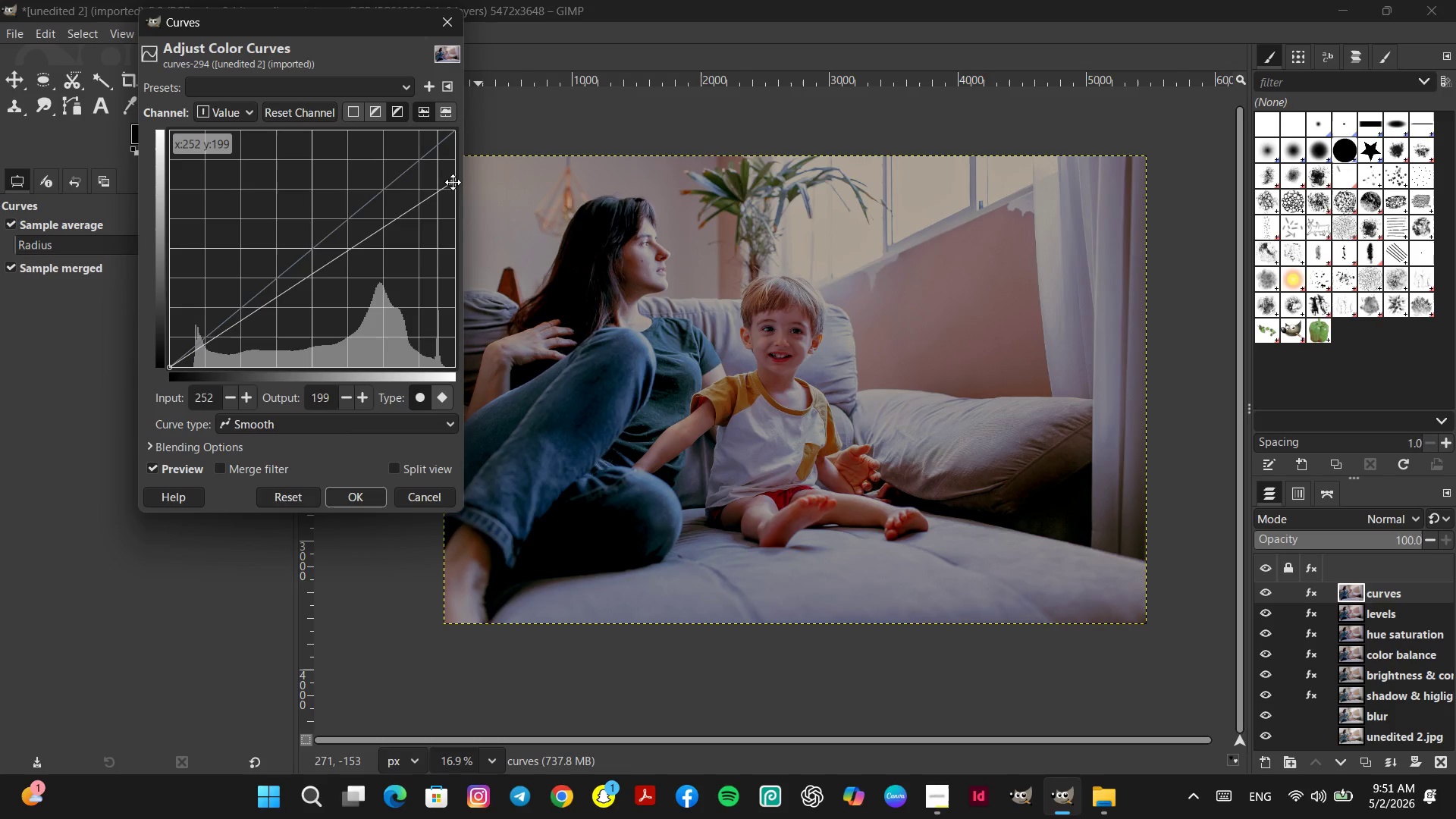 
left_click_drag(start_coordinate=[314, 274], to_coordinate=[319, 286])
 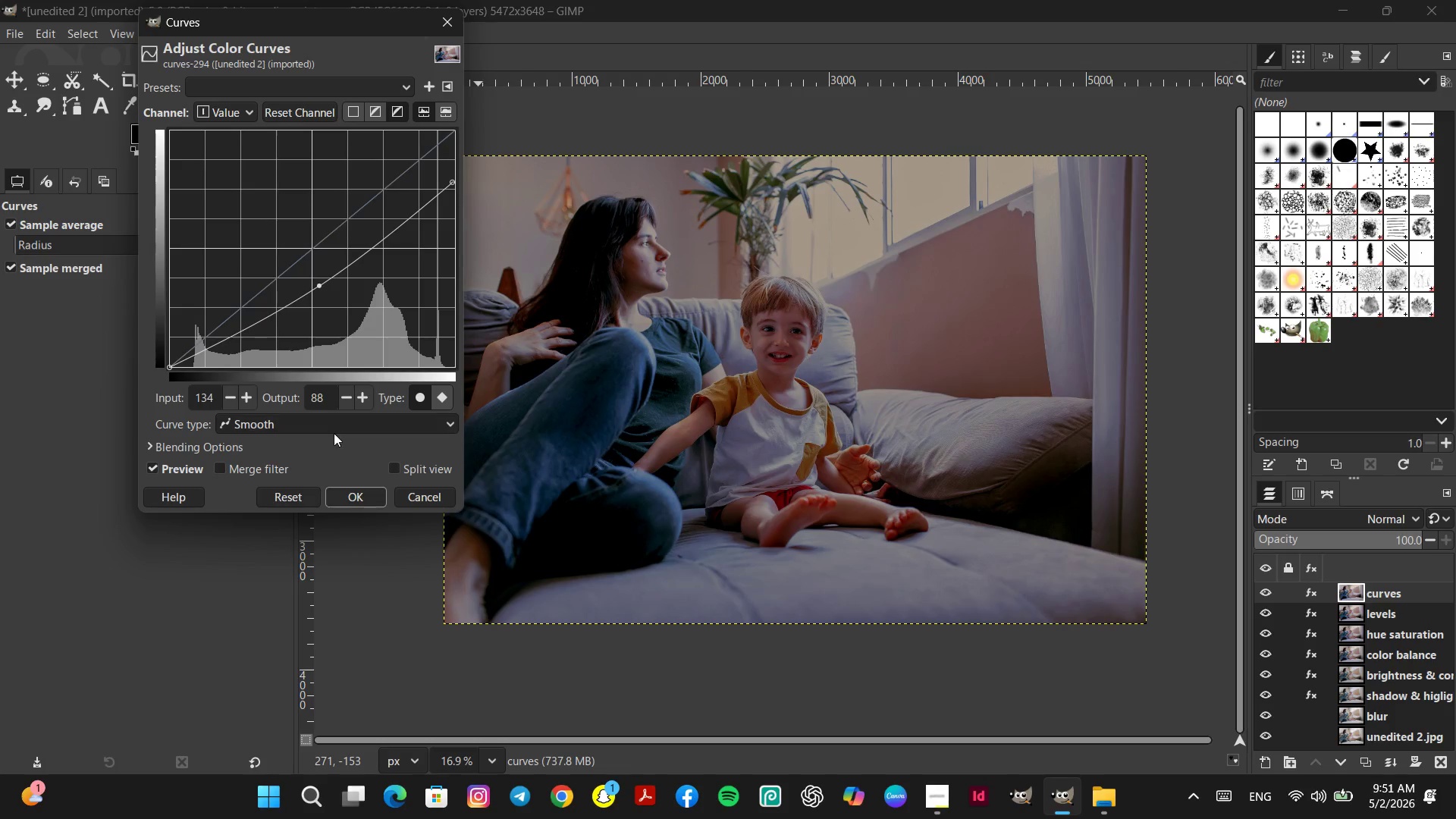 
left_click([301, 493])
 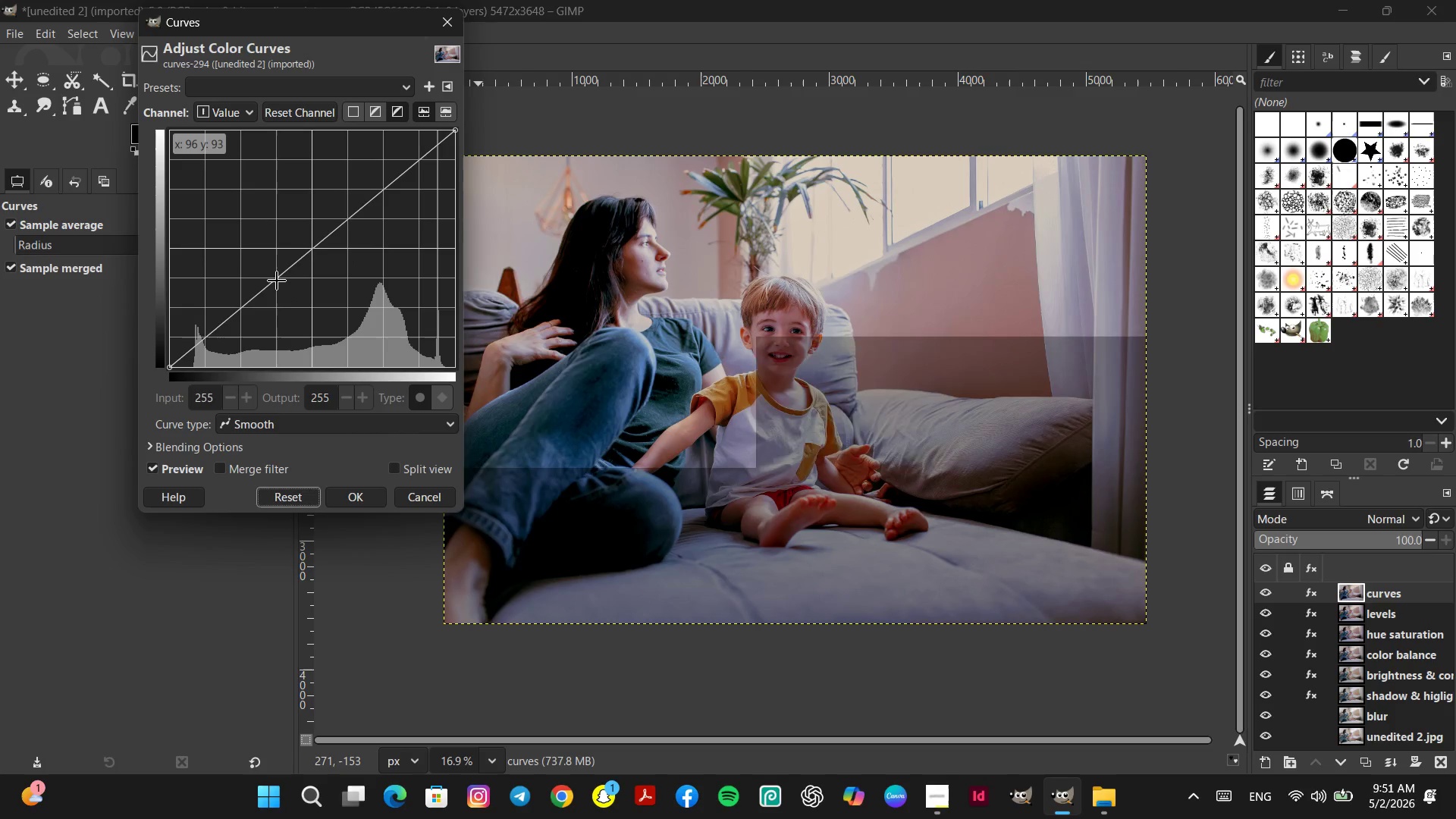 
left_click_drag(start_coordinate=[277, 281], to_coordinate=[280, 293])
 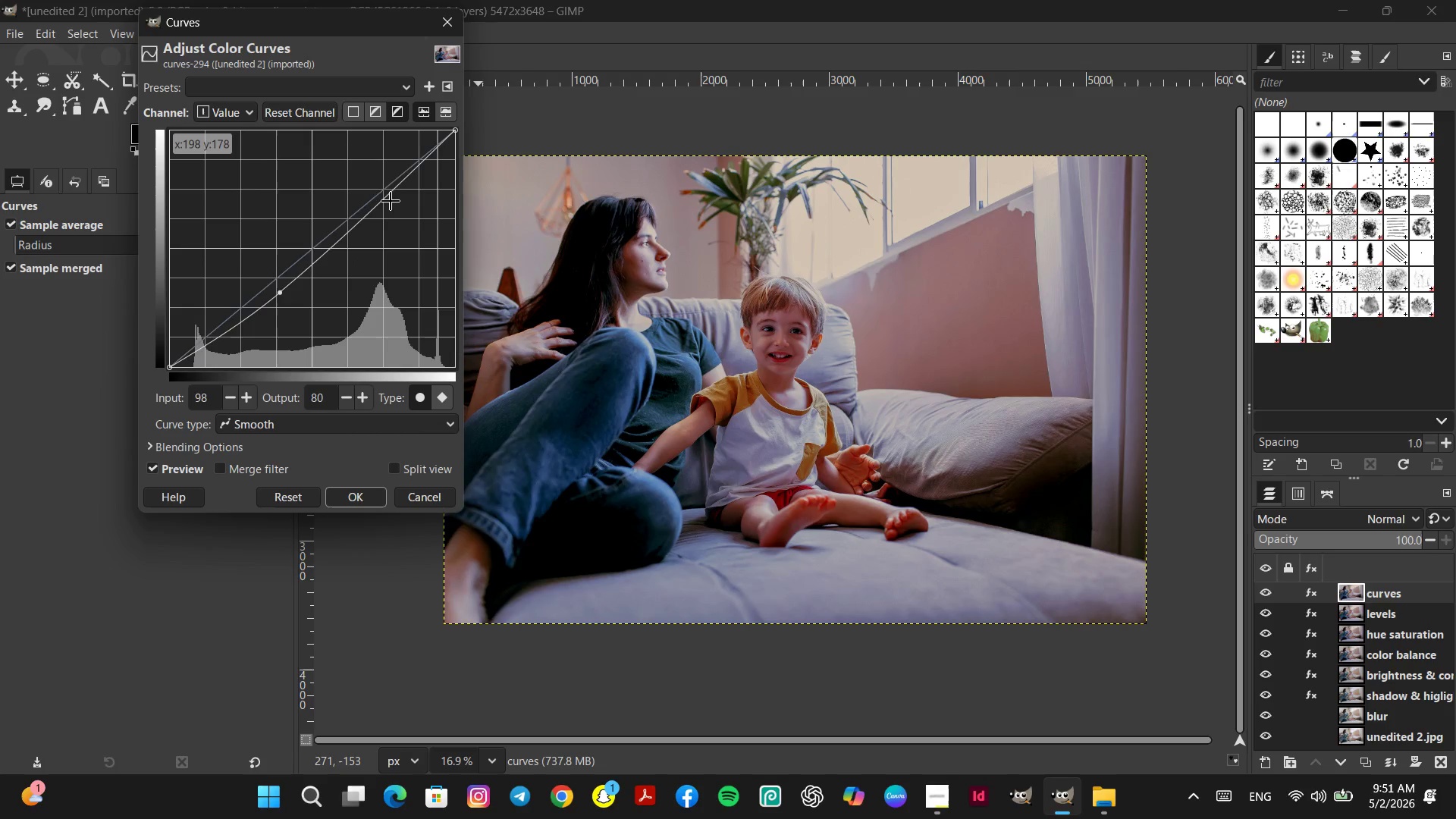 
left_click_drag(start_coordinate=[388, 196], to_coordinate=[388, 202])
 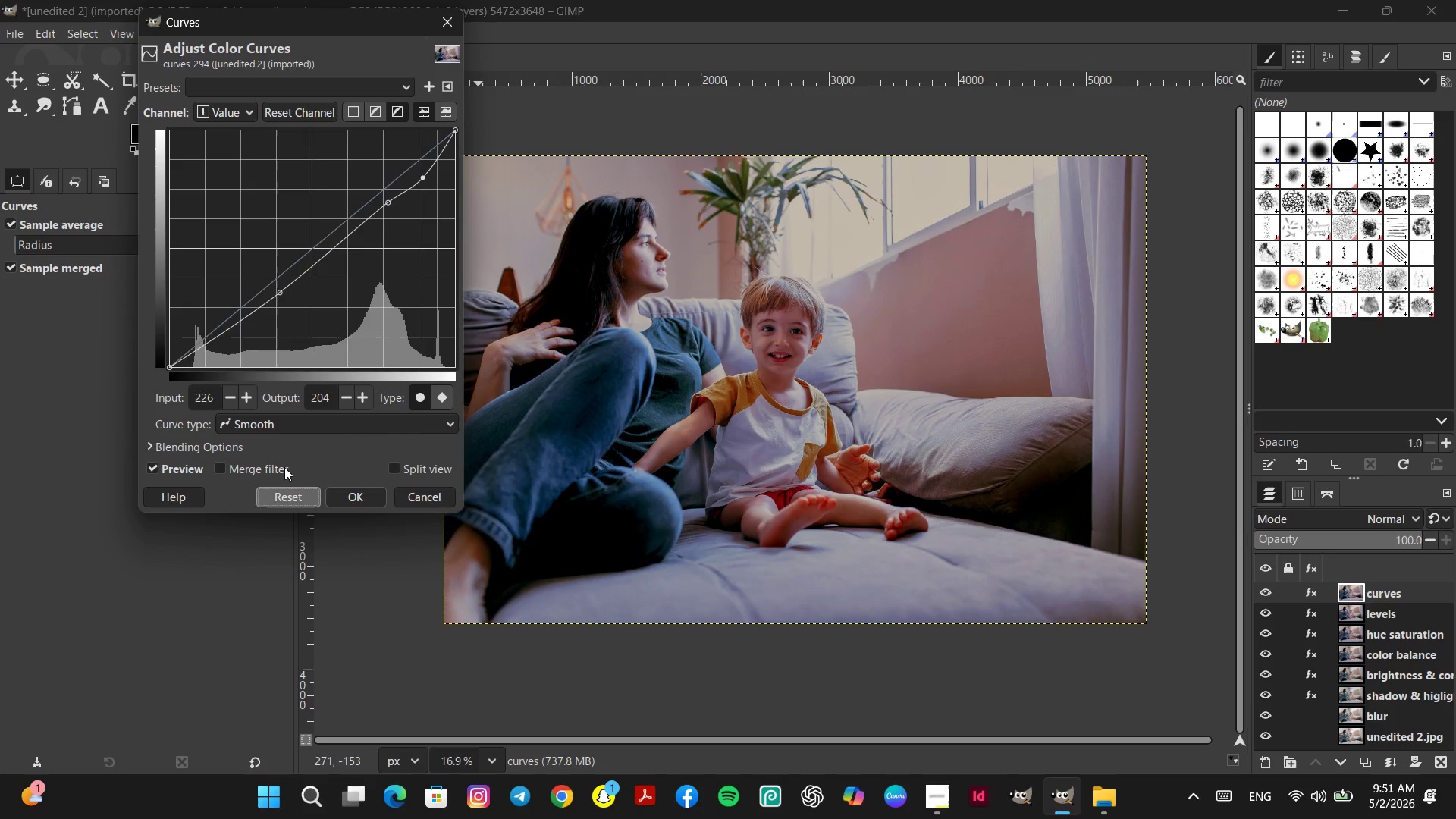 
left_click_drag(start_coordinate=[278, 278], to_coordinate=[279, 294])
 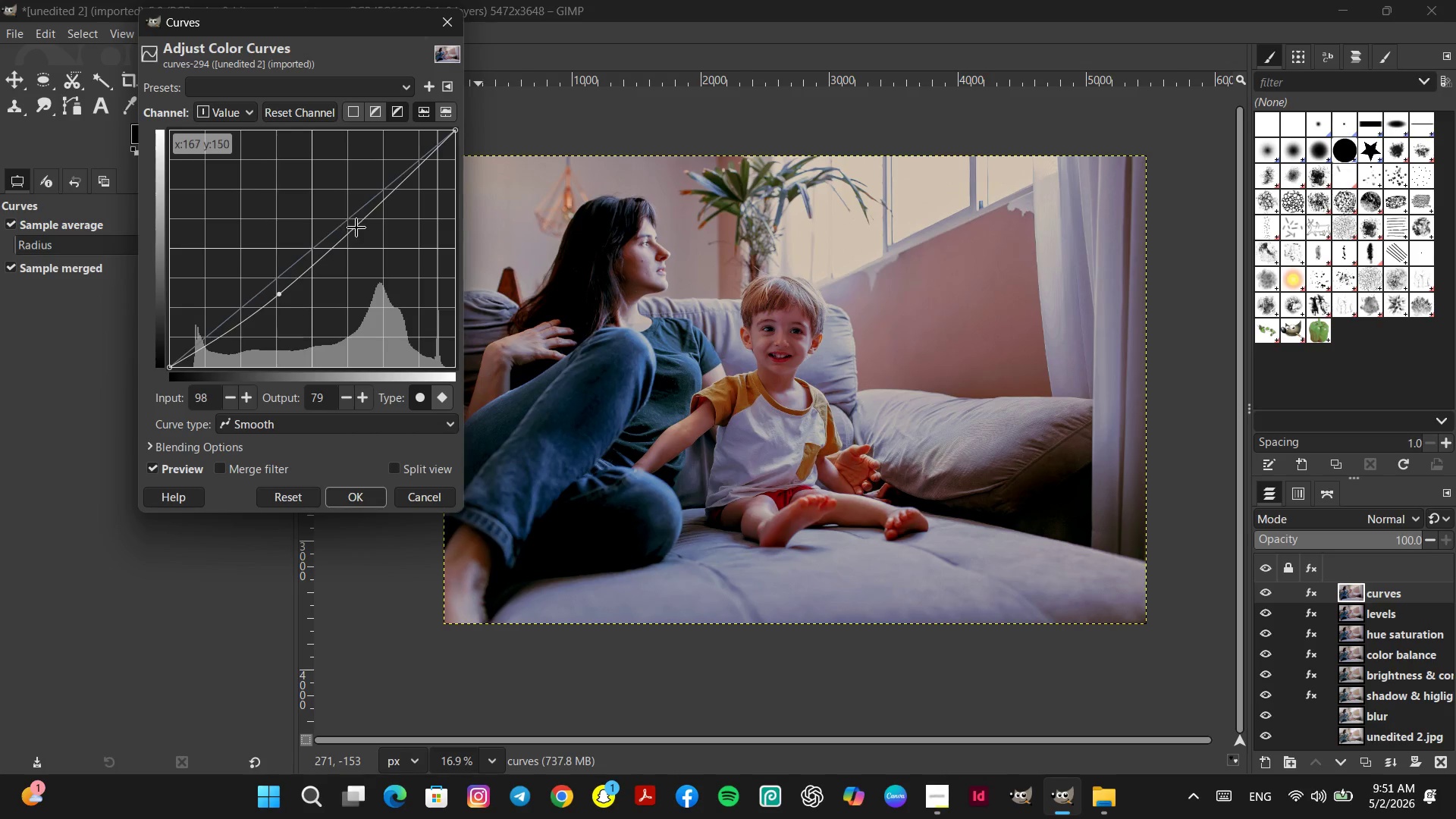 
left_click_drag(start_coordinate=[366, 219], to_coordinate=[410, 206])
 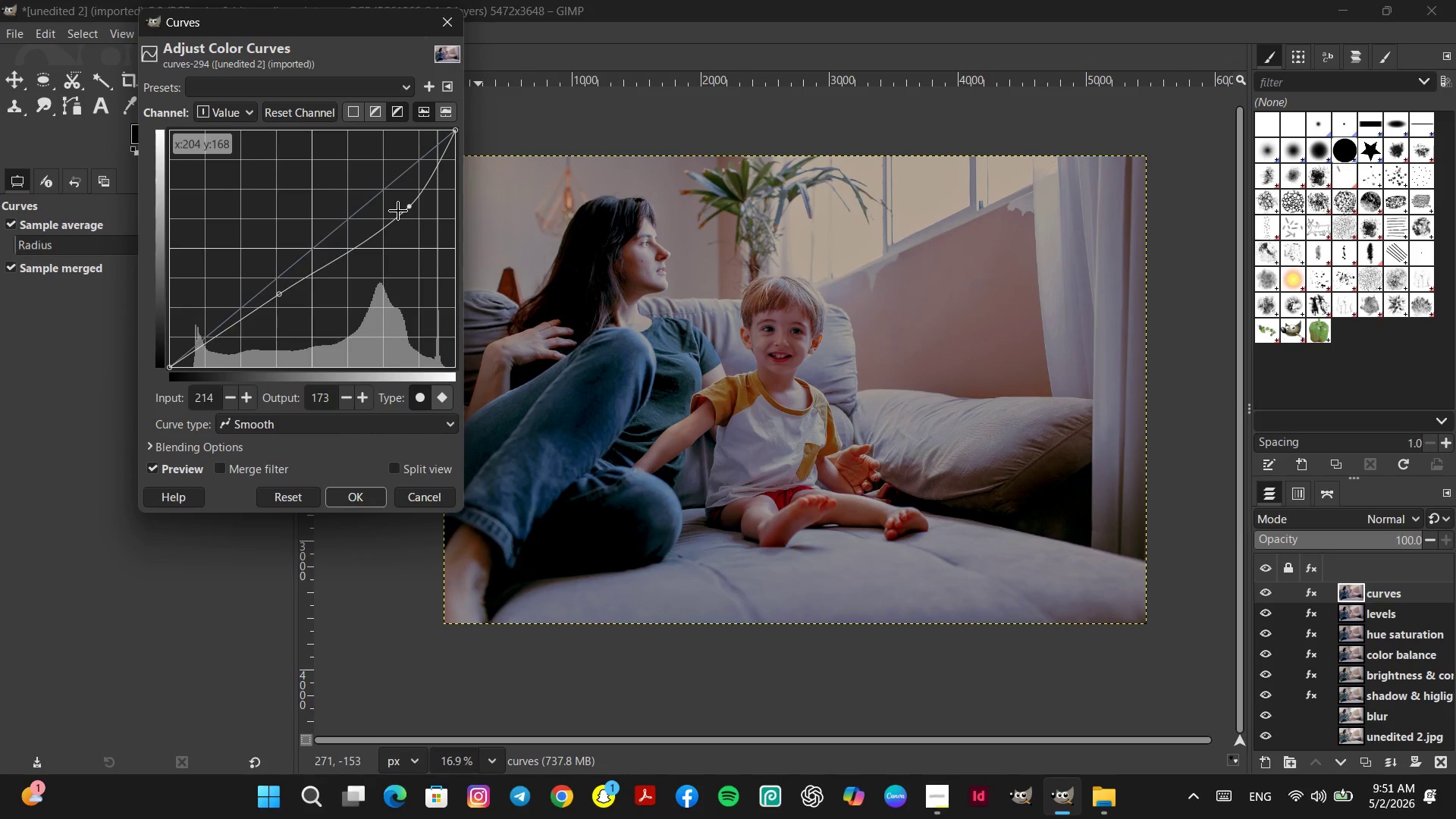 
left_click([1106, 793])
 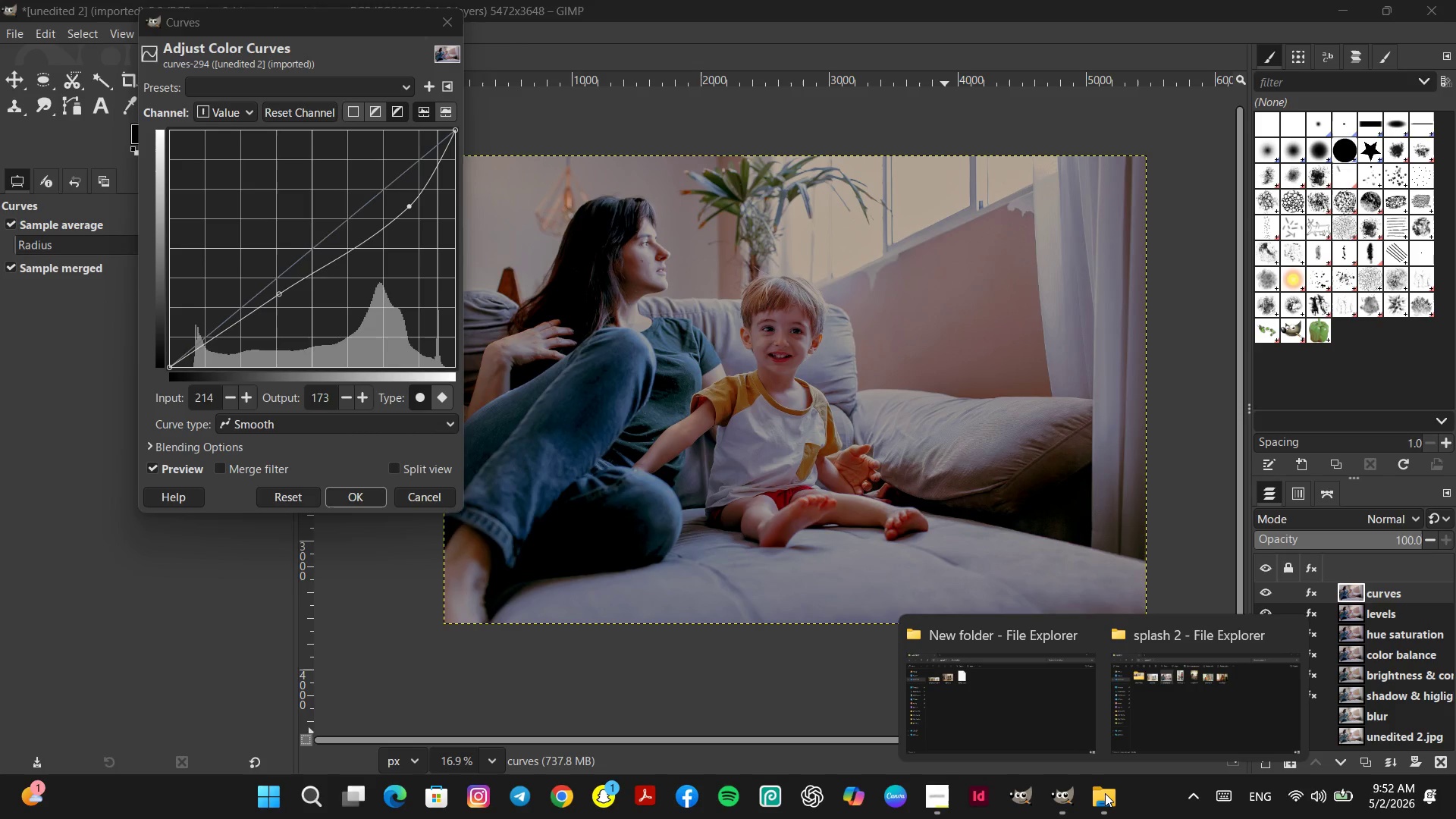 
wait(12.39)
 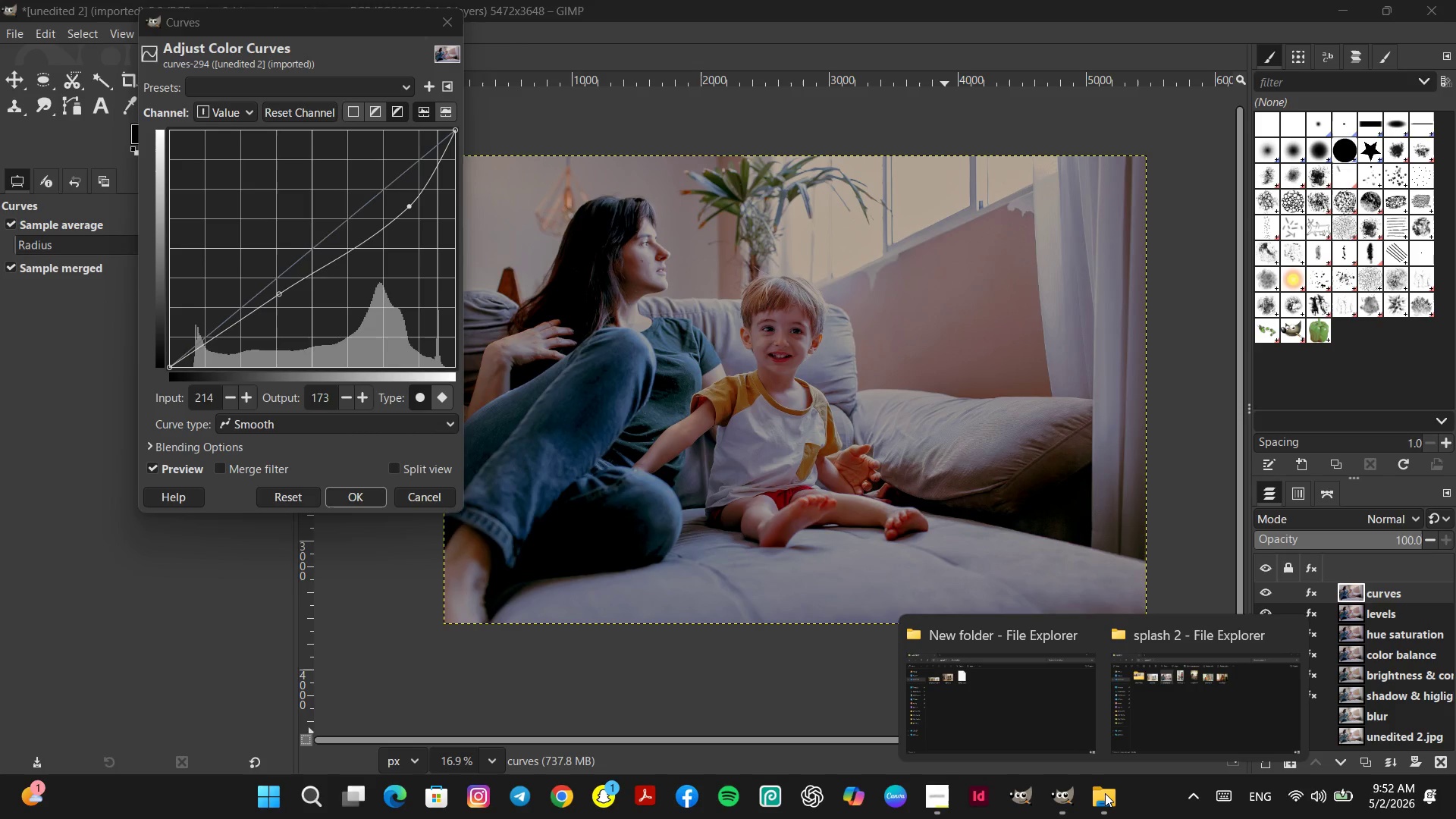 
left_click([289, 494])
 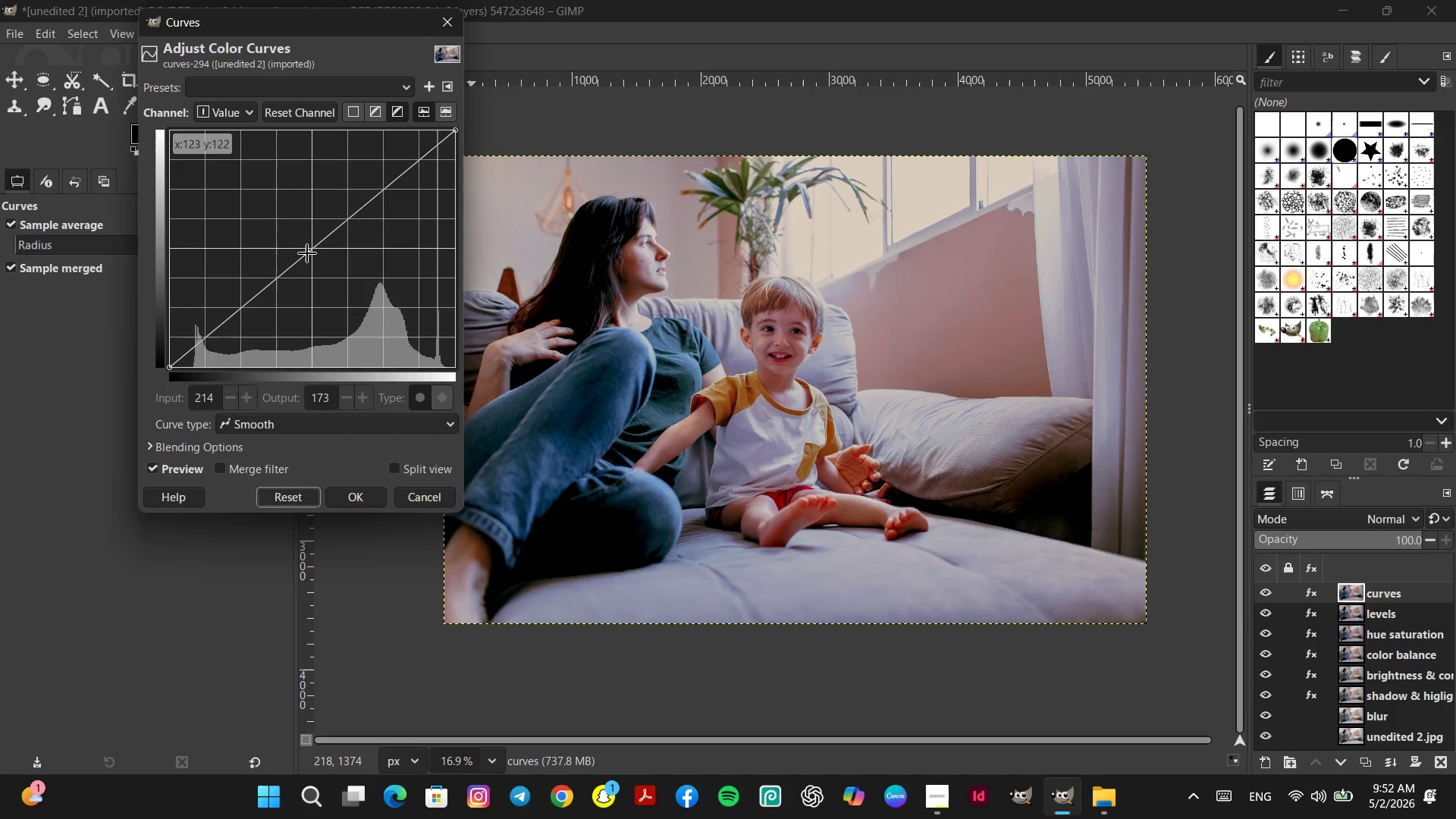 
left_click_drag(start_coordinate=[315, 251], to_coordinate=[316, 273])
 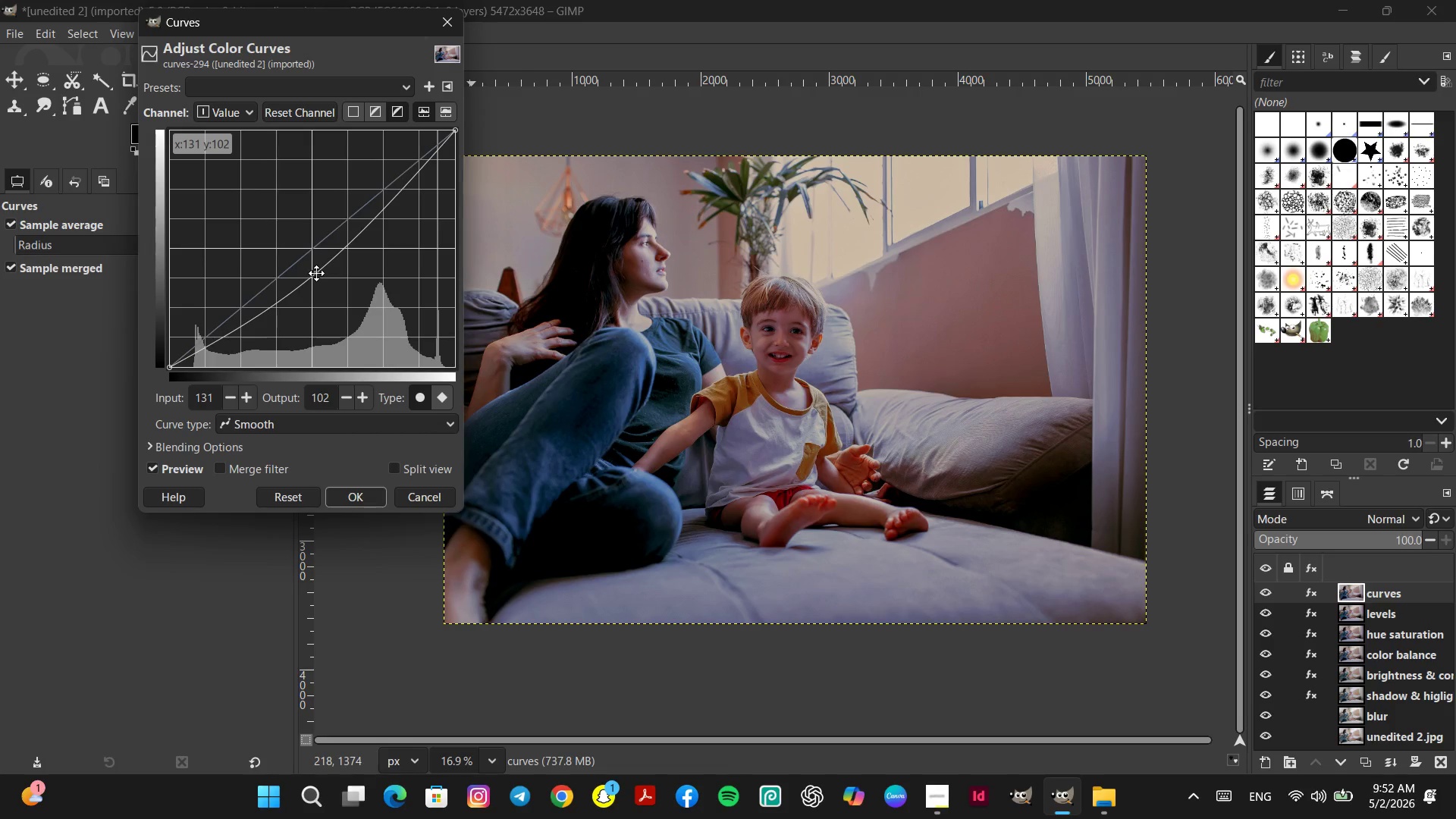 
wait(7.0)
 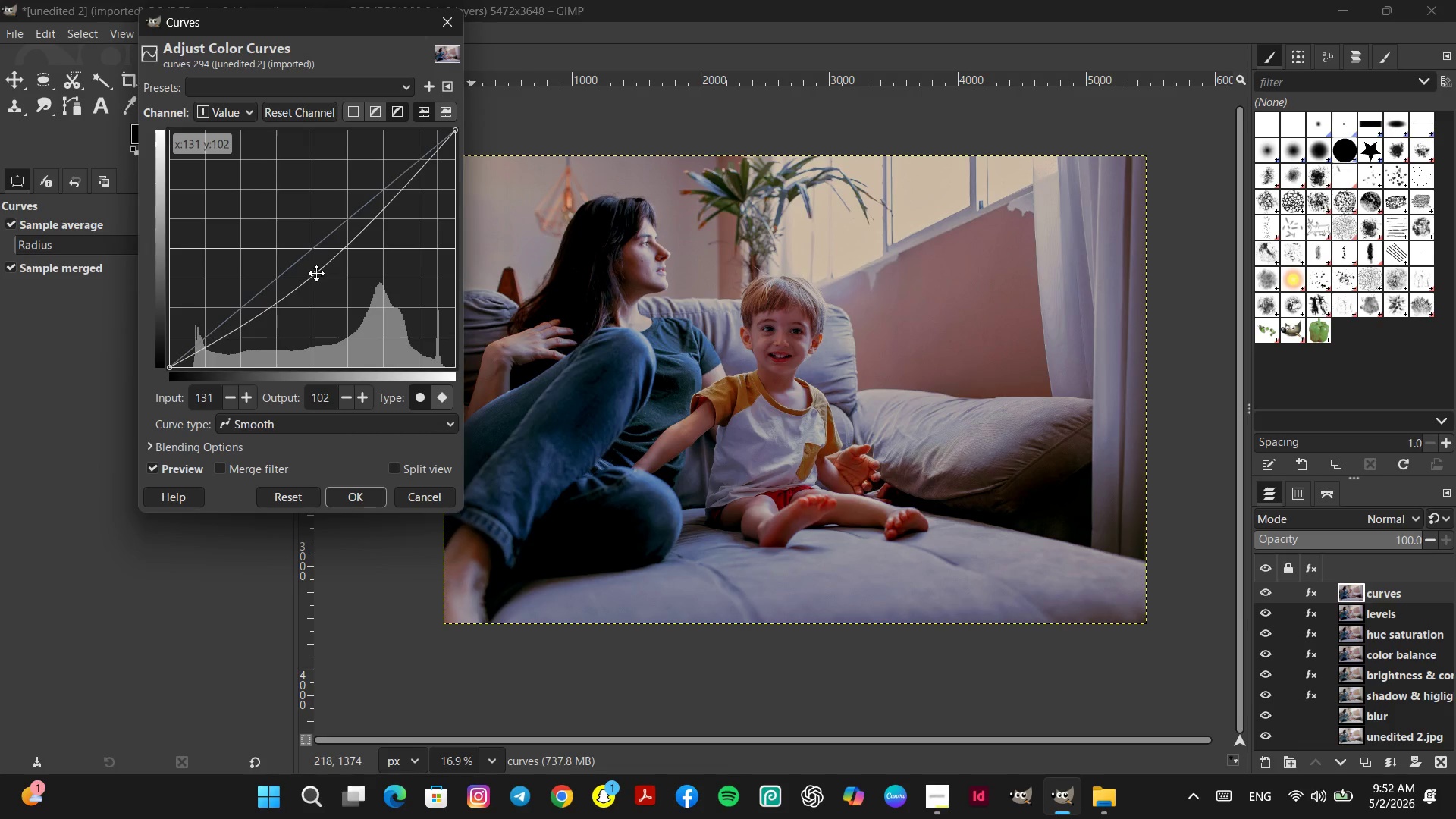 
left_click([295, 502])
 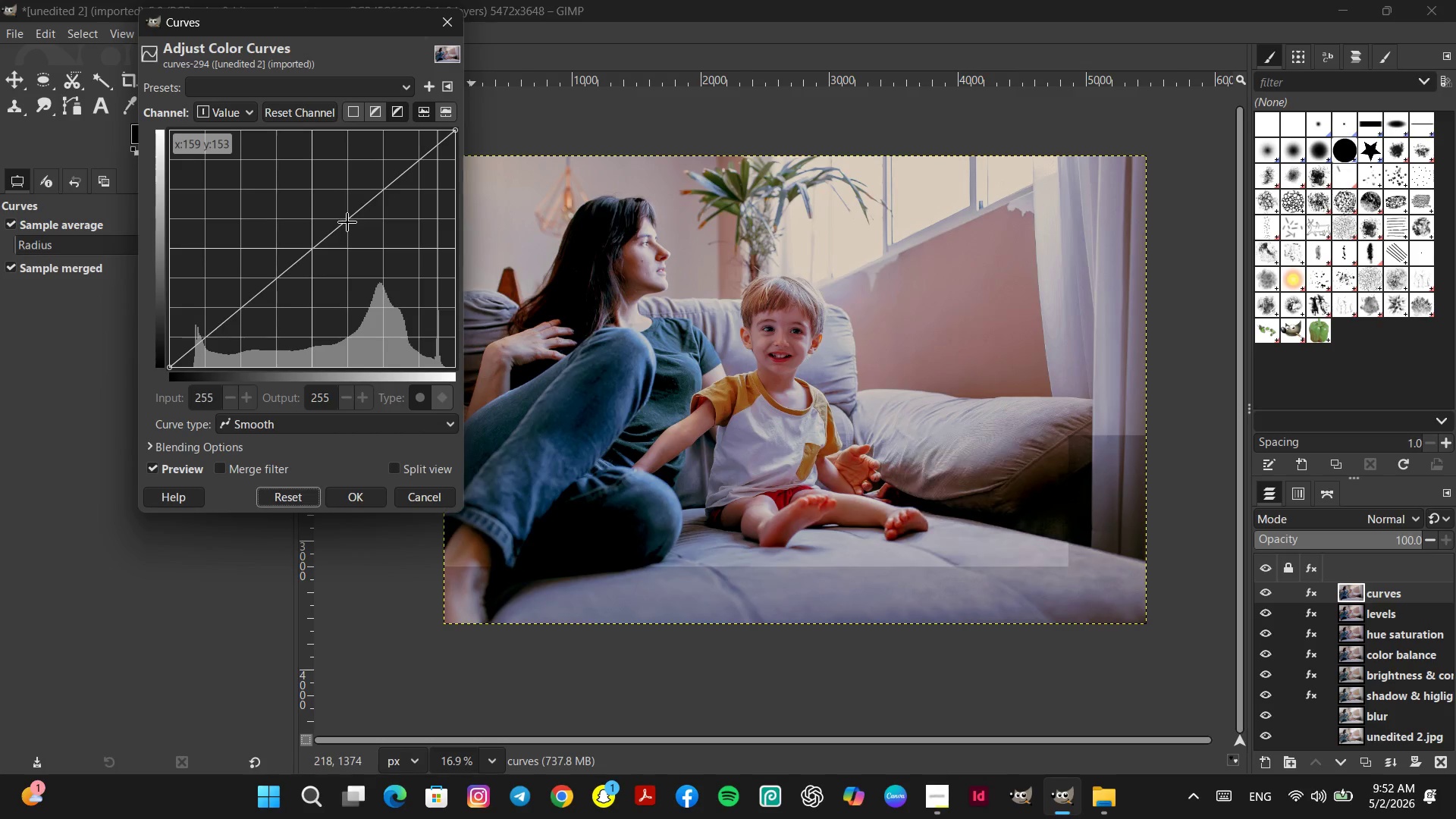 
left_click_drag(start_coordinate=[347, 221], to_coordinate=[348, 250])
 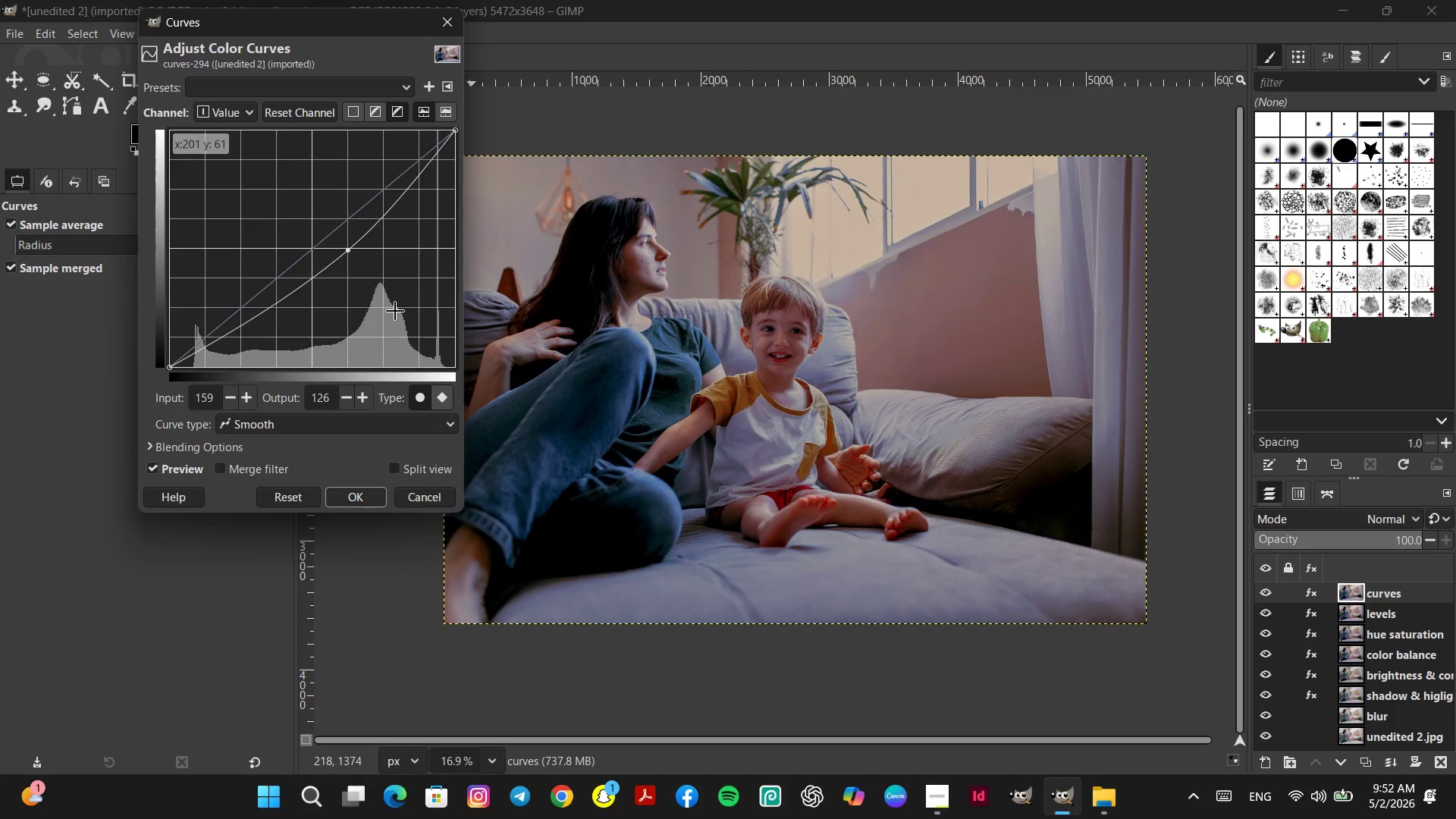 
wait(18.69)
 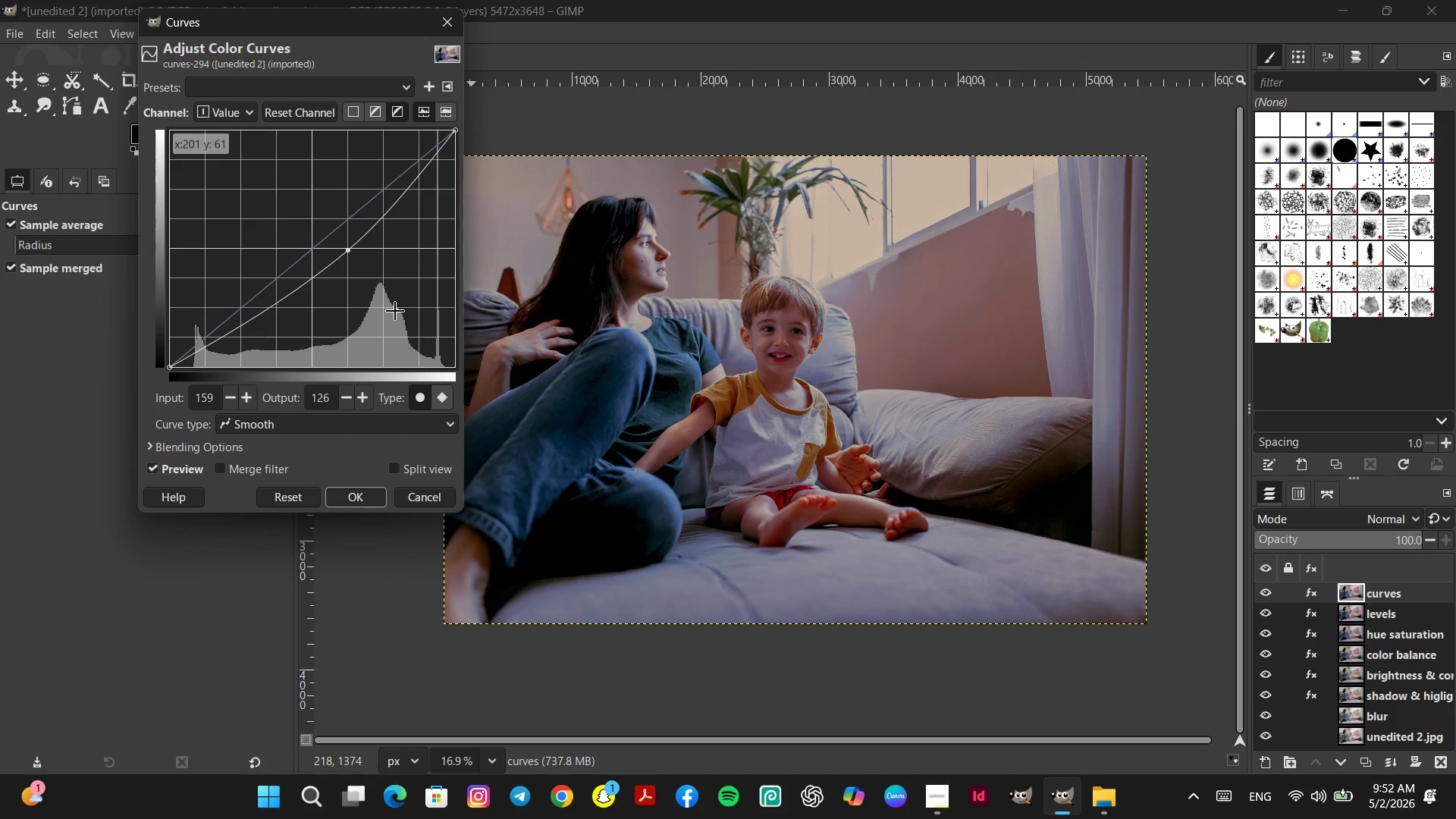 
left_click_drag(start_coordinate=[312, 278], to_coordinate=[312, 285])
 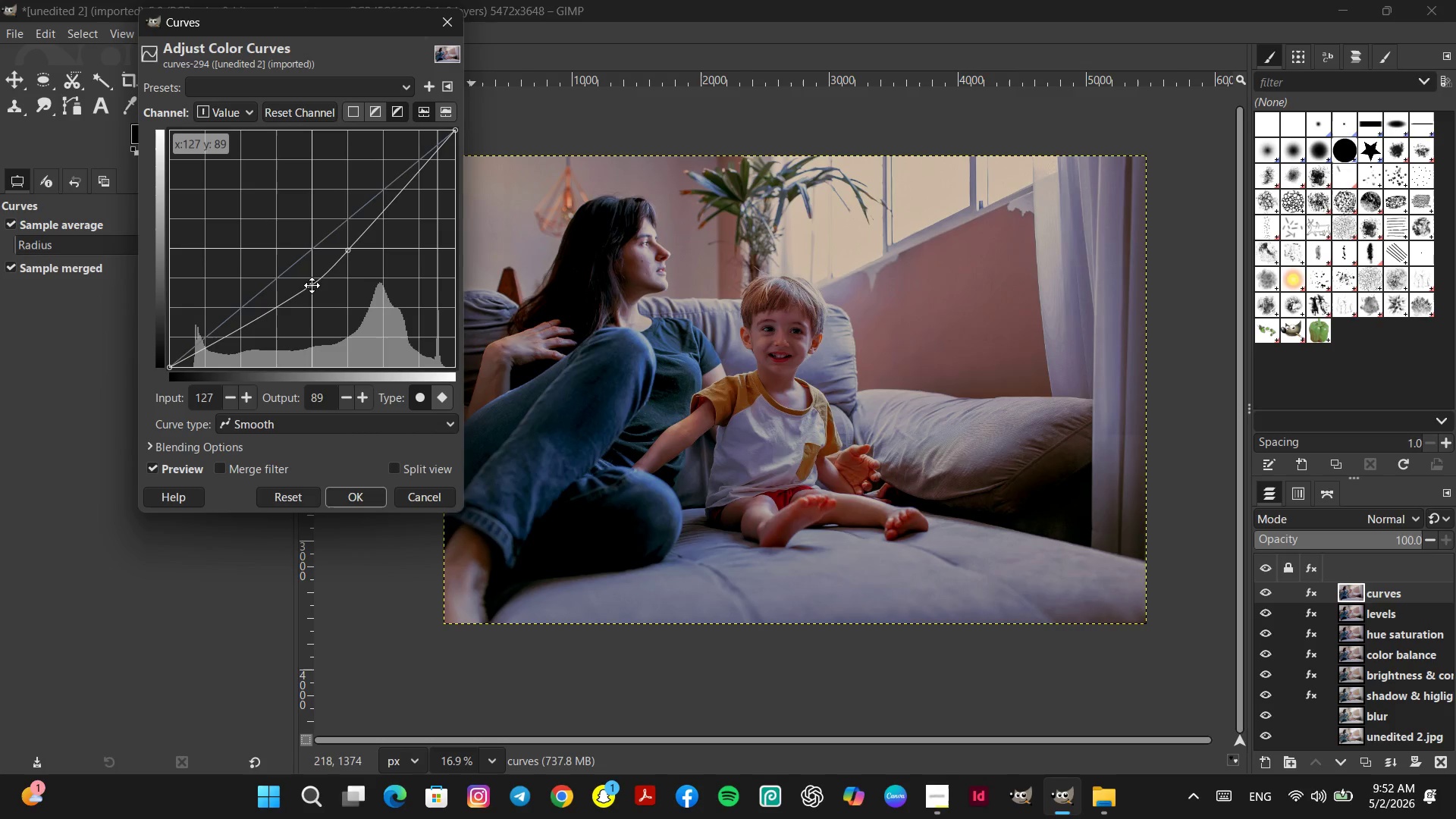 
left_click_drag(start_coordinate=[312, 285], to_coordinate=[312, 291])
 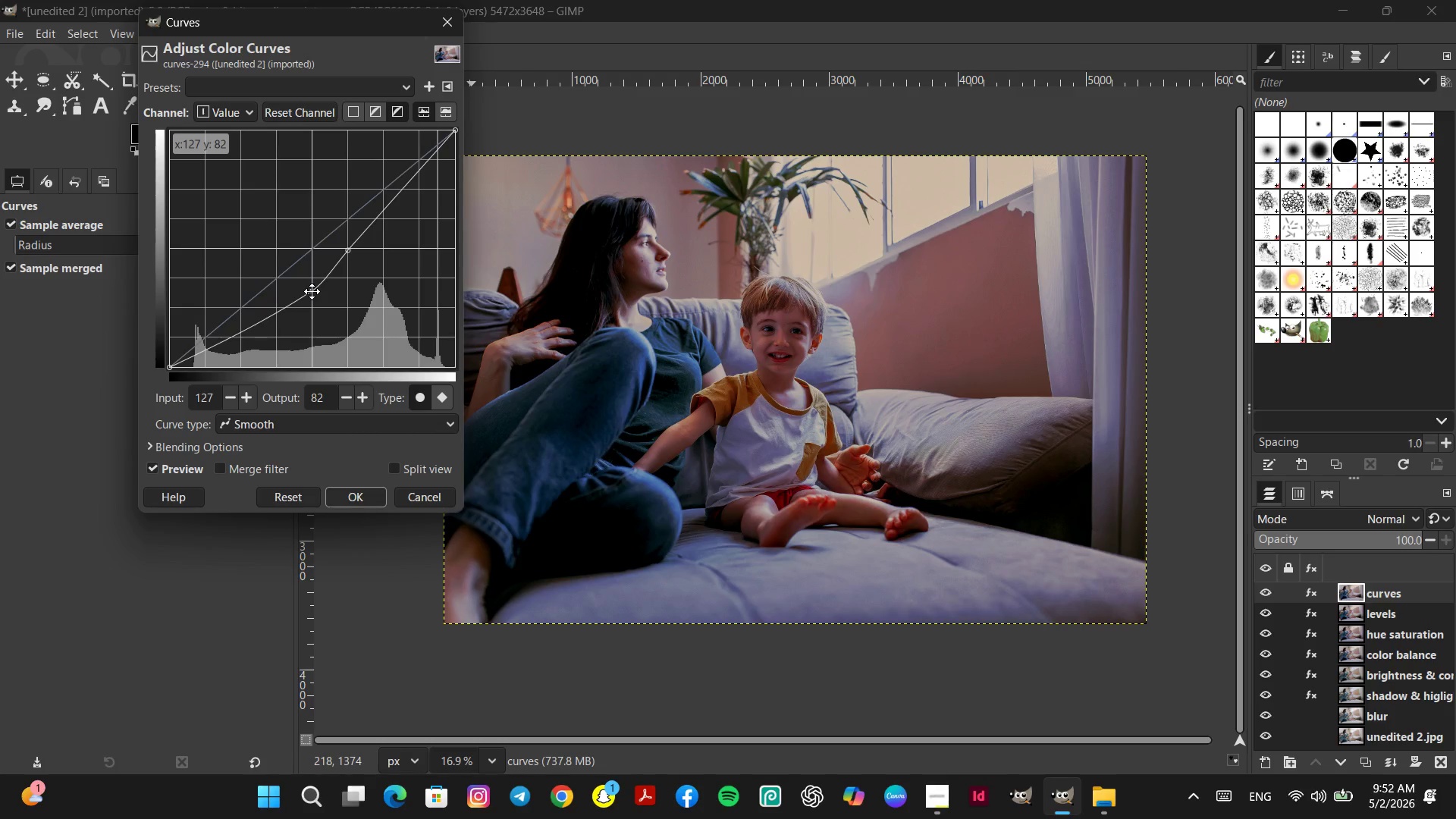 
left_click_drag(start_coordinate=[312, 291], to_coordinate=[320, 287])
 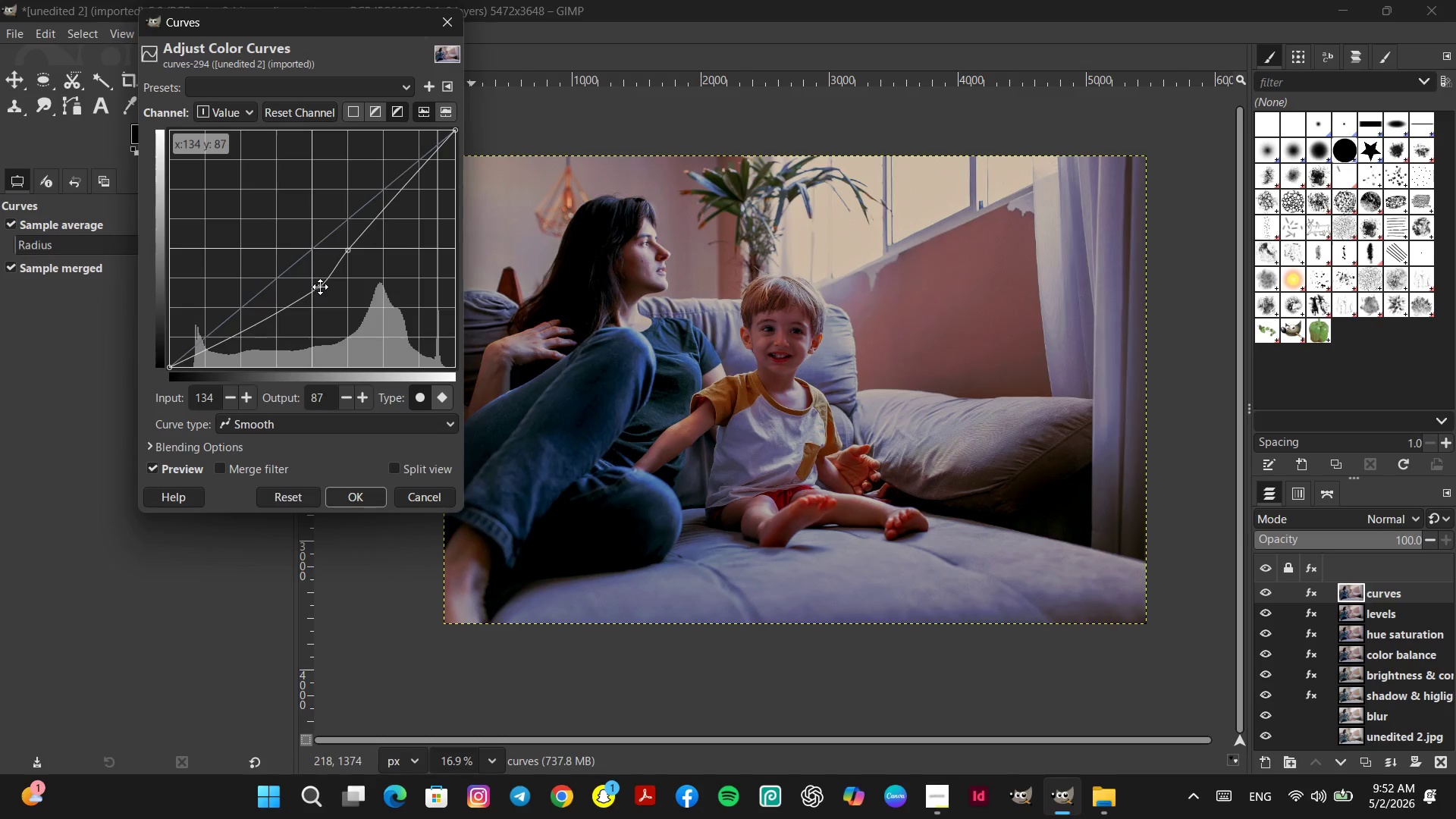 
left_click_drag(start_coordinate=[320, 287], to_coordinate=[320, 281])
 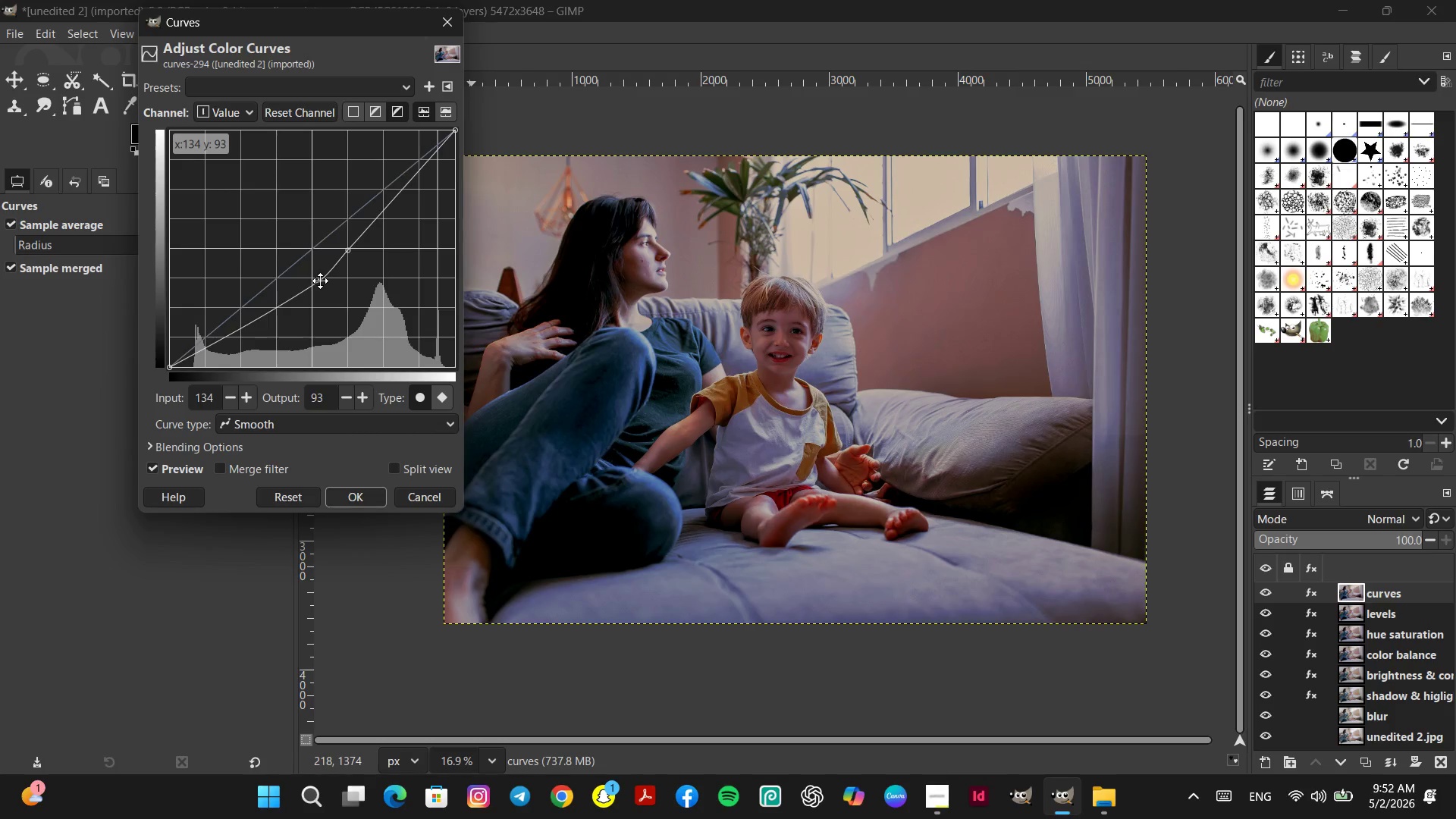 
left_click_drag(start_coordinate=[320, 281], to_coordinate=[315, 281])
 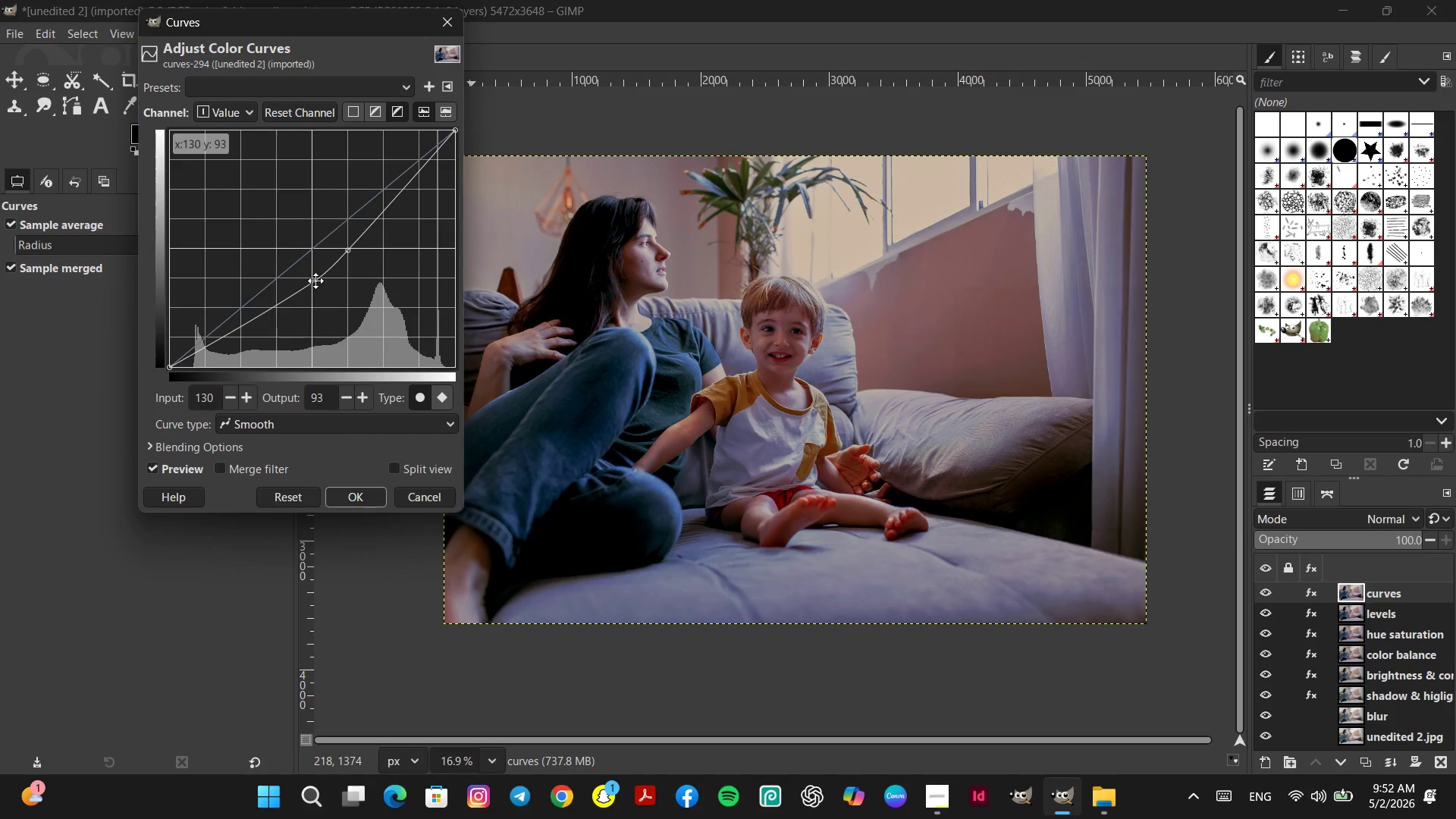 
left_click_drag(start_coordinate=[315, 281], to_coordinate=[316, 287])
 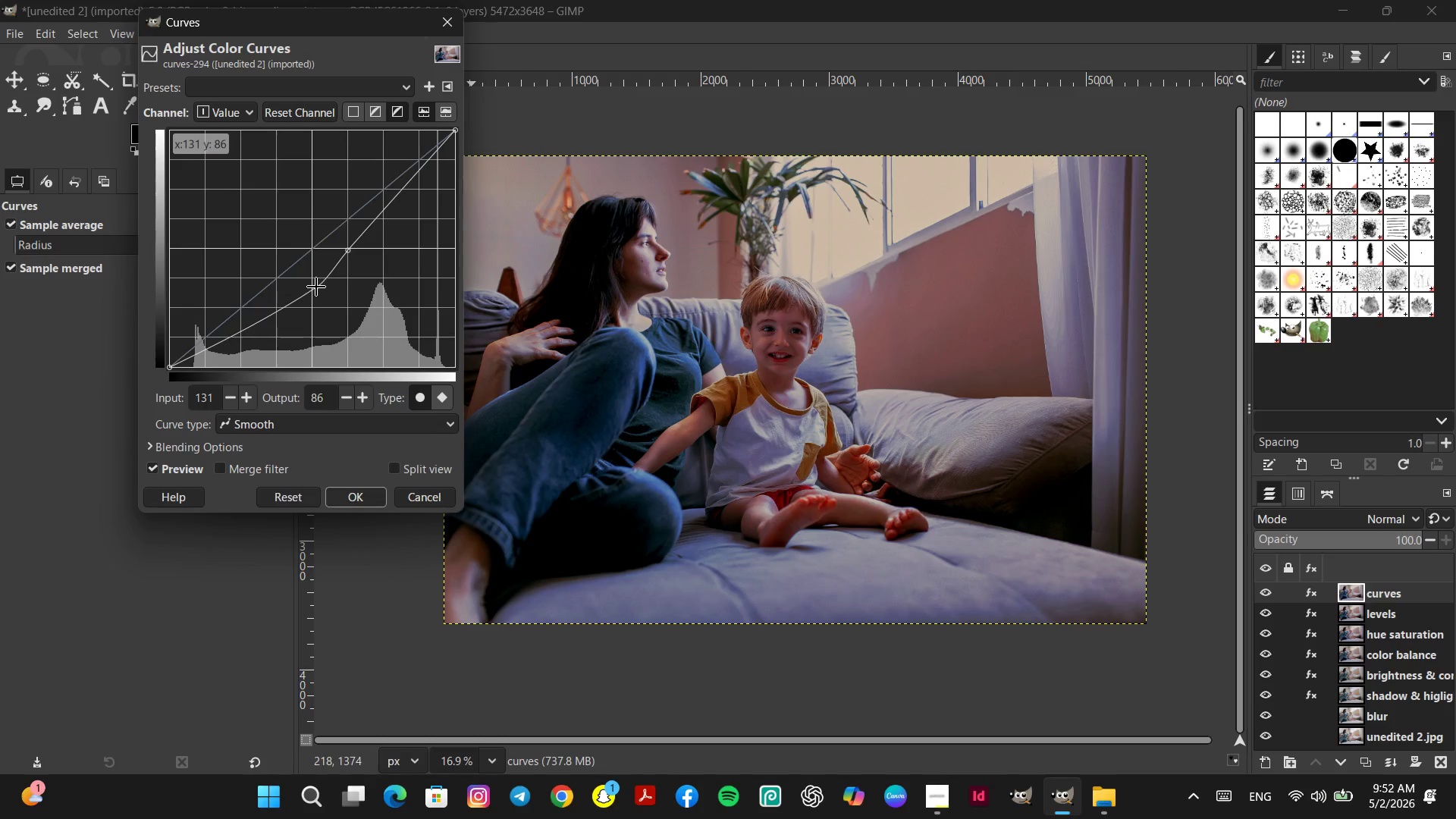 
wait(7.94)
 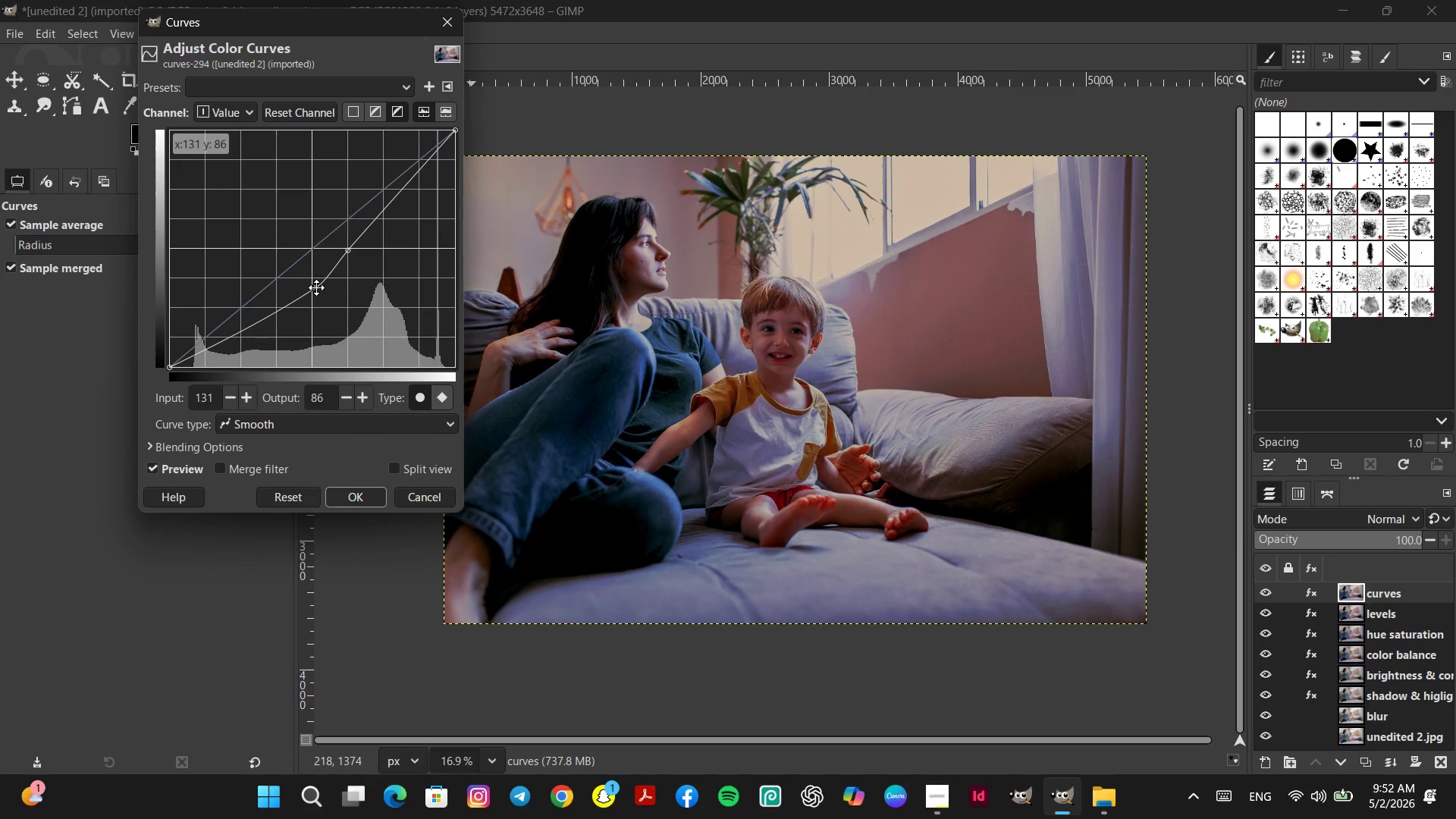 
left_click([281, 499])
 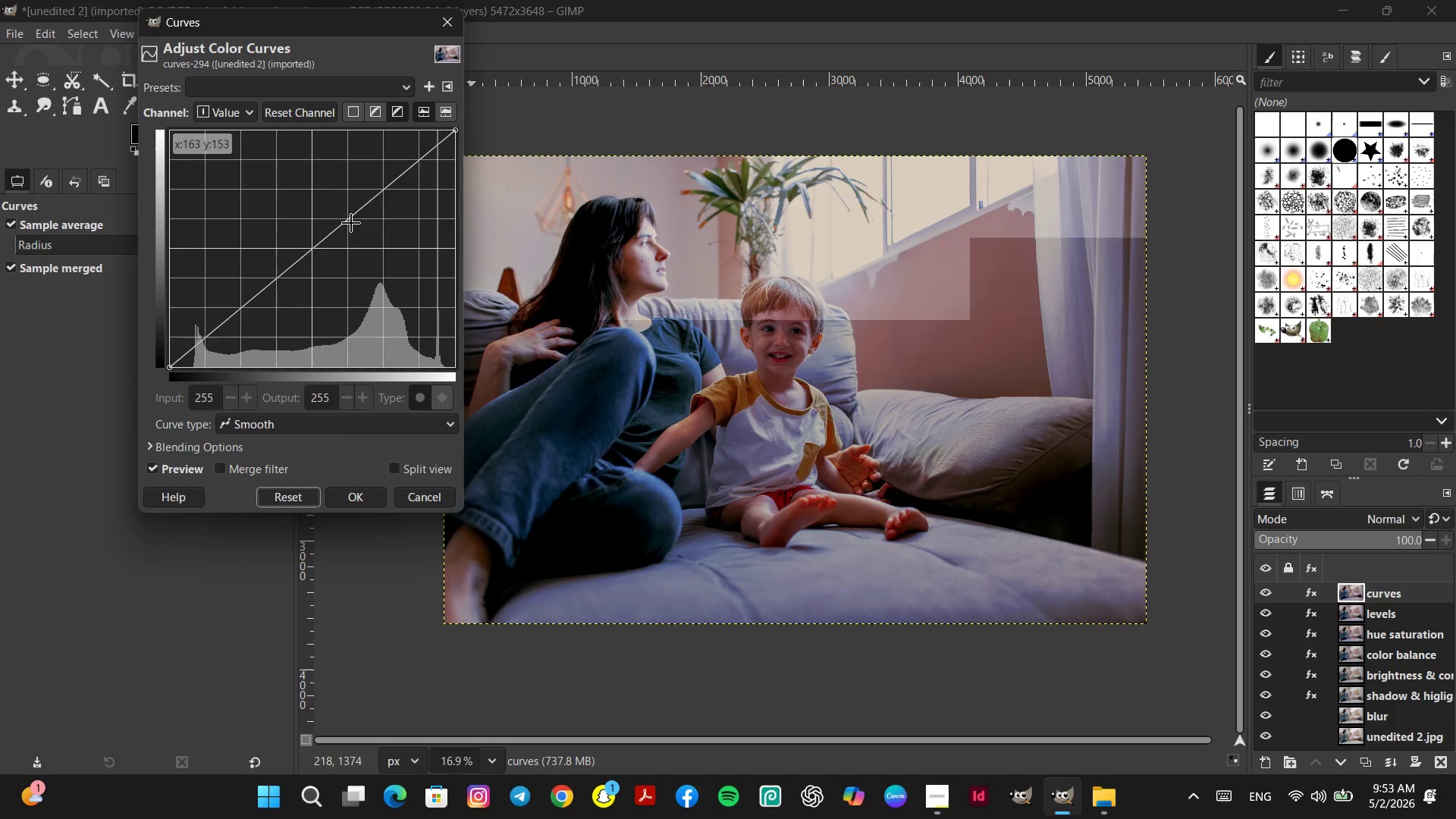 
left_click_drag(start_coordinate=[350, 220], to_coordinate=[353, 229])
 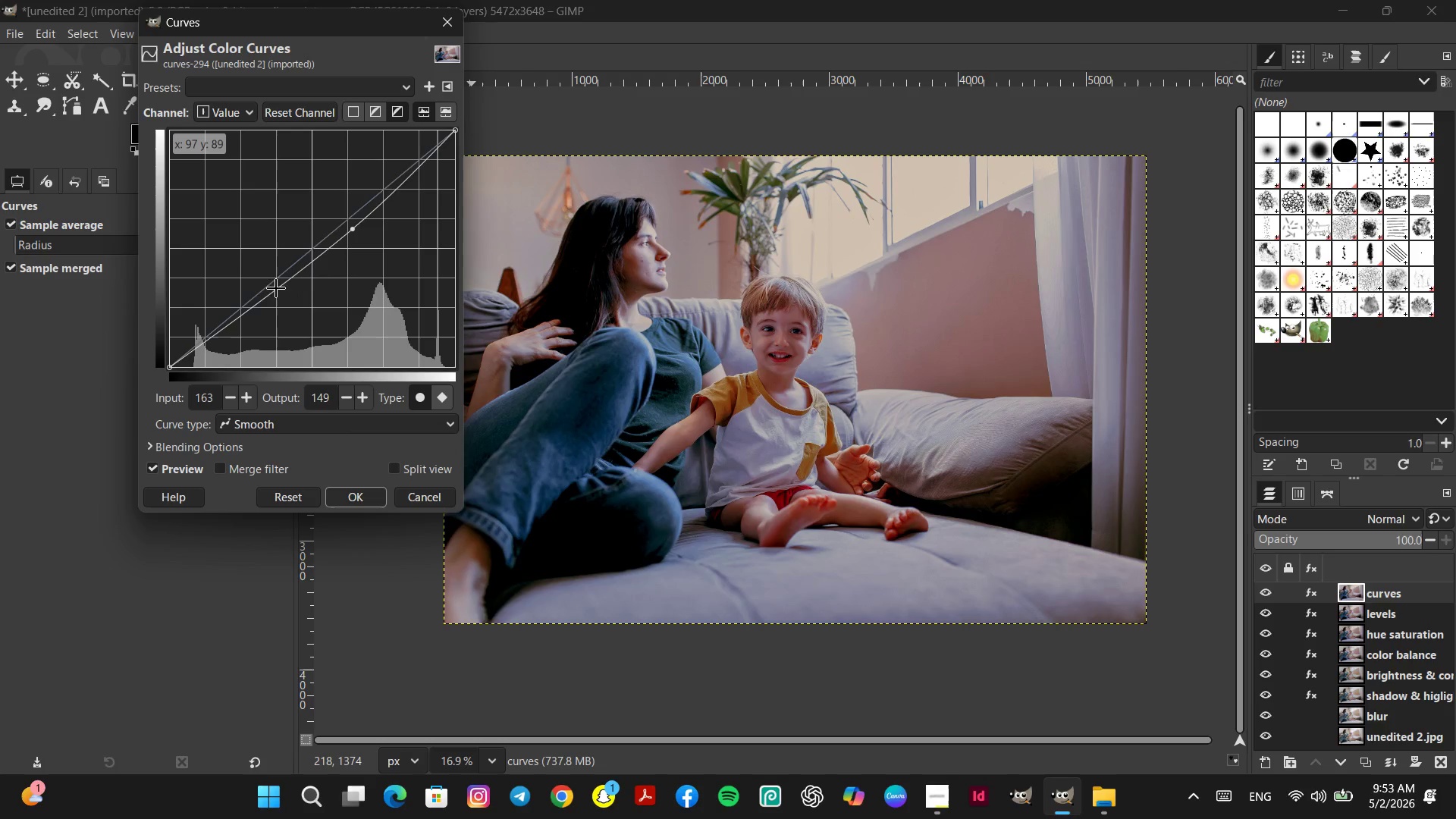 
left_click_drag(start_coordinate=[275, 291], to_coordinate=[276, 300])
 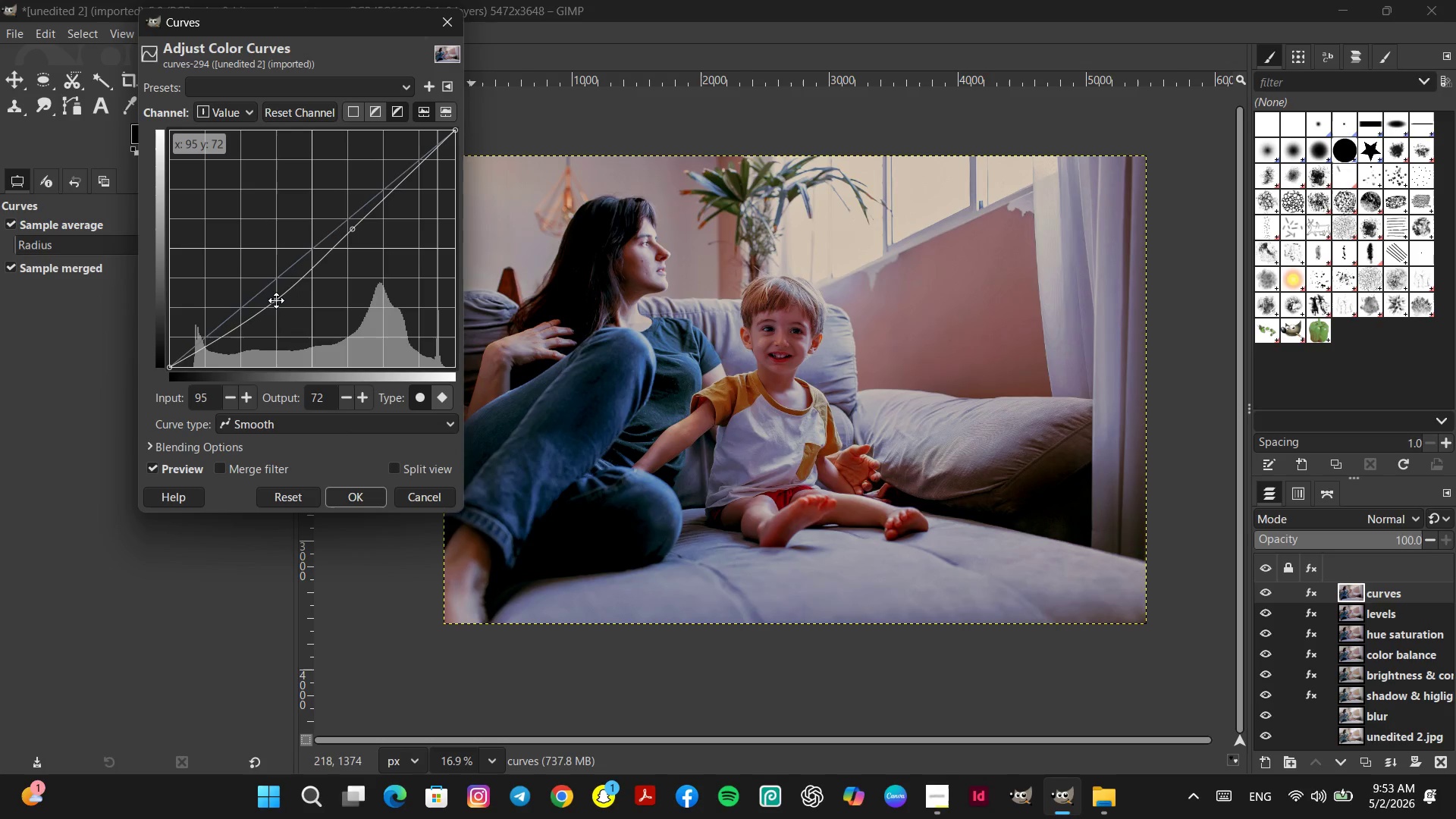 
left_click_drag(start_coordinate=[276, 300], to_coordinate=[287, 306])
 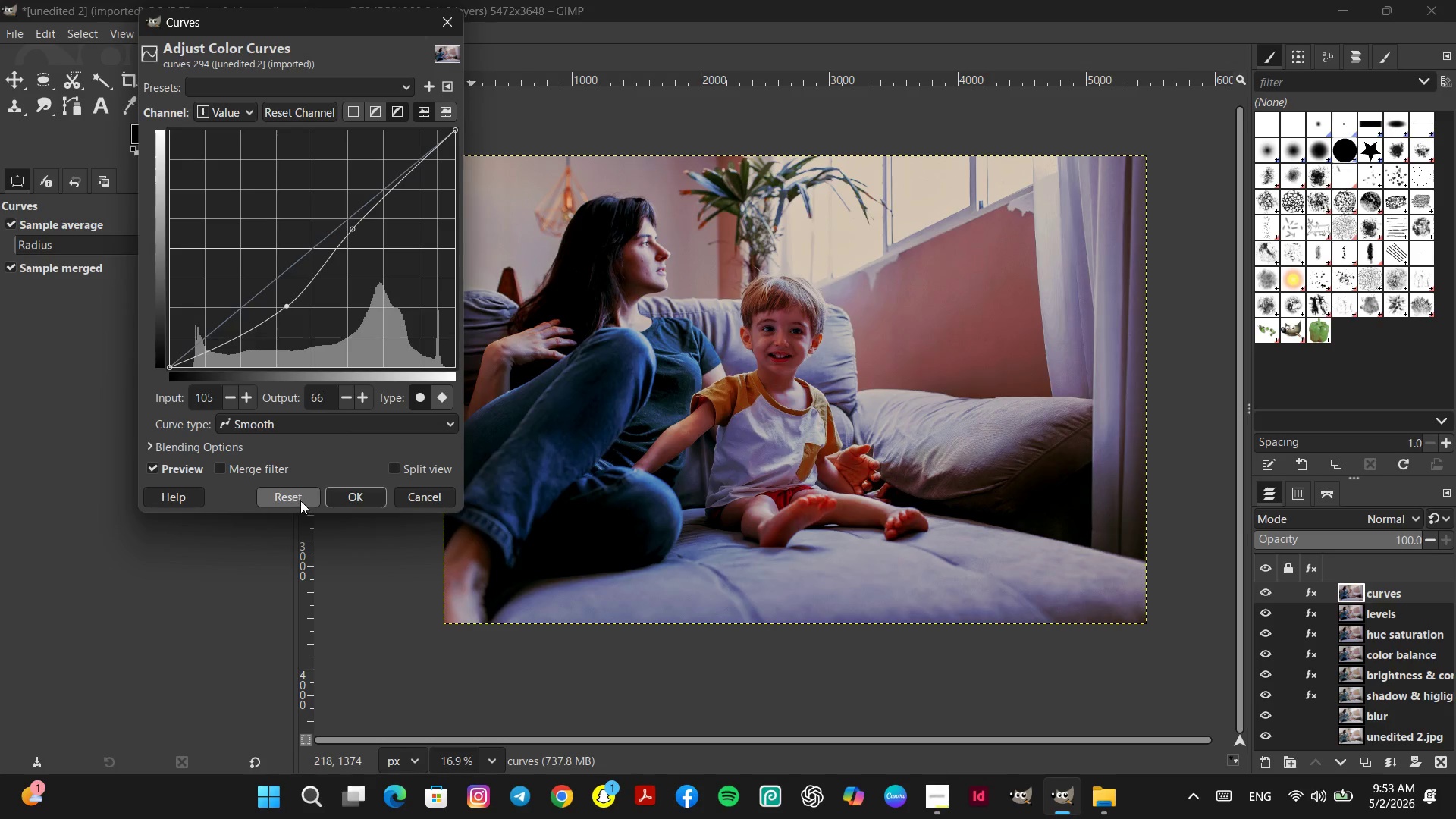 
left_click([300, 500])
 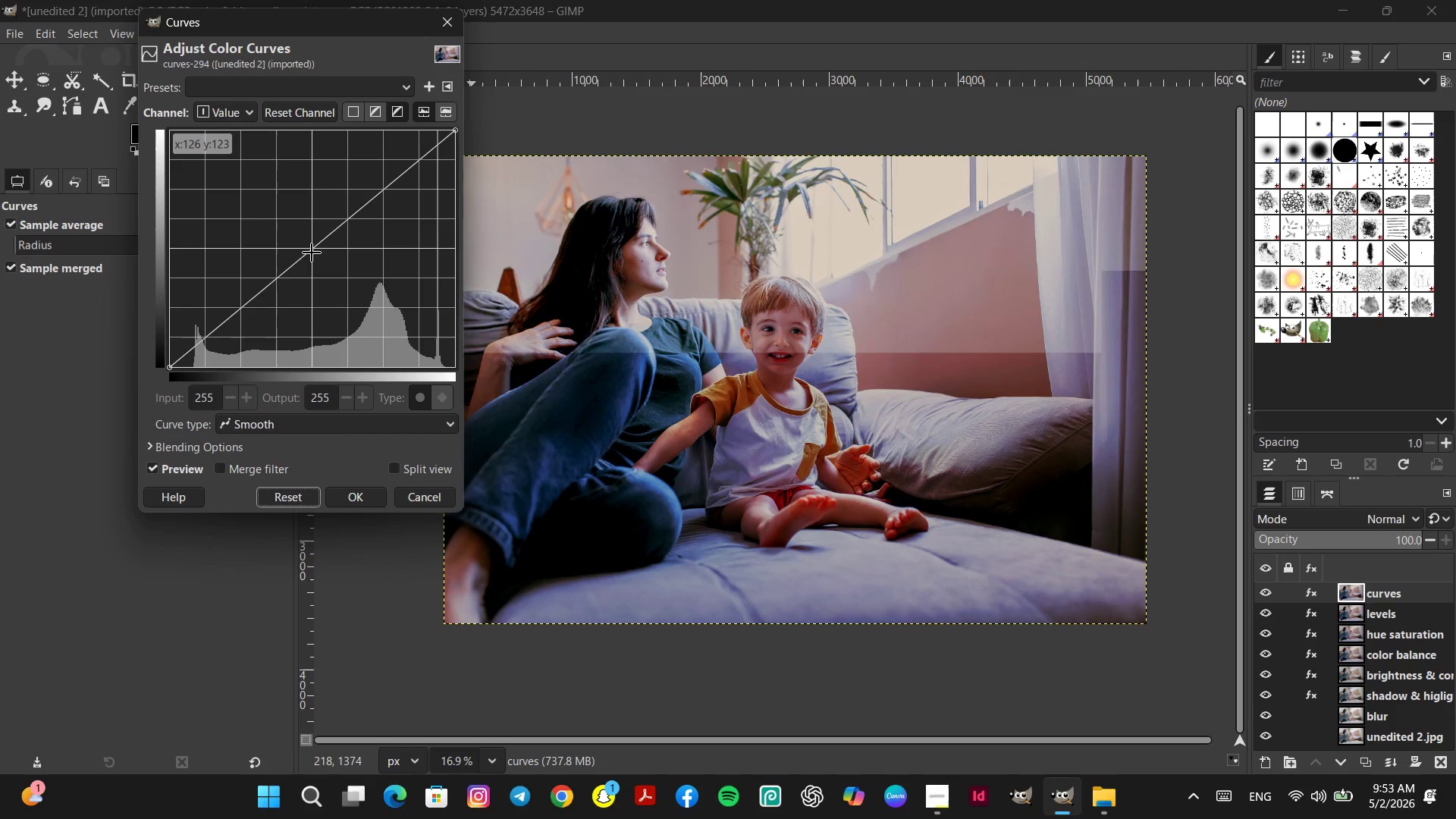 
left_click_drag(start_coordinate=[312, 253], to_coordinate=[311, 262])
 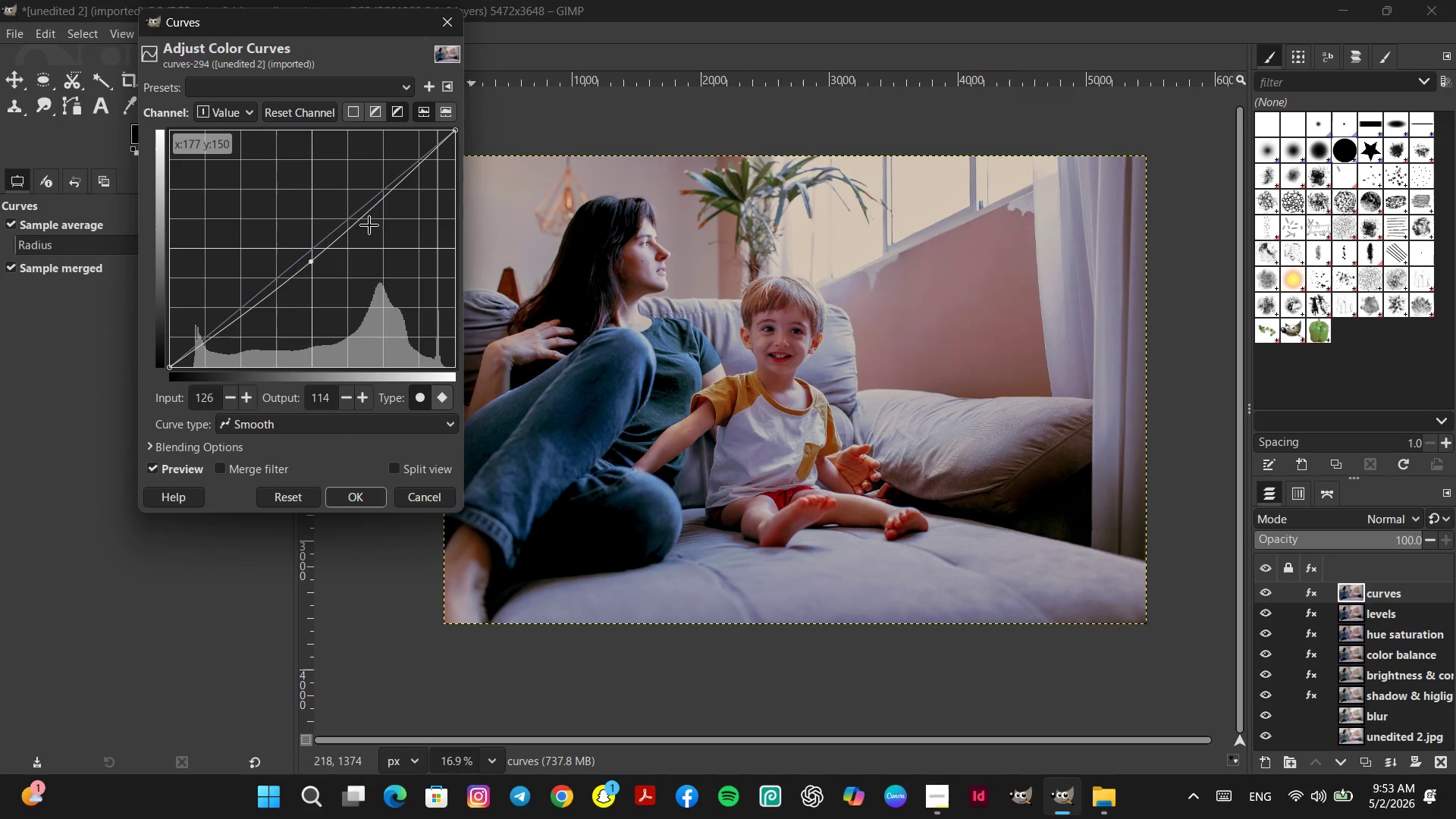 
left_click_drag(start_coordinate=[369, 213], to_coordinate=[369, 221])
 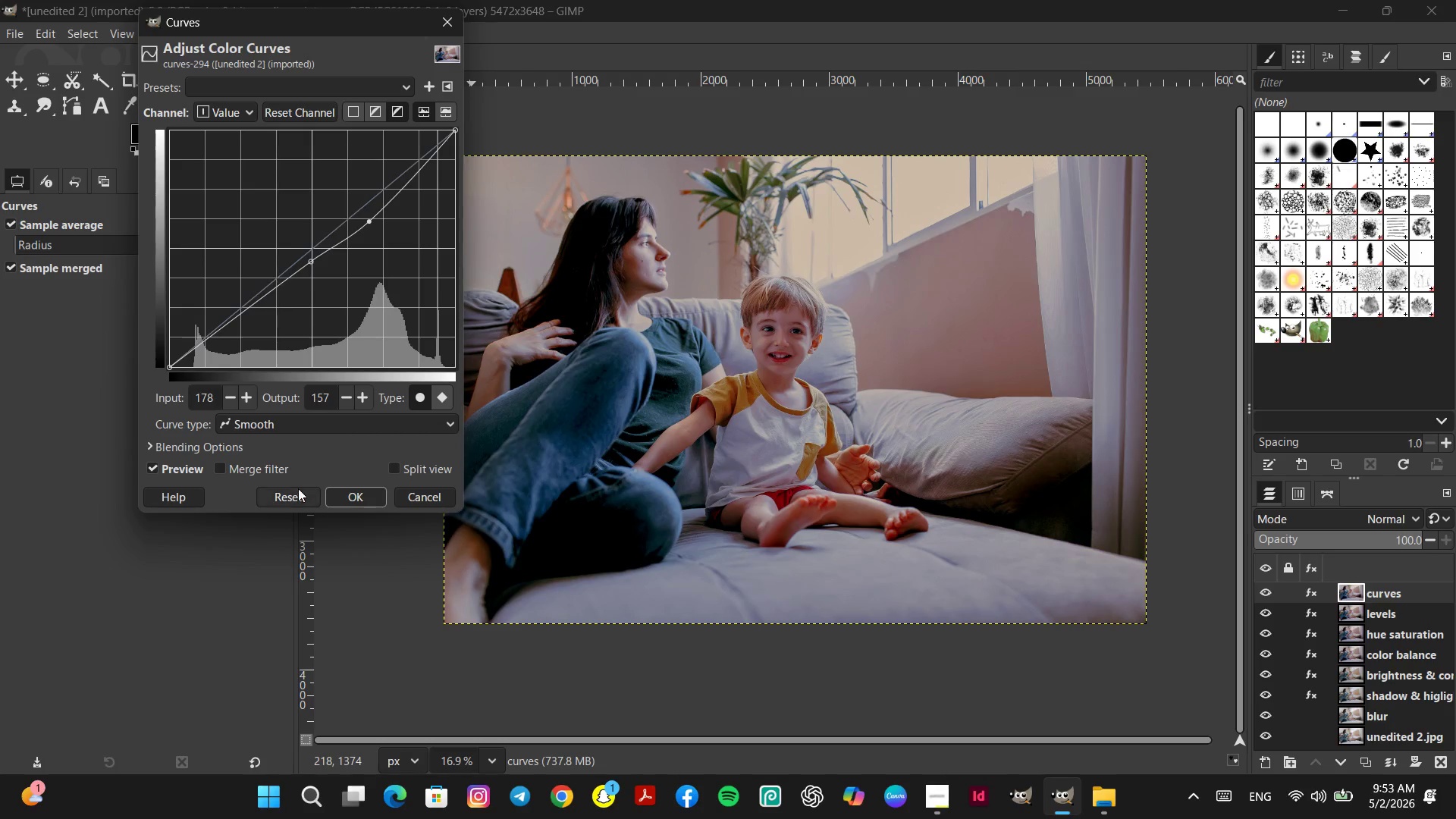 
left_click([298, 491])
 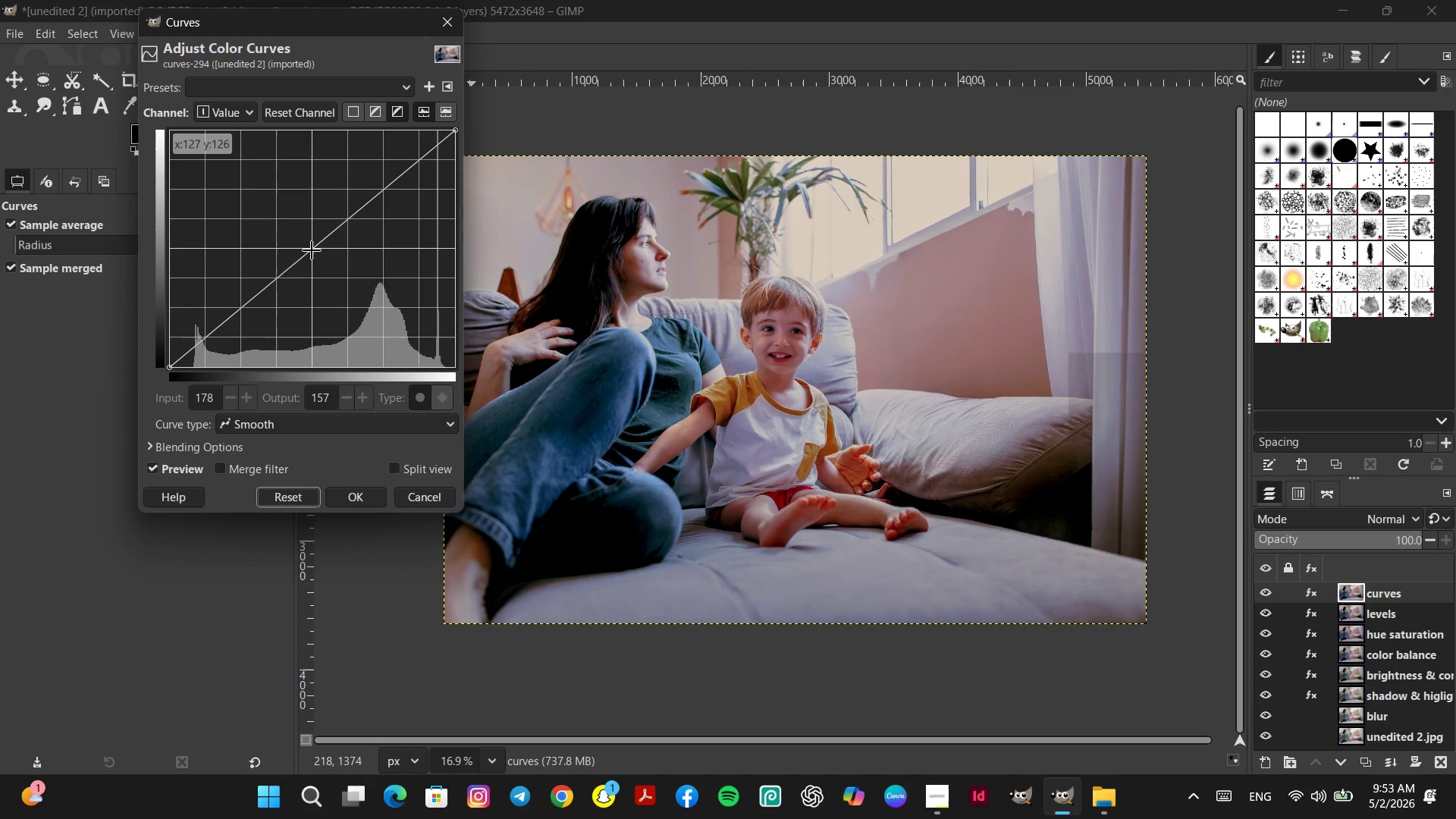 
left_click_drag(start_coordinate=[312, 250], to_coordinate=[320, 275])
 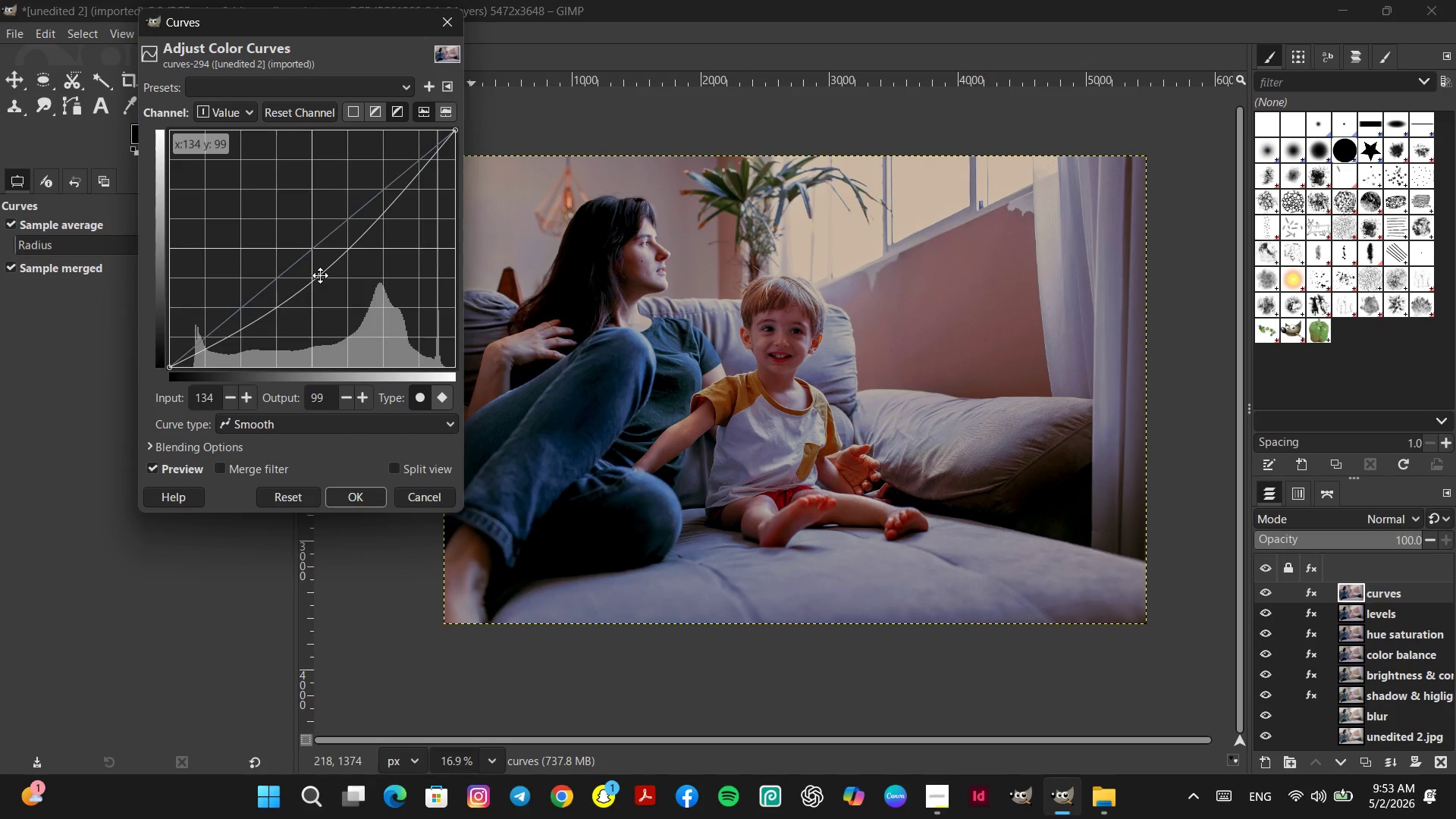 
left_click_drag(start_coordinate=[320, 275], to_coordinate=[328, 266])
 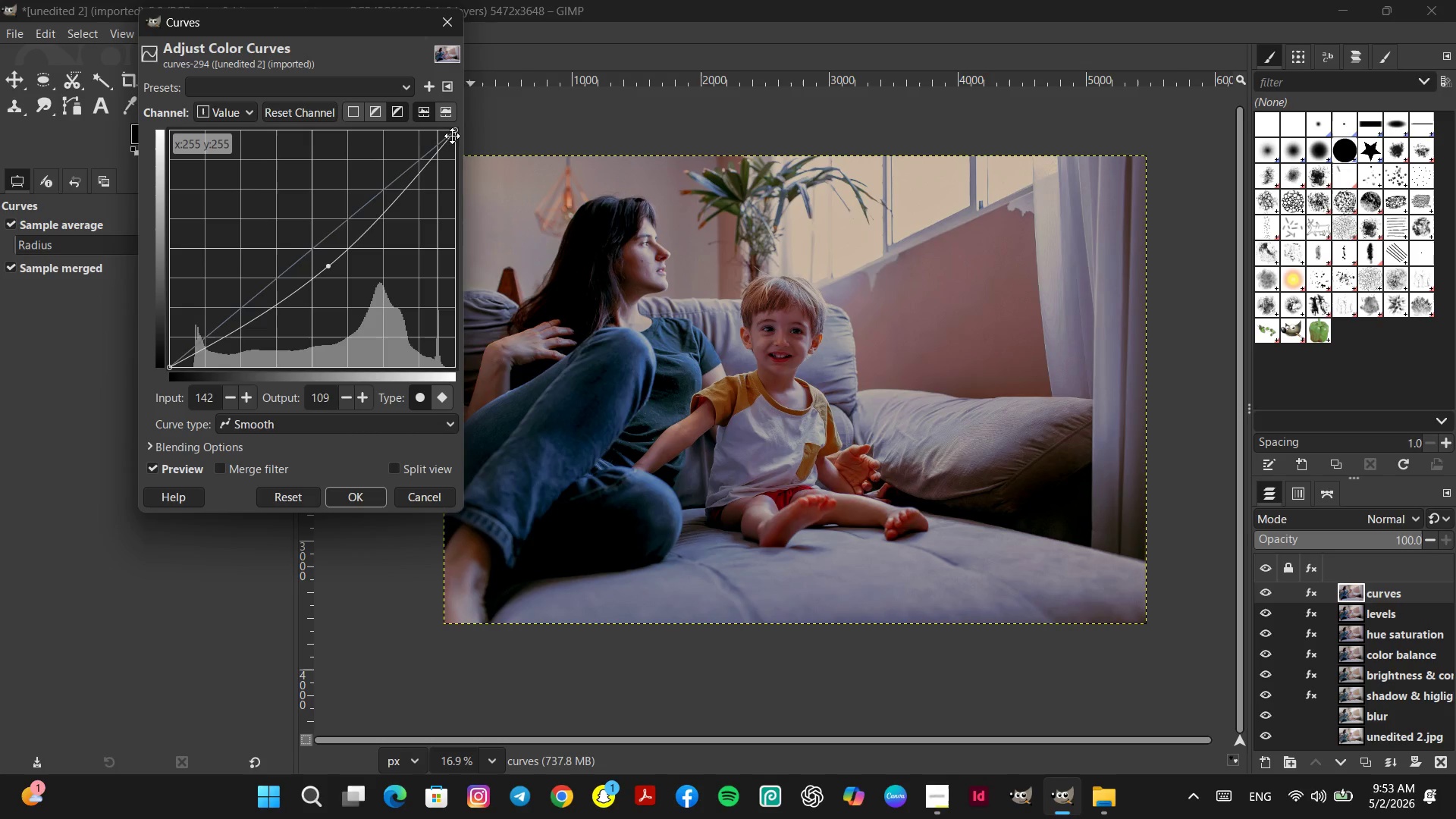 
left_click_drag(start_coordinate=[454, 132], to_coordinate=[457, 144])
 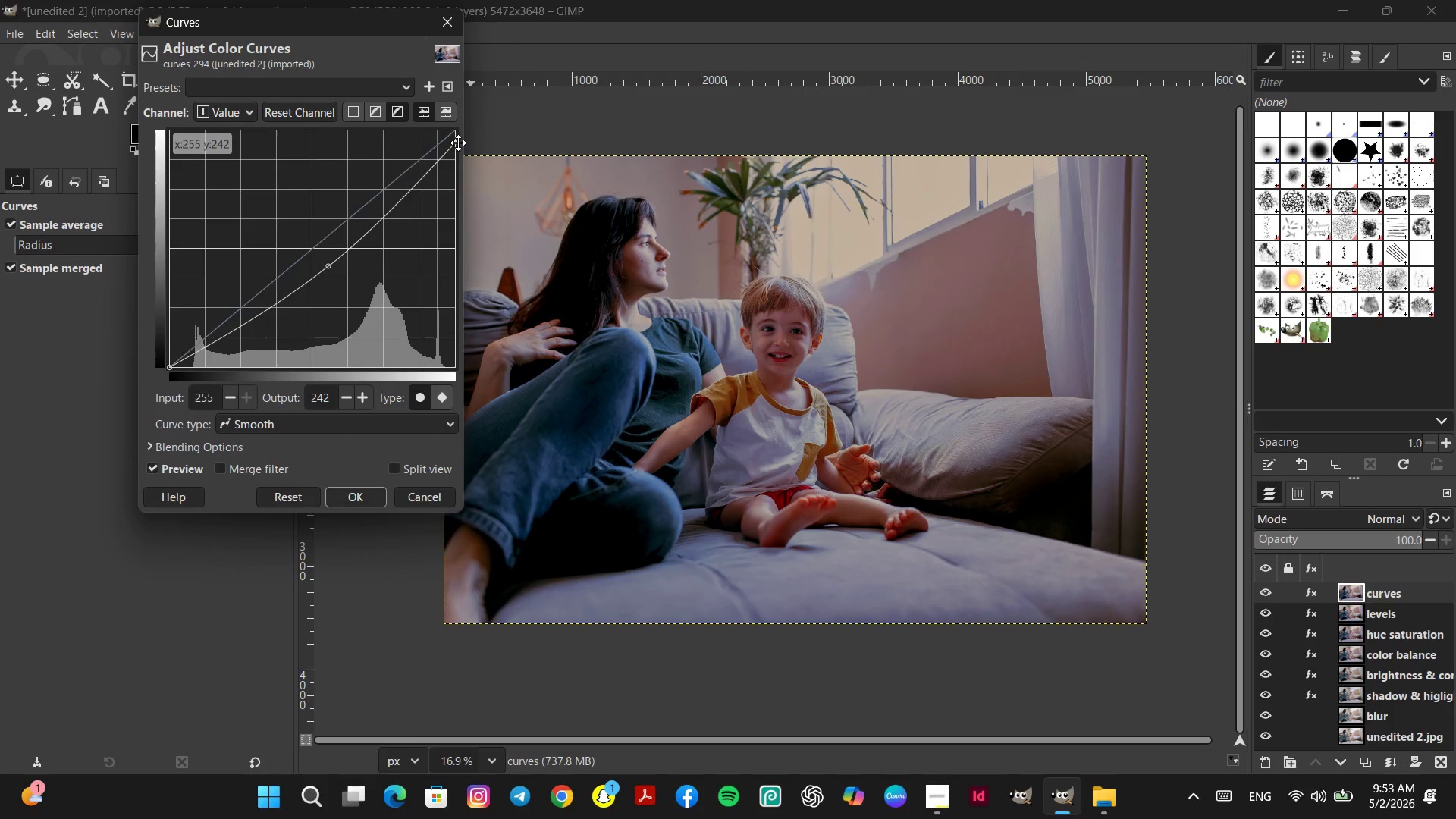 
left_click_drag(start_coordinate=[458, 143], to_coordinate=[459, 149])
 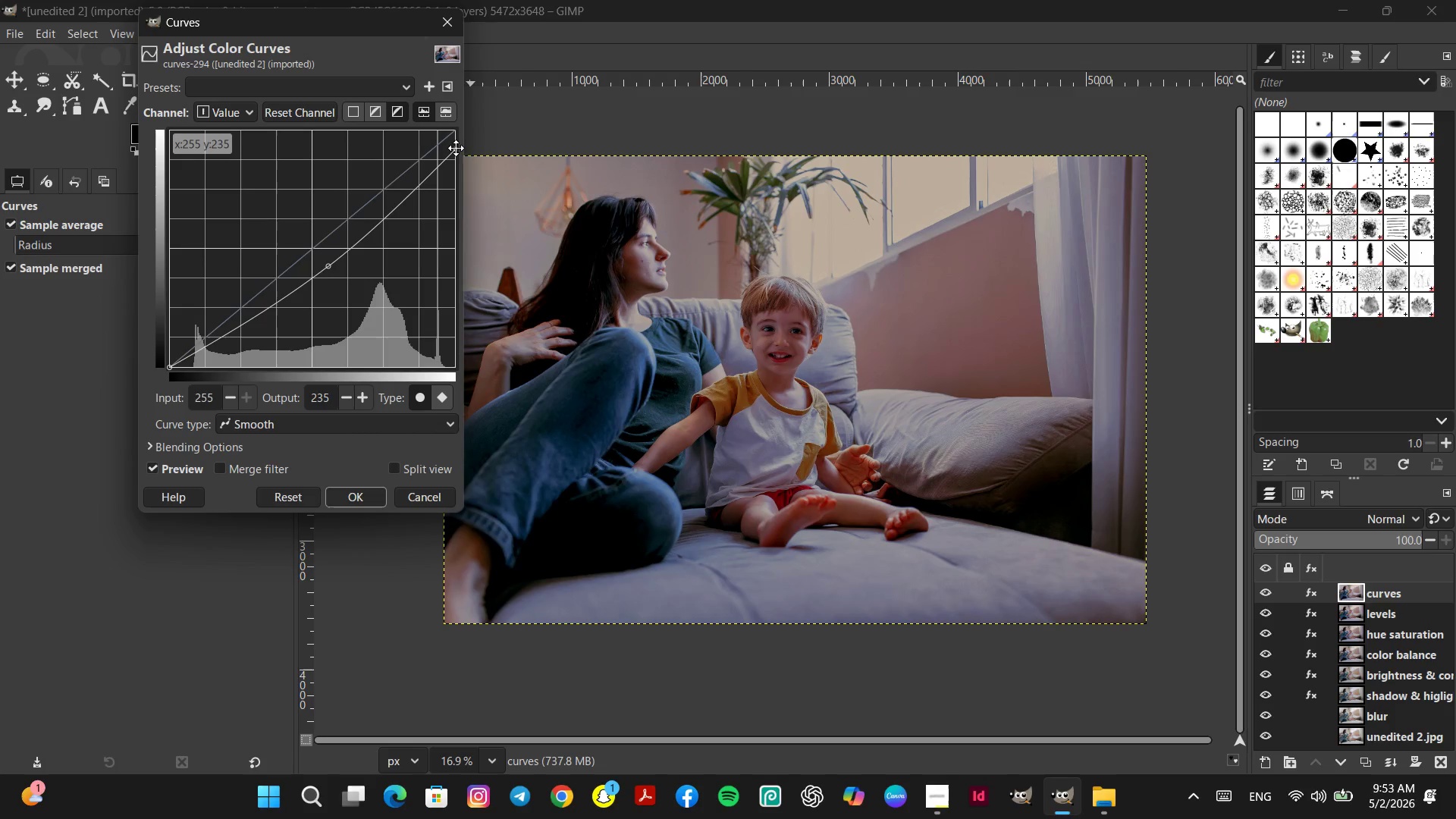 
left_click_drag(start_coordinate=[456, 148], to_coordinate=[456, 156])
 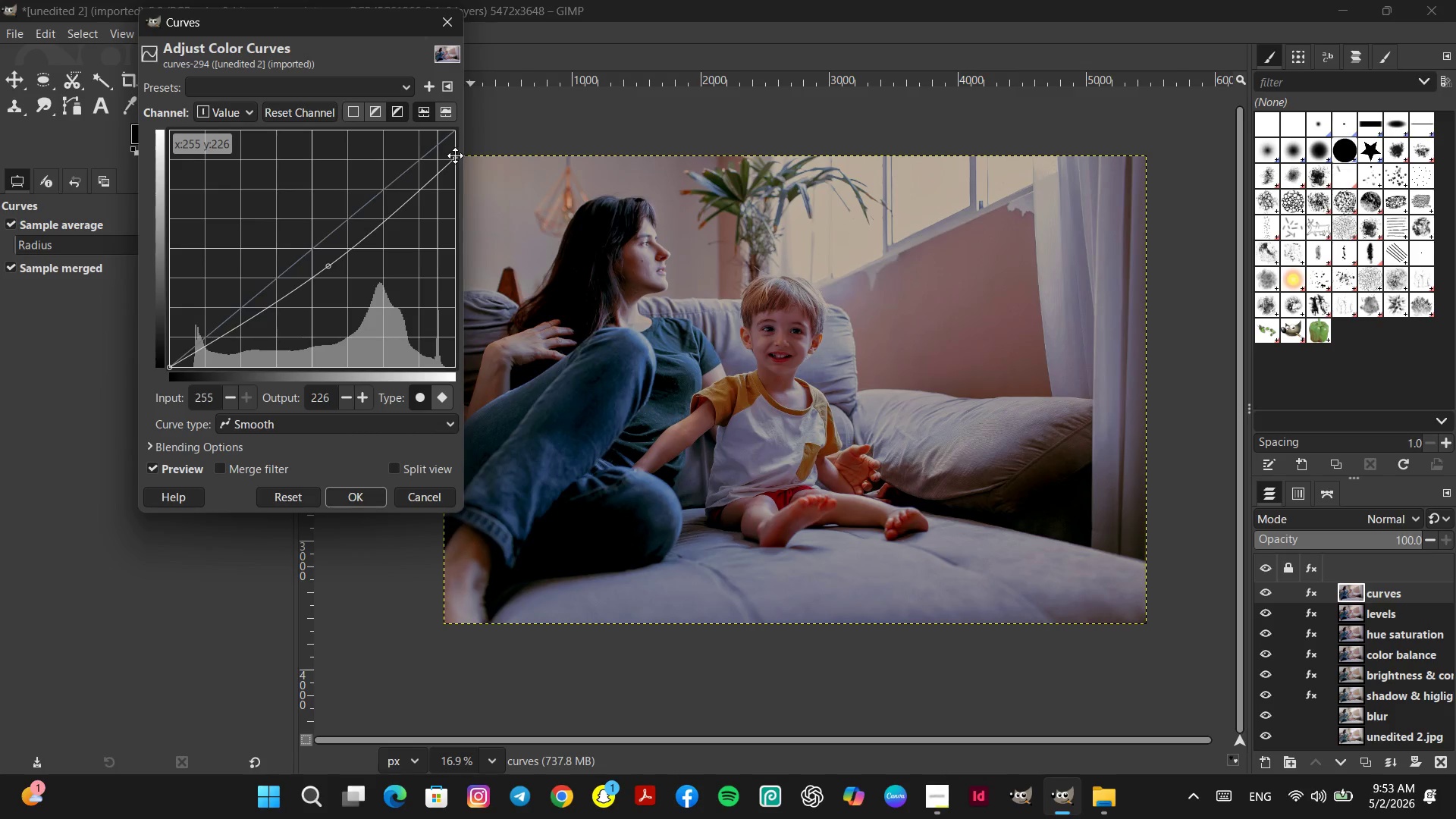 
left_click_drag(start_coordinate=[455, 155], to_coordinate=[455, 163])
 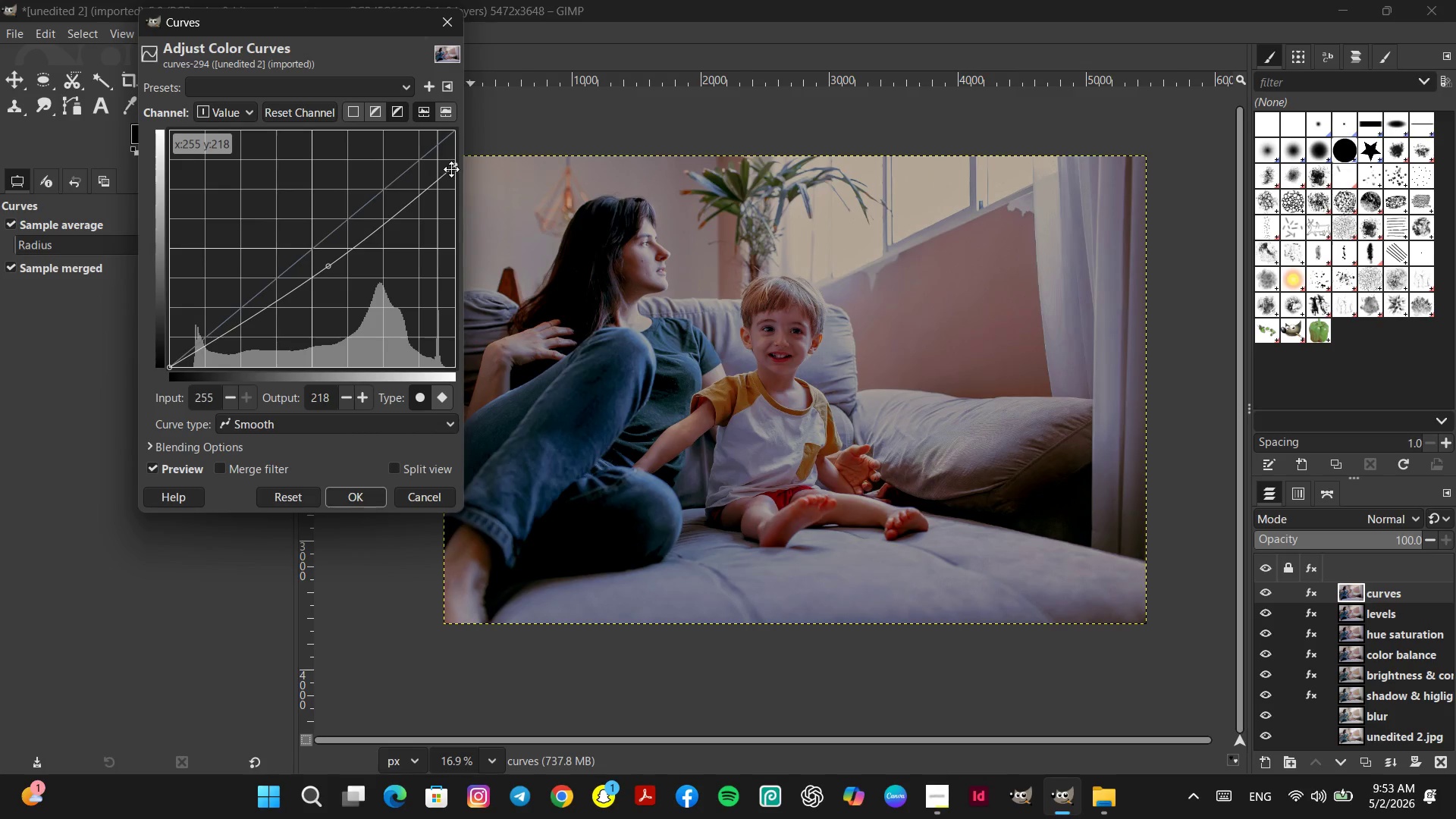 
left_click_drag(start_coordinate=[454, 168], to_coordinate=[460, 192])
 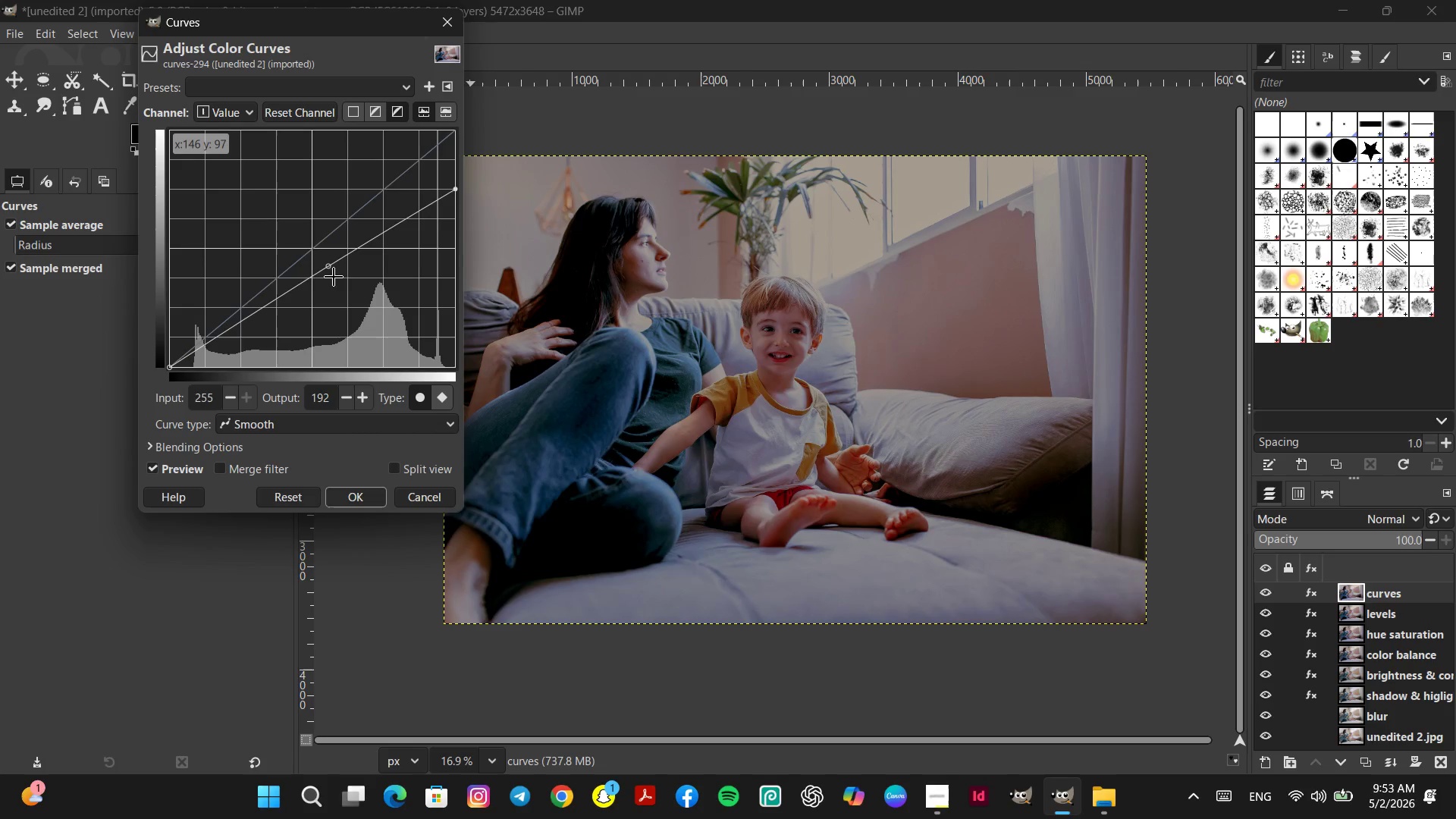 
left_click_drag(start_coordinate=[328, 267], to_coordinate=[330, 279])
 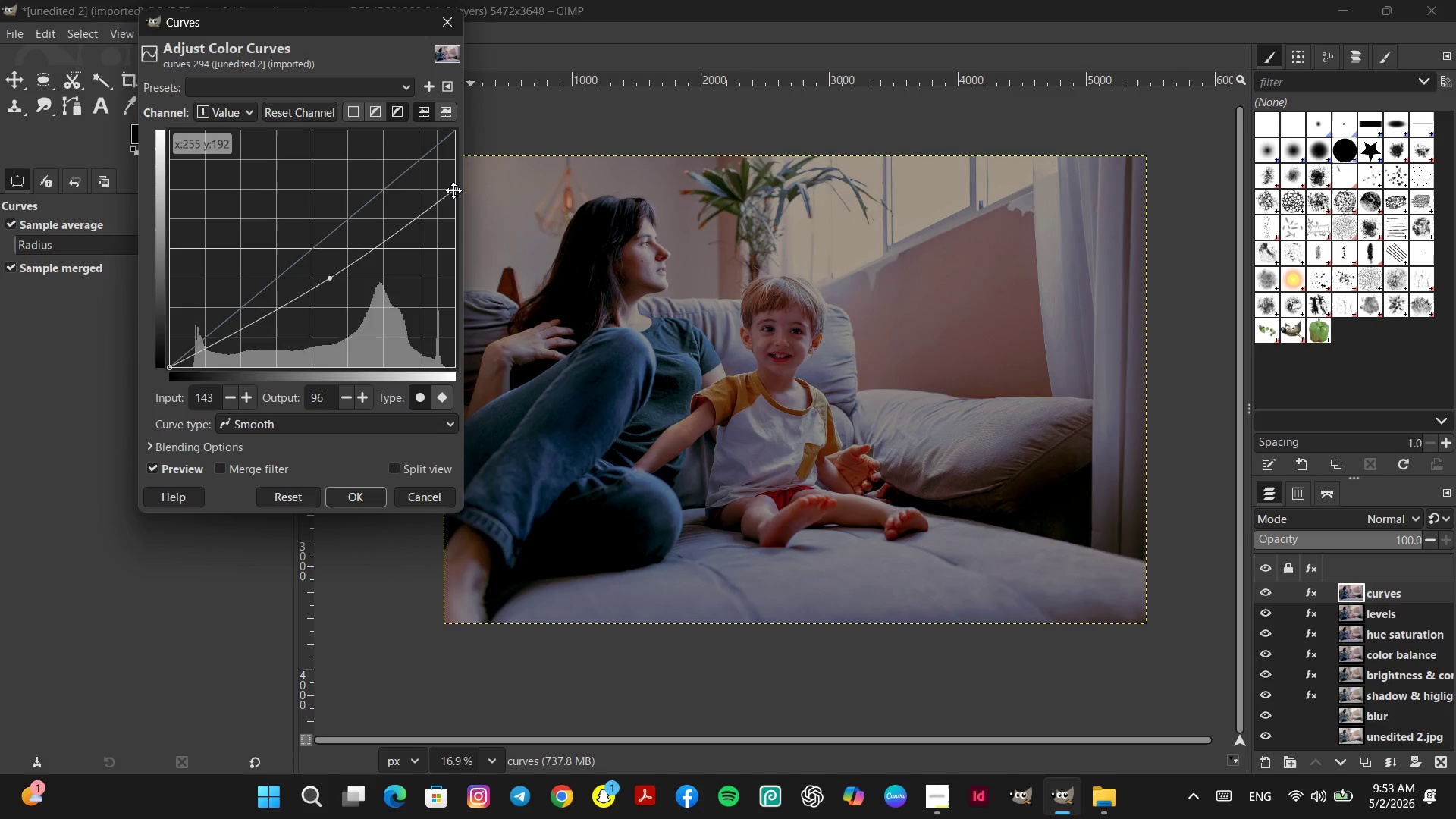 
left_click_drag(start_coordinate=[453, 190], to_coordinate=[453, 181])
 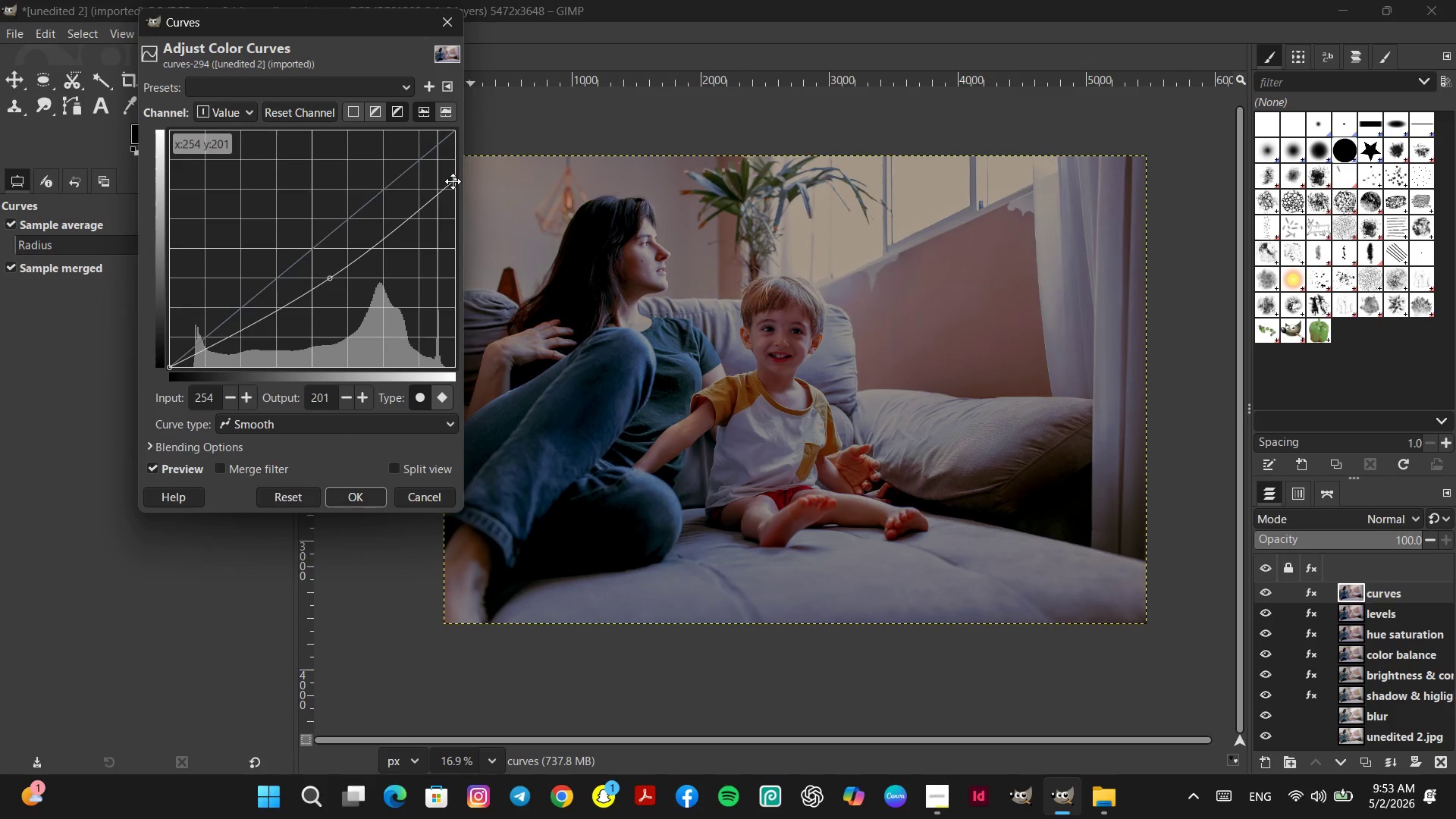 
left_click_drag(start_coordinate=[453, 181], to_coordinate=[453, 168])
 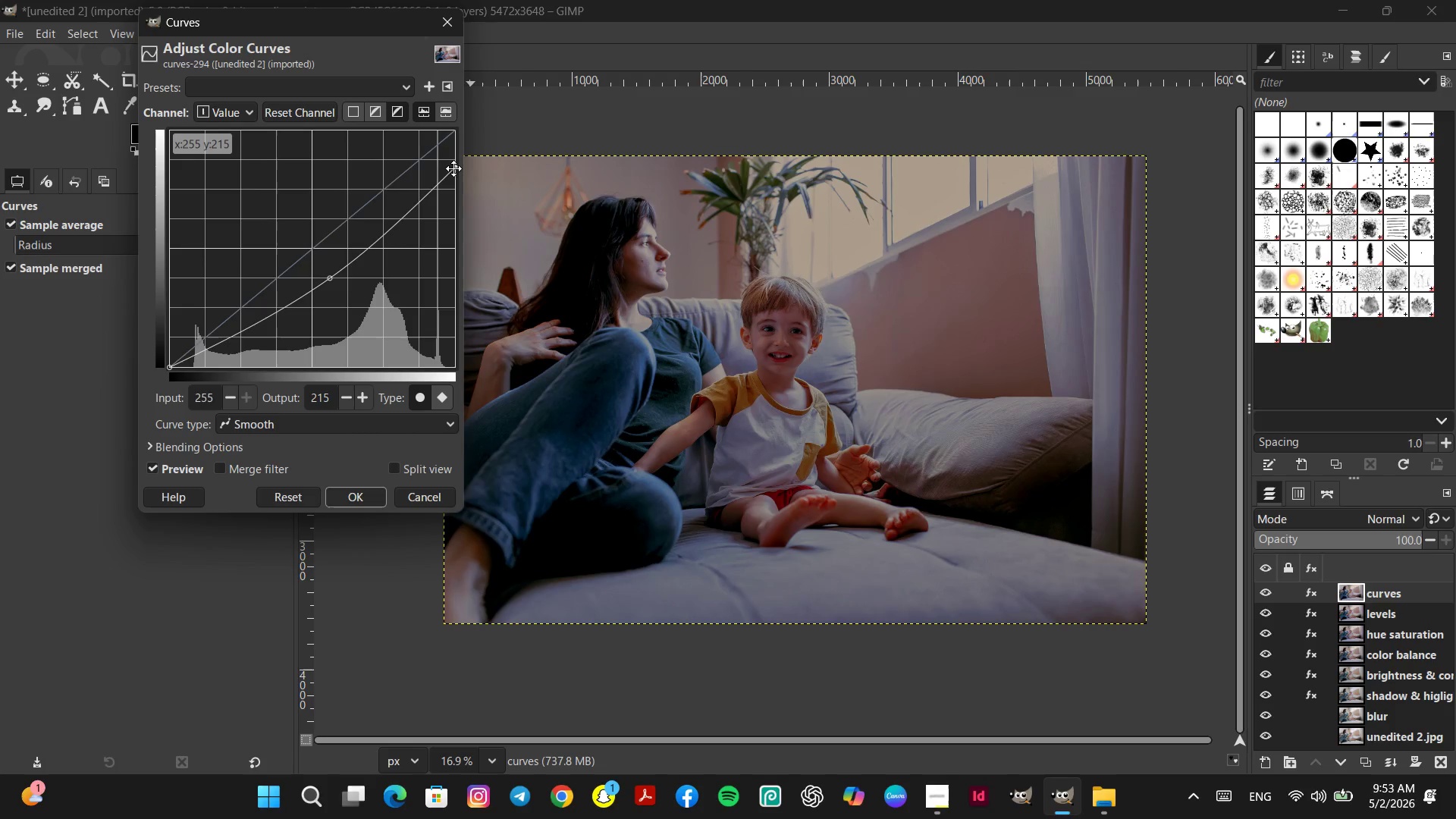 
left_click_drag(start_coordinate=[453, 168], to_coordinate=[454, 158])
 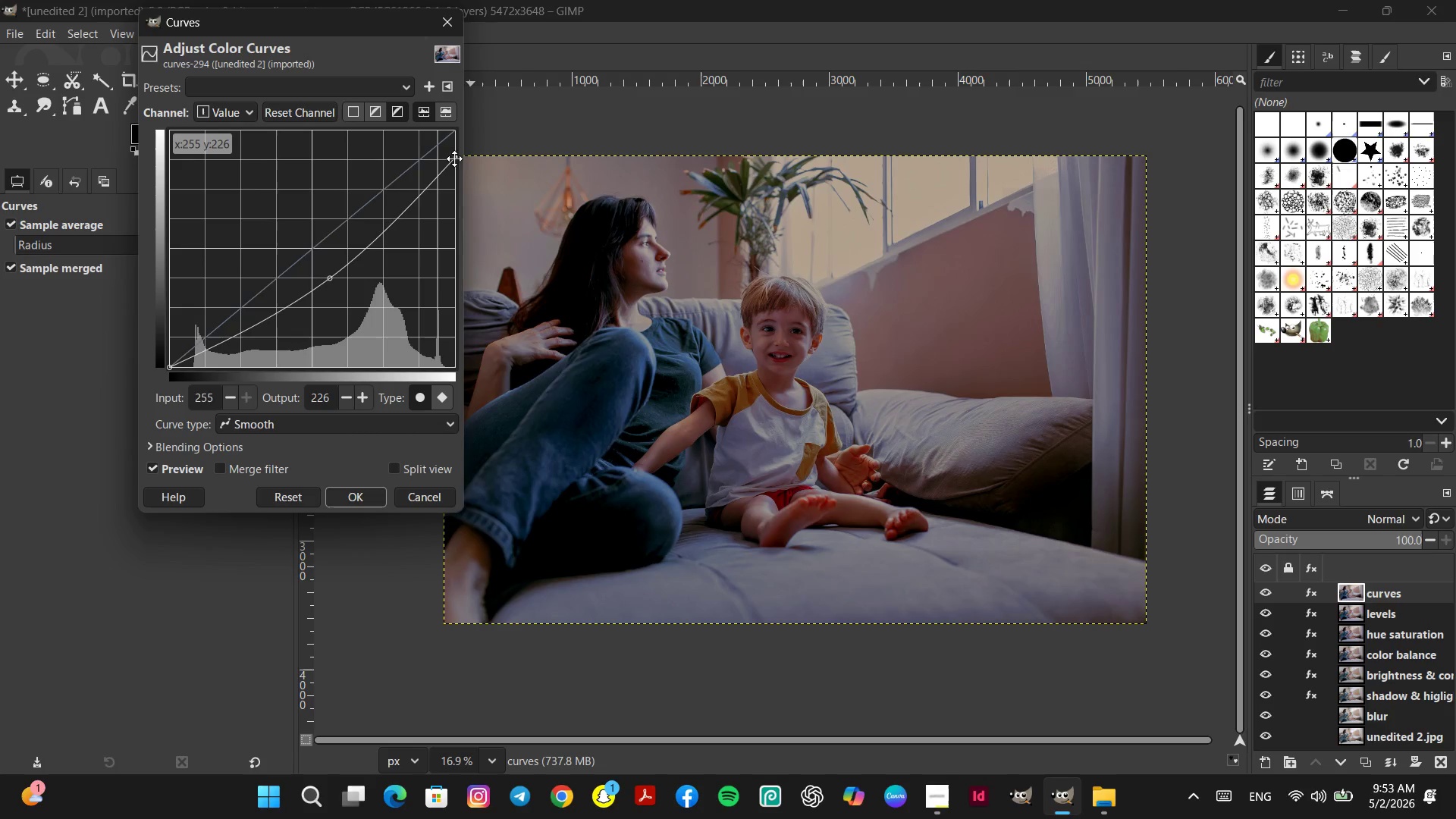 
left_click_drag(start_coordinate=[454, 158], to_coordinate=[455, 149])
 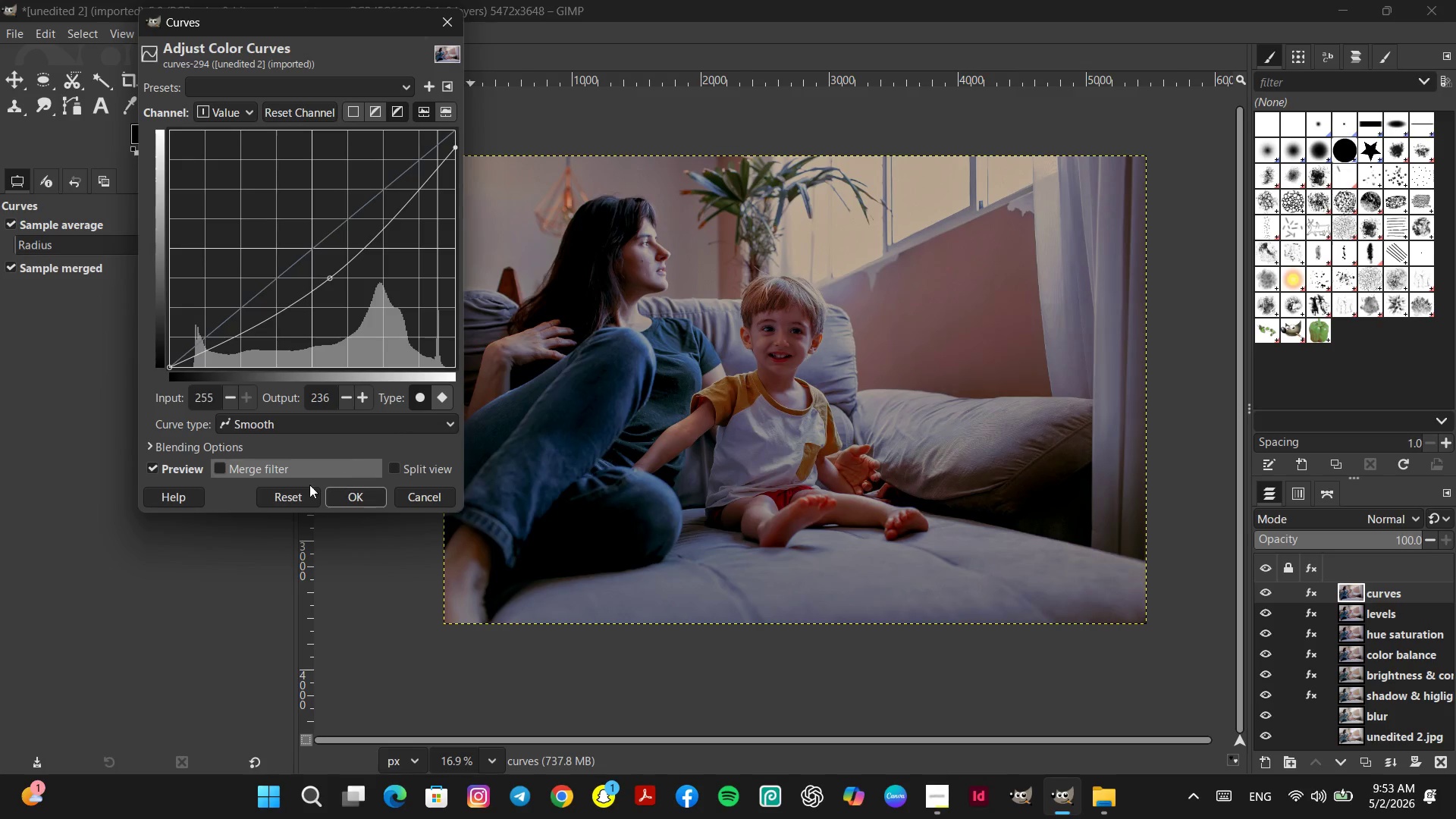 
left_click([287, 494])
 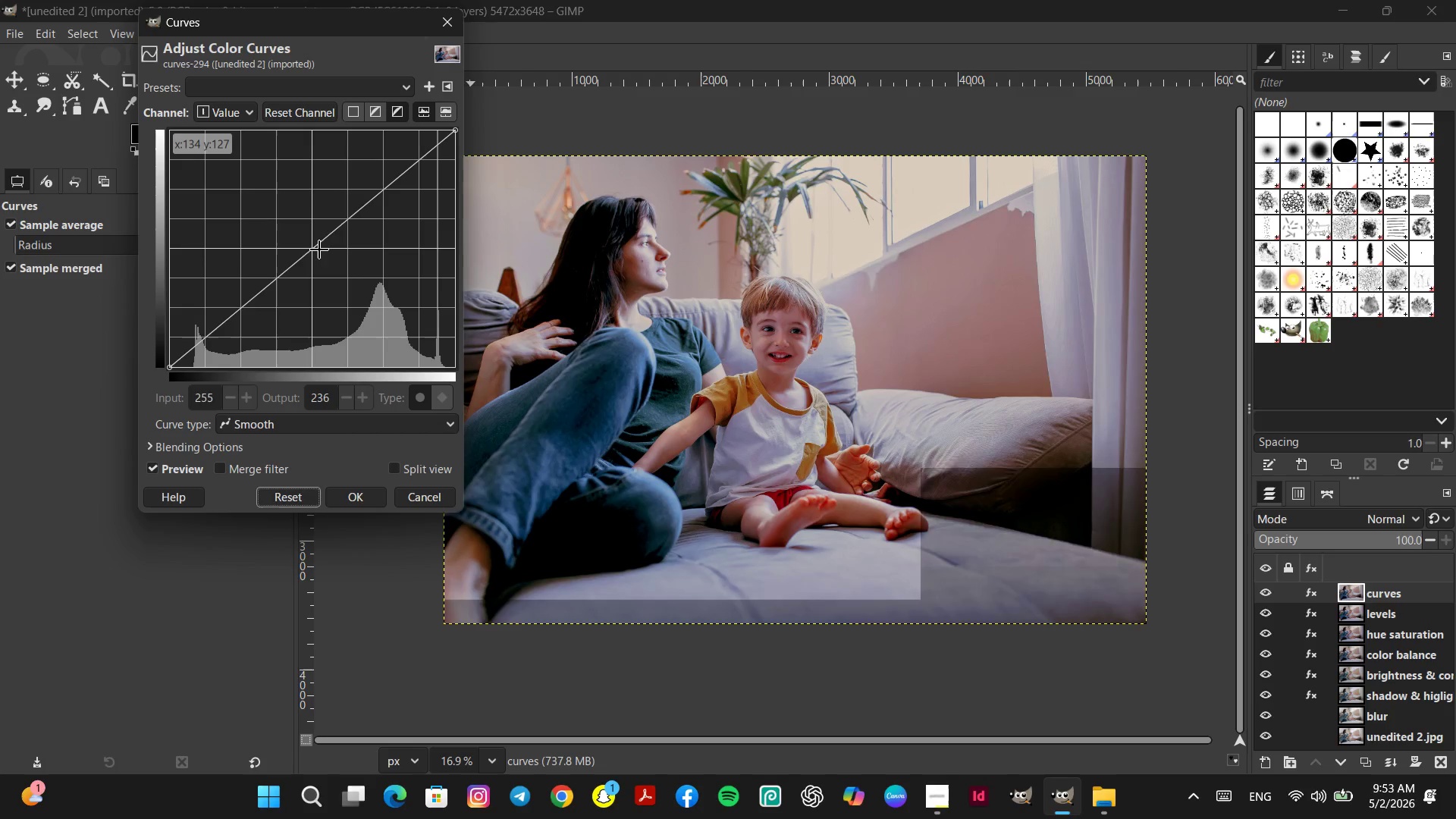 
left_click_drag(start_coordinate=[313, 249], to_coordinate=[321, 264])
 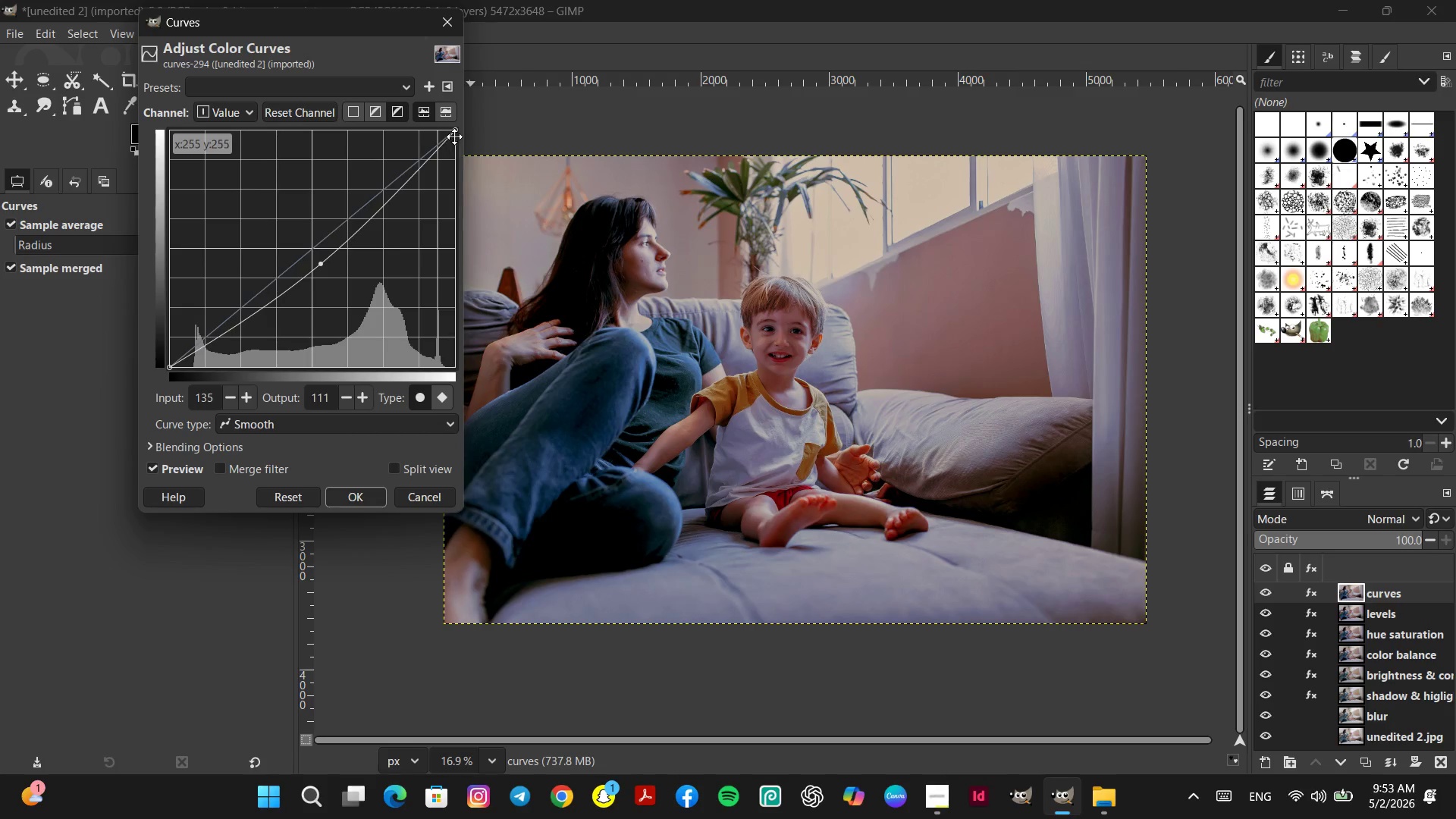 
left_click_drag(start_coordinate=[457, 132], to_coordinate=[454, 141])
 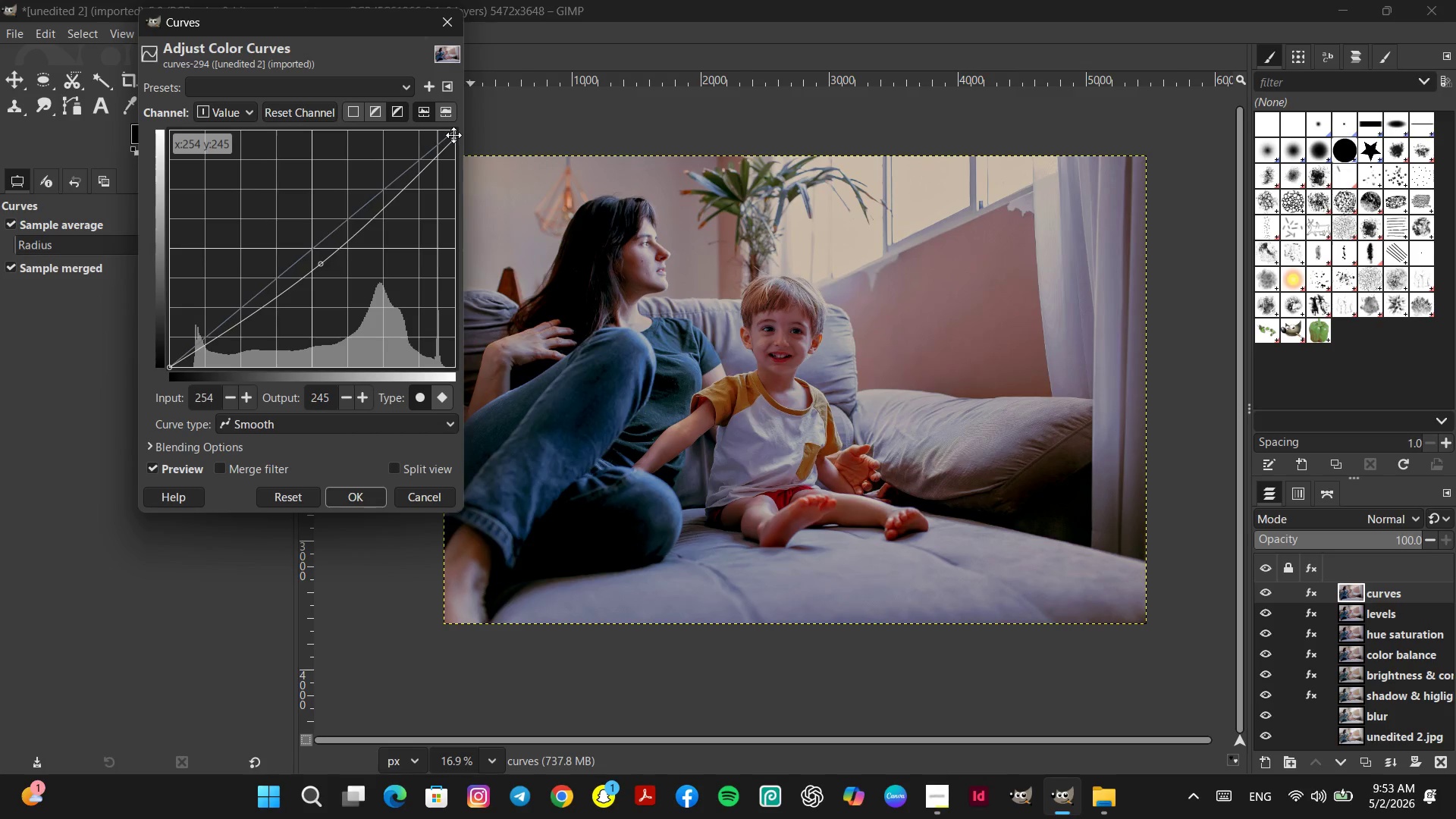 
left_click_drag(start_coordinate=[453, 135], to_coordinate=[450, 152])
 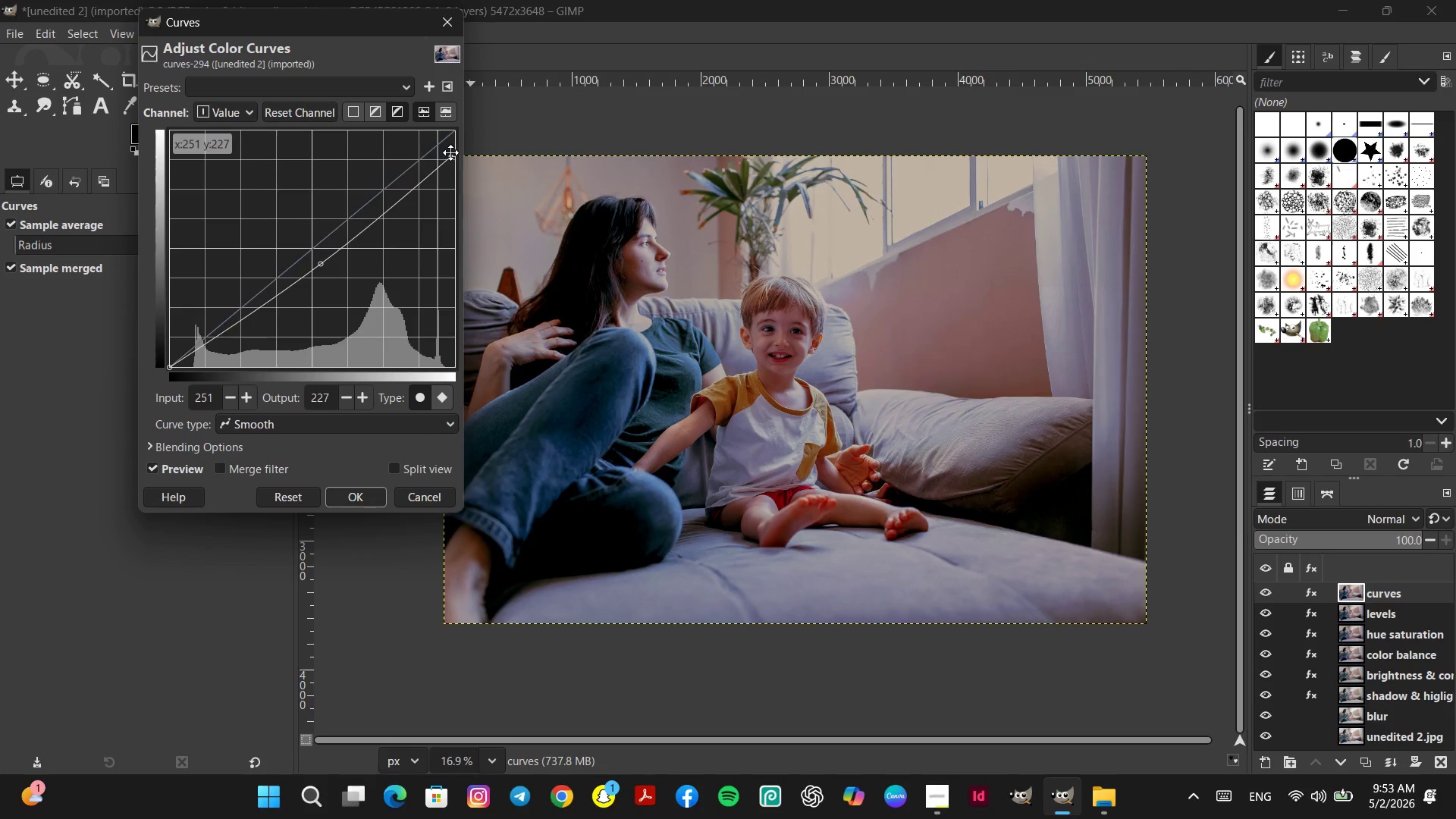 
left_click_drag(start_coordinate=[450, 152], to_coordinate=[453, 158])
 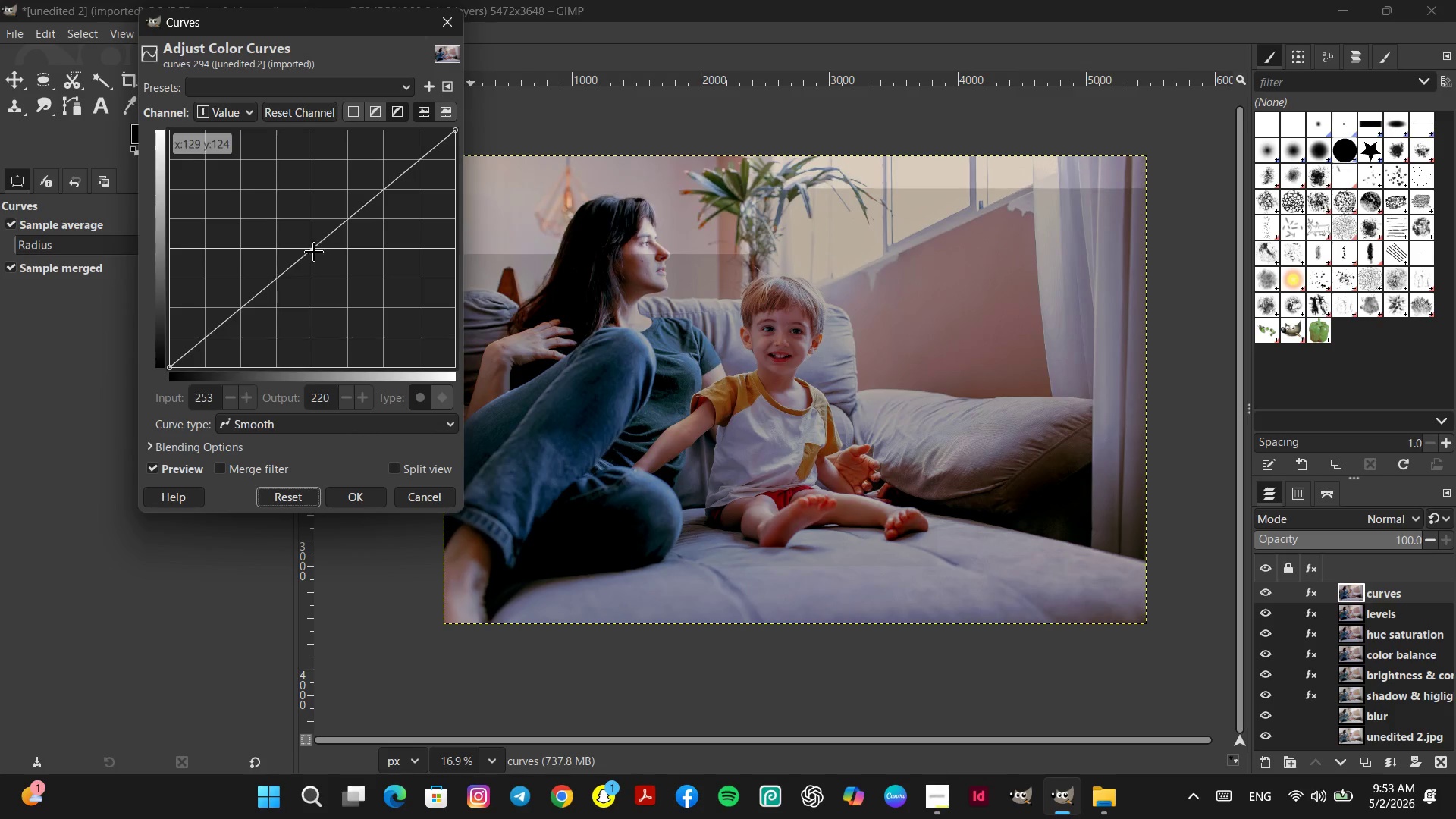 
left_click_drag(start_coordinate=[313, 251], to_coordinate=[319, 265])
 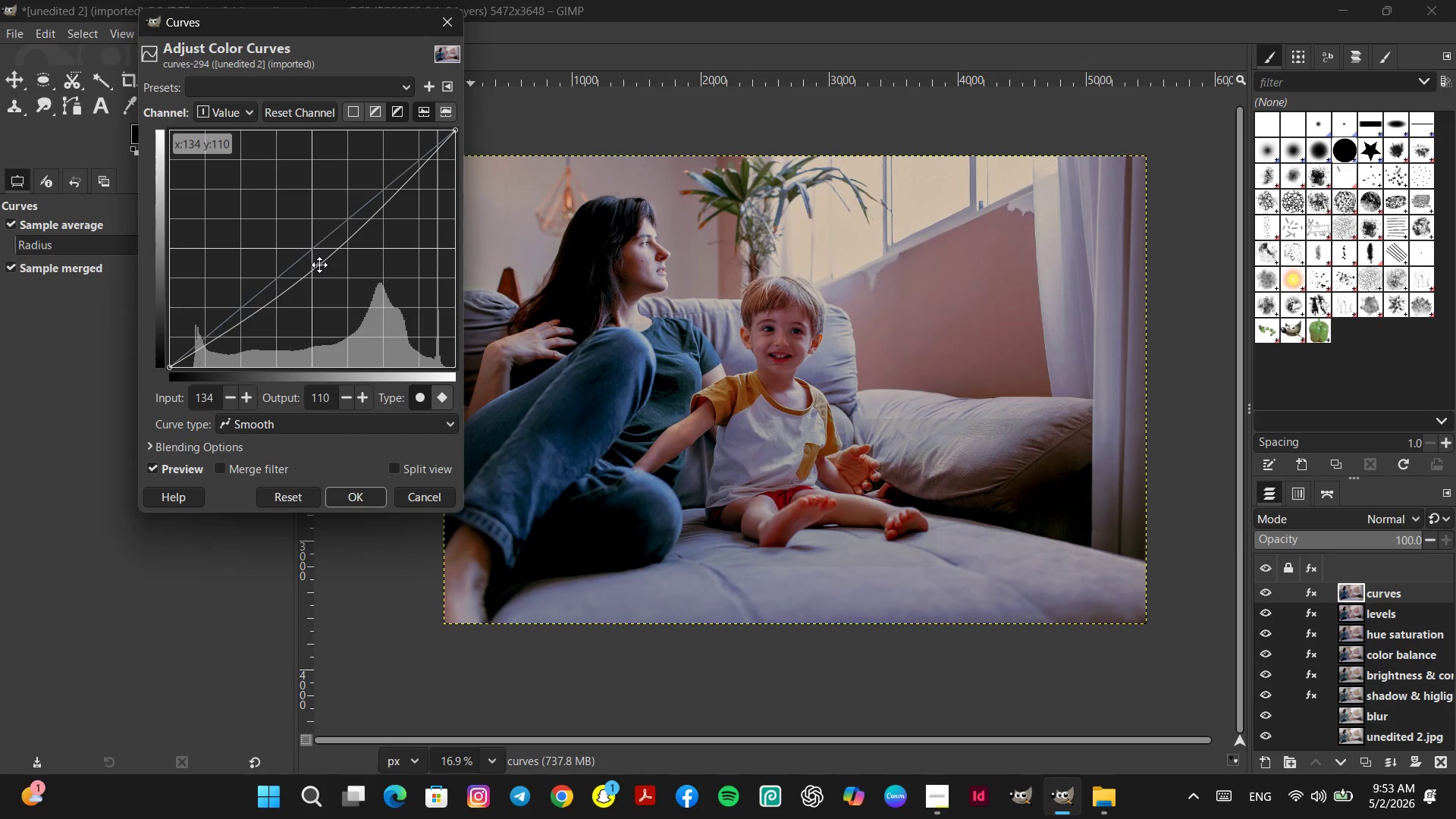 
left_click_drag(start_coordinate=[319, 265], to_coordinate=[325, 271])
 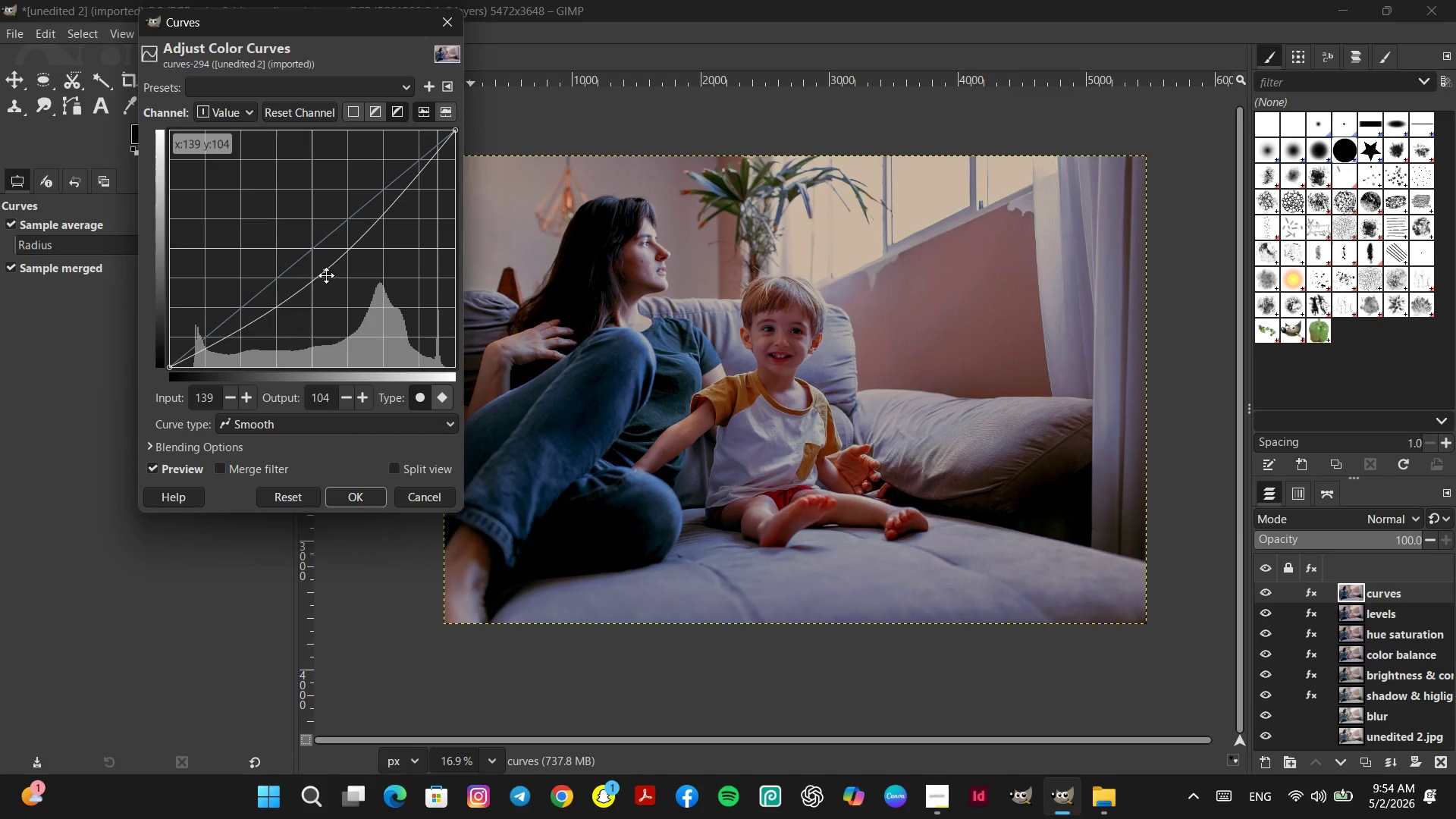 
left_click([290, 498])
 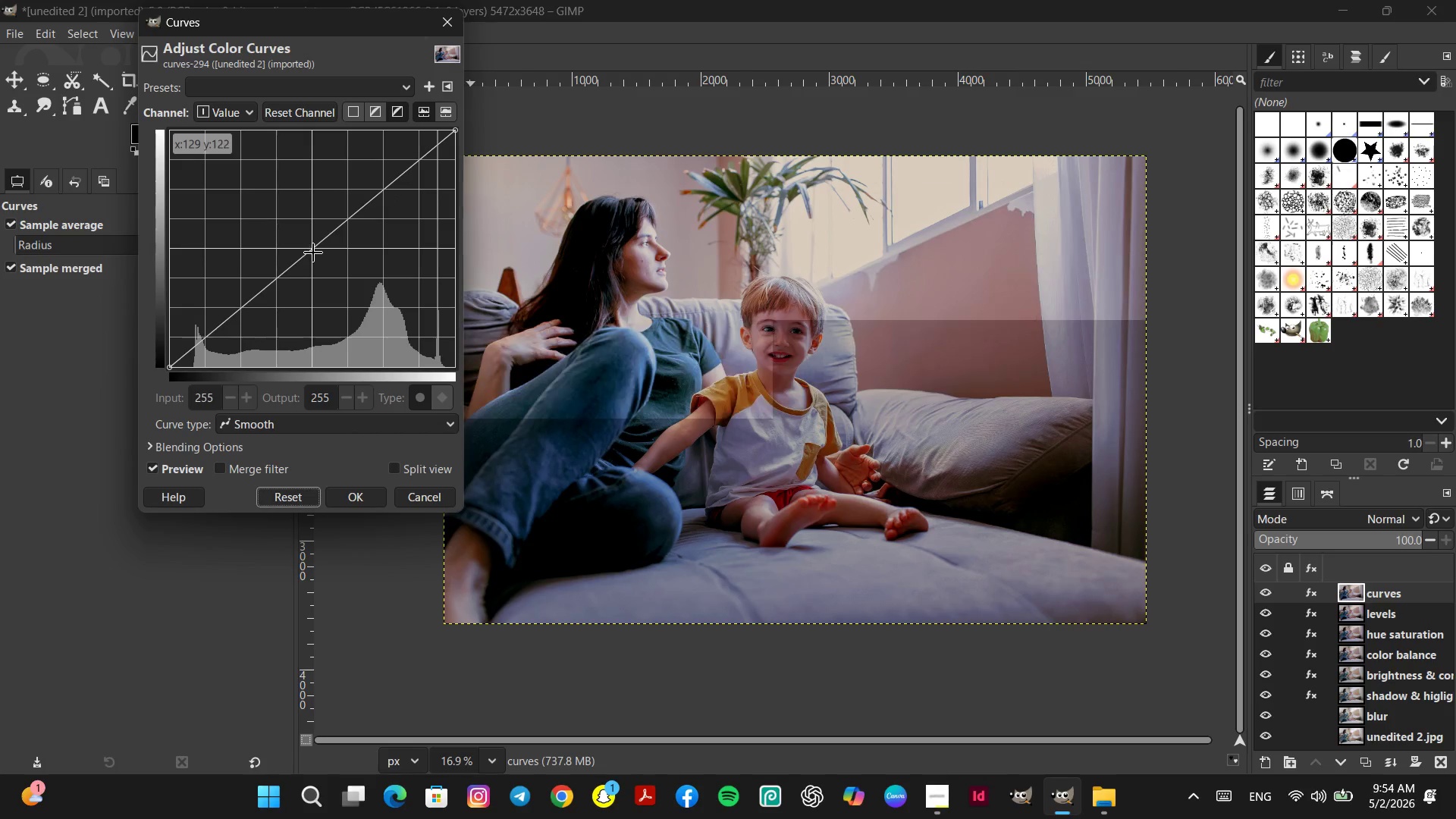 
left_click_drag(start_coordinate=[313, 253], to_coordinate=[313, 260])
 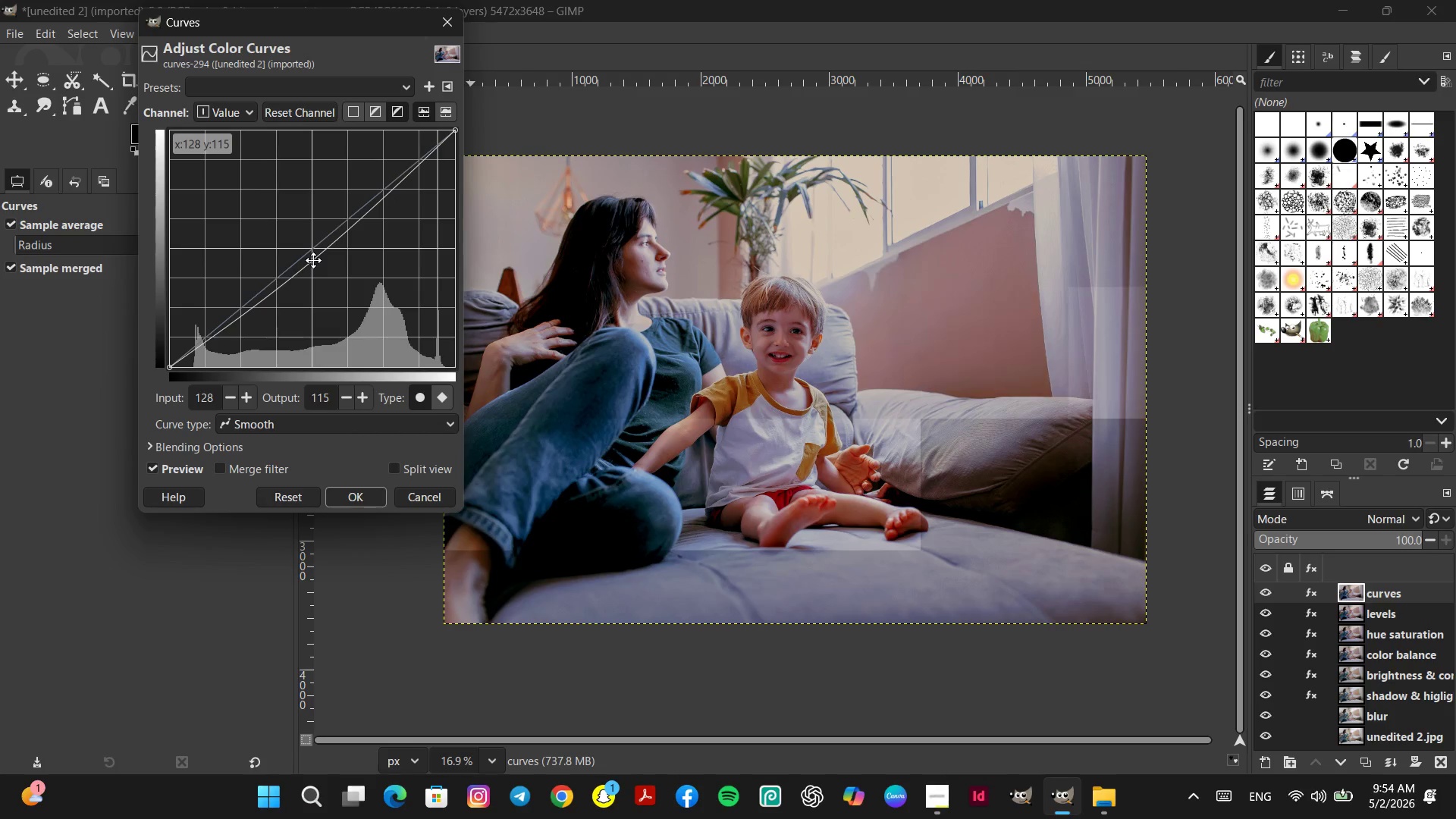 
left_click_drag(start_coordinate=[313, 260], to_coordinate=[320, 272])
 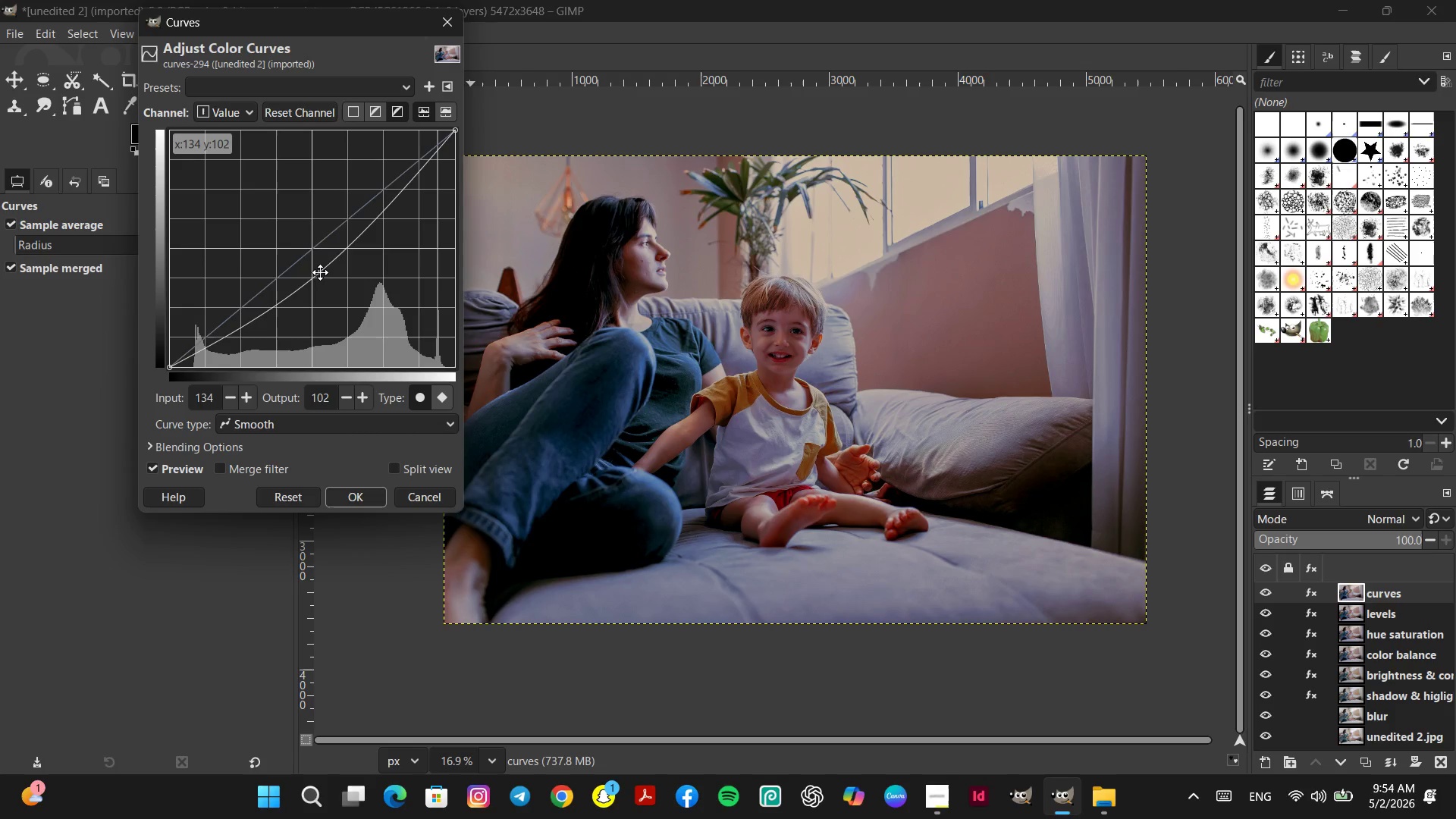 
left_click_drag(start_coordinate=[320, 272], to_coordinate=[315, 275])
 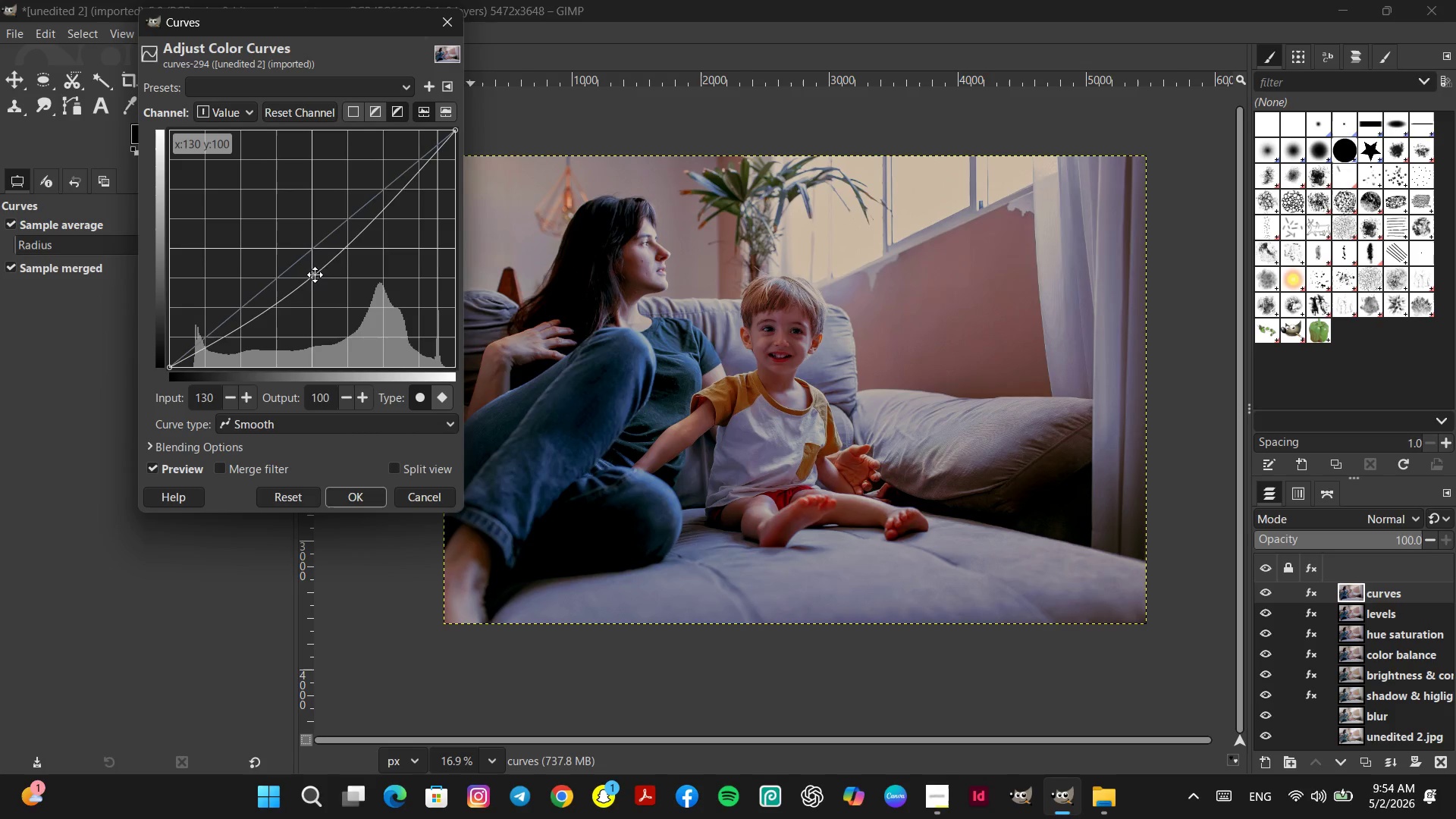 
left_click_drag(start_coordinate=[315, 275], to_coordinate=[353, 257])
 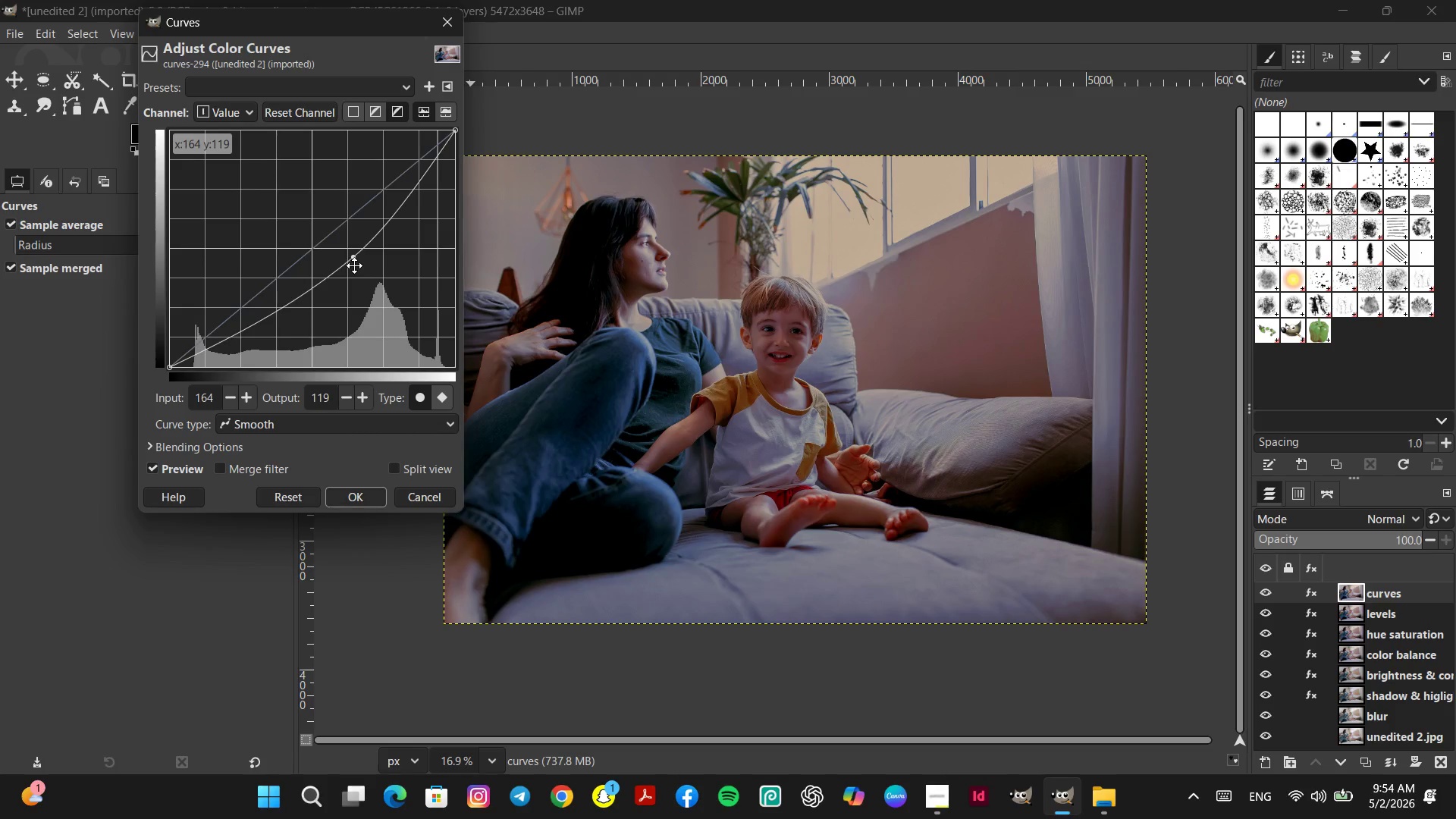 
wait(5.12)
 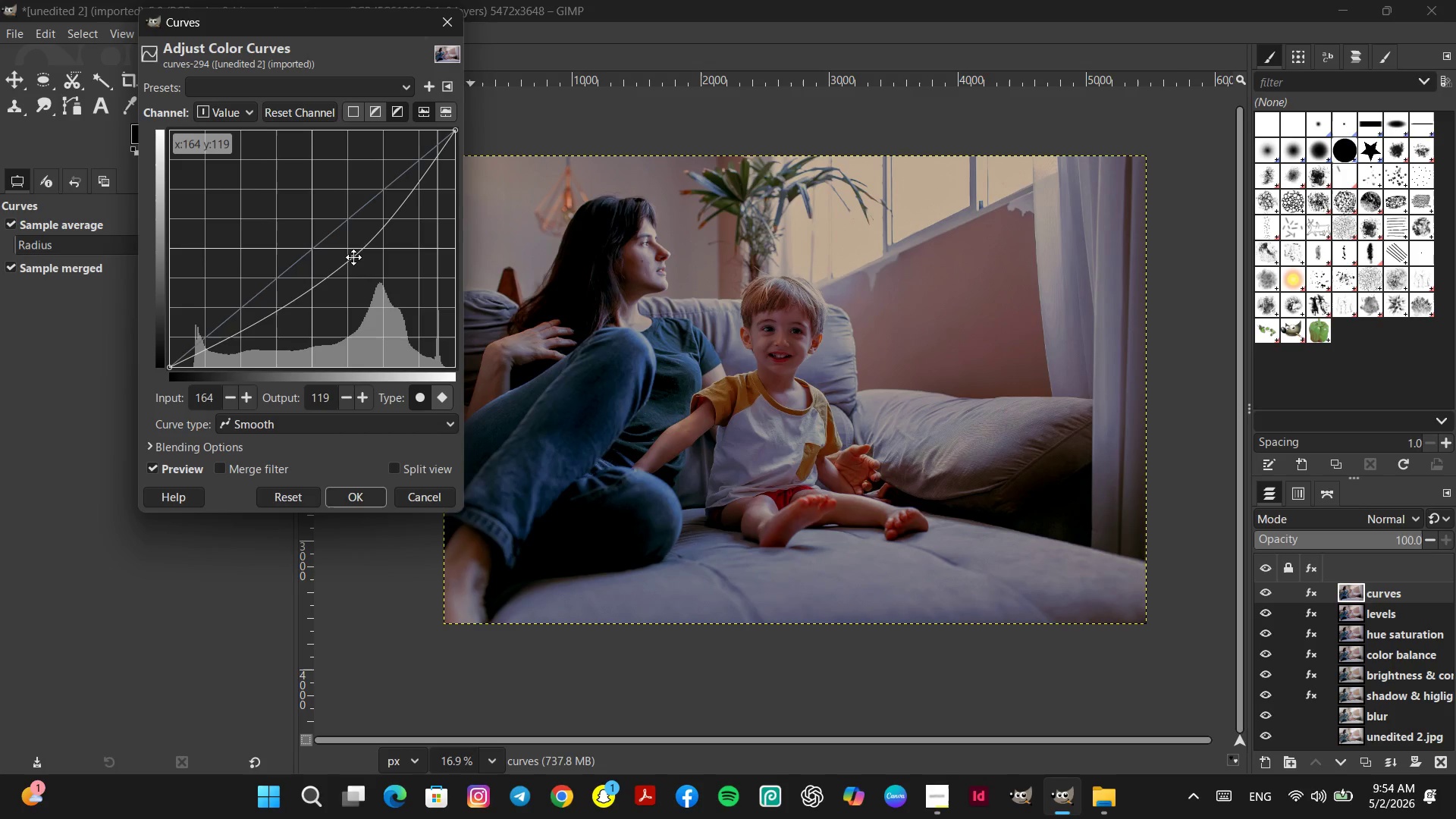 
left_click_drag(start_coordinate=[353, 259], to_coordinate=[353, 254])
 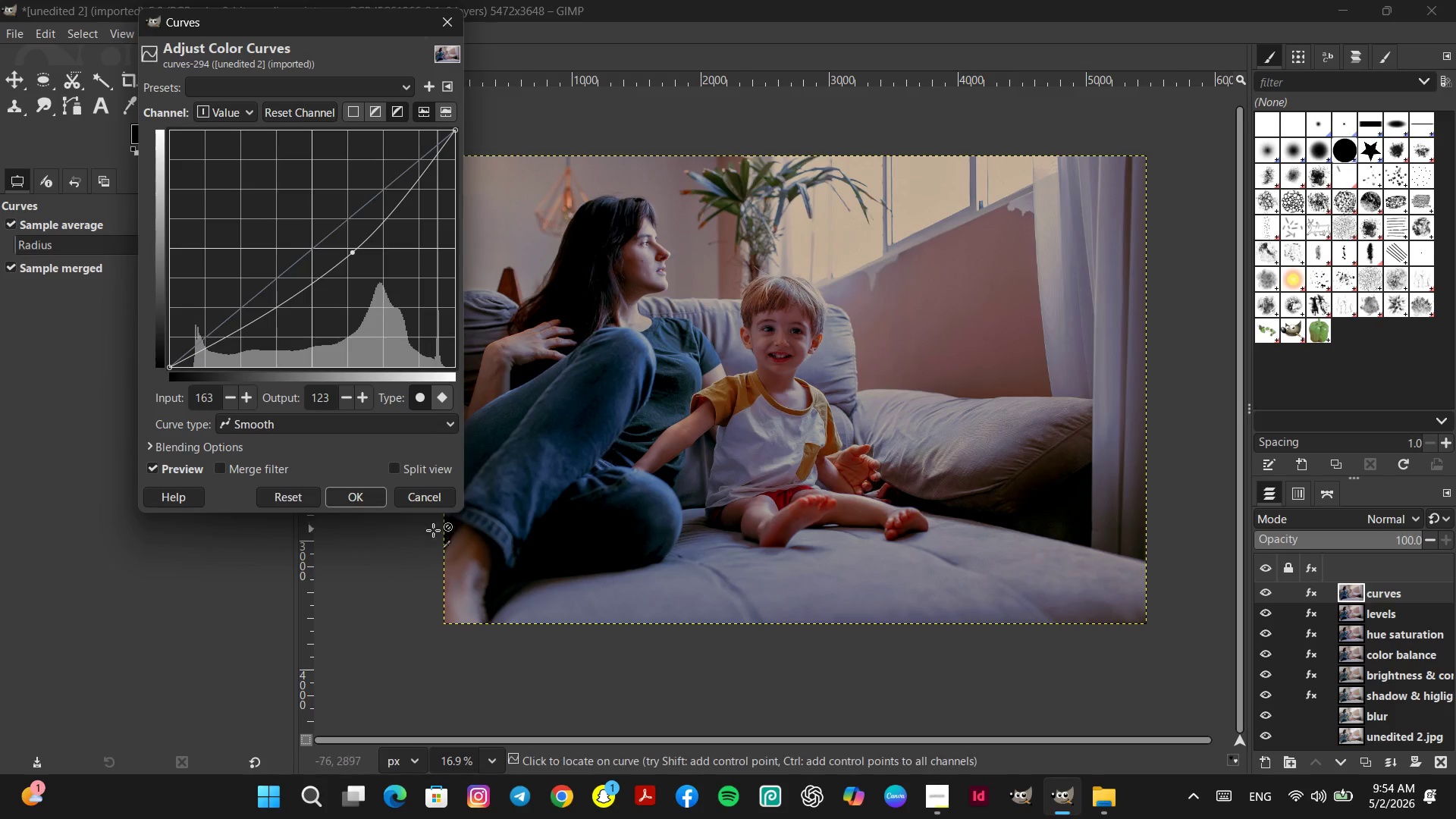 
left_click([368, 495])
 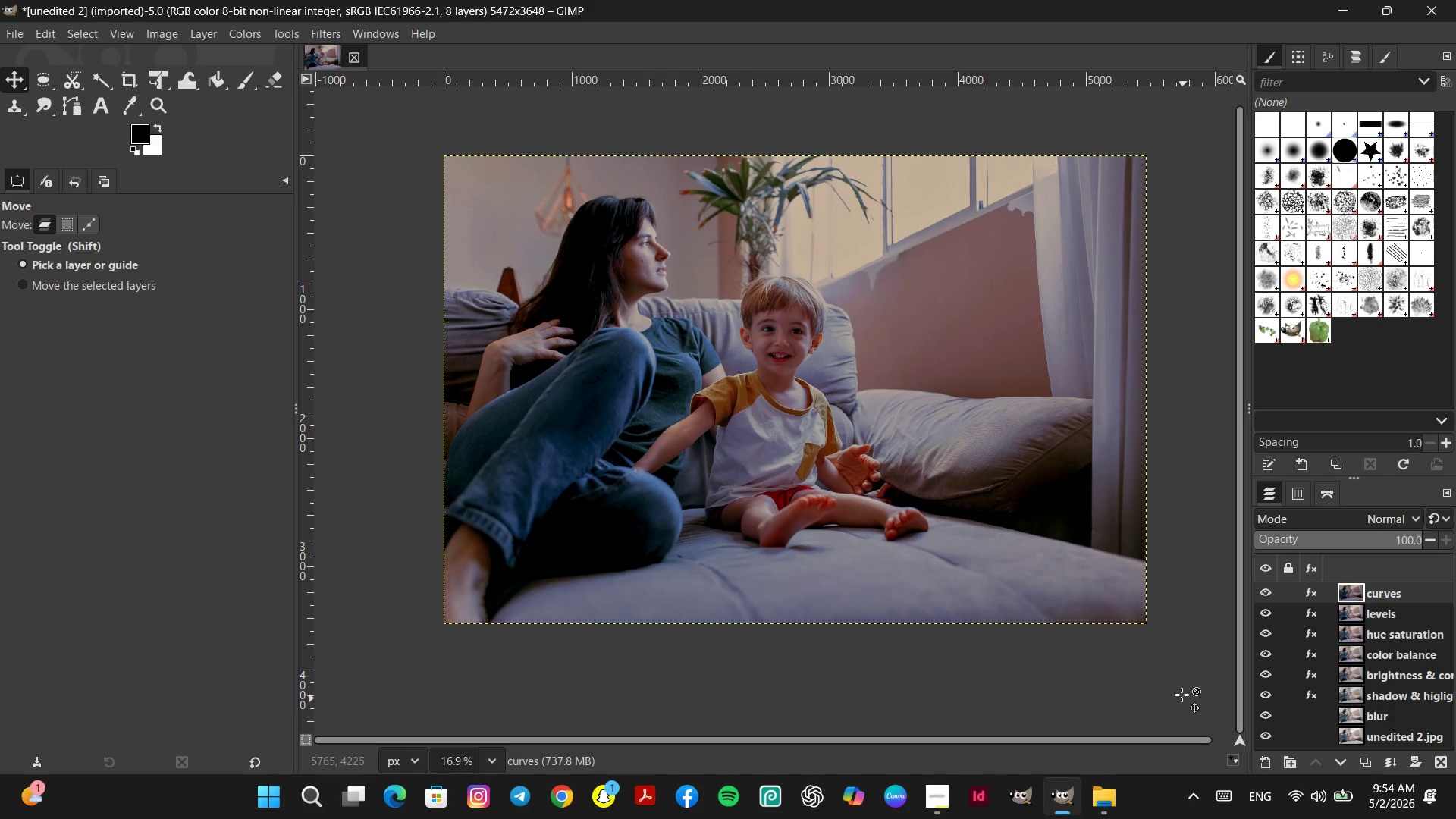 
right_click([1416, 591])
 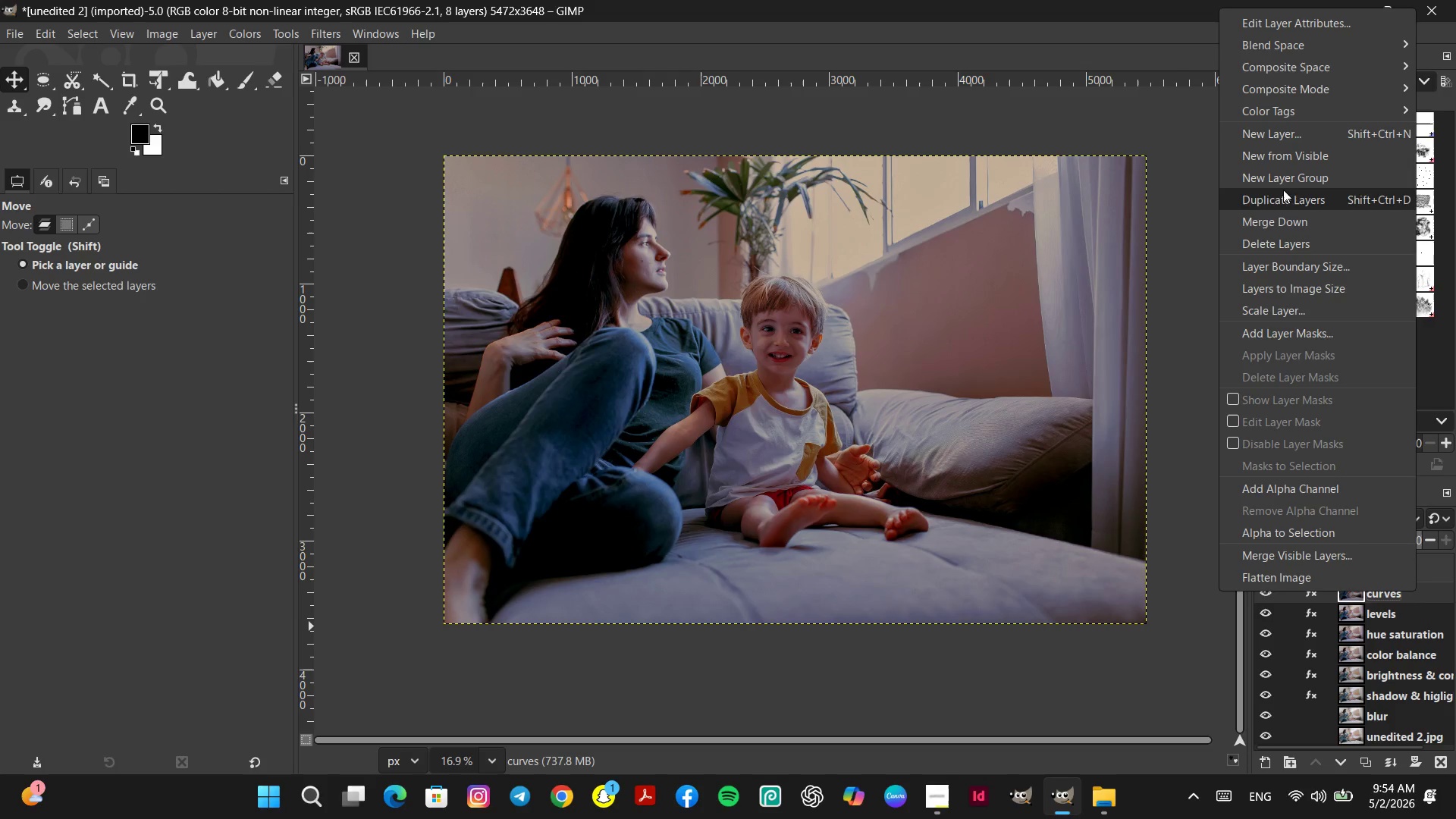 
left_click([1291, 197])
 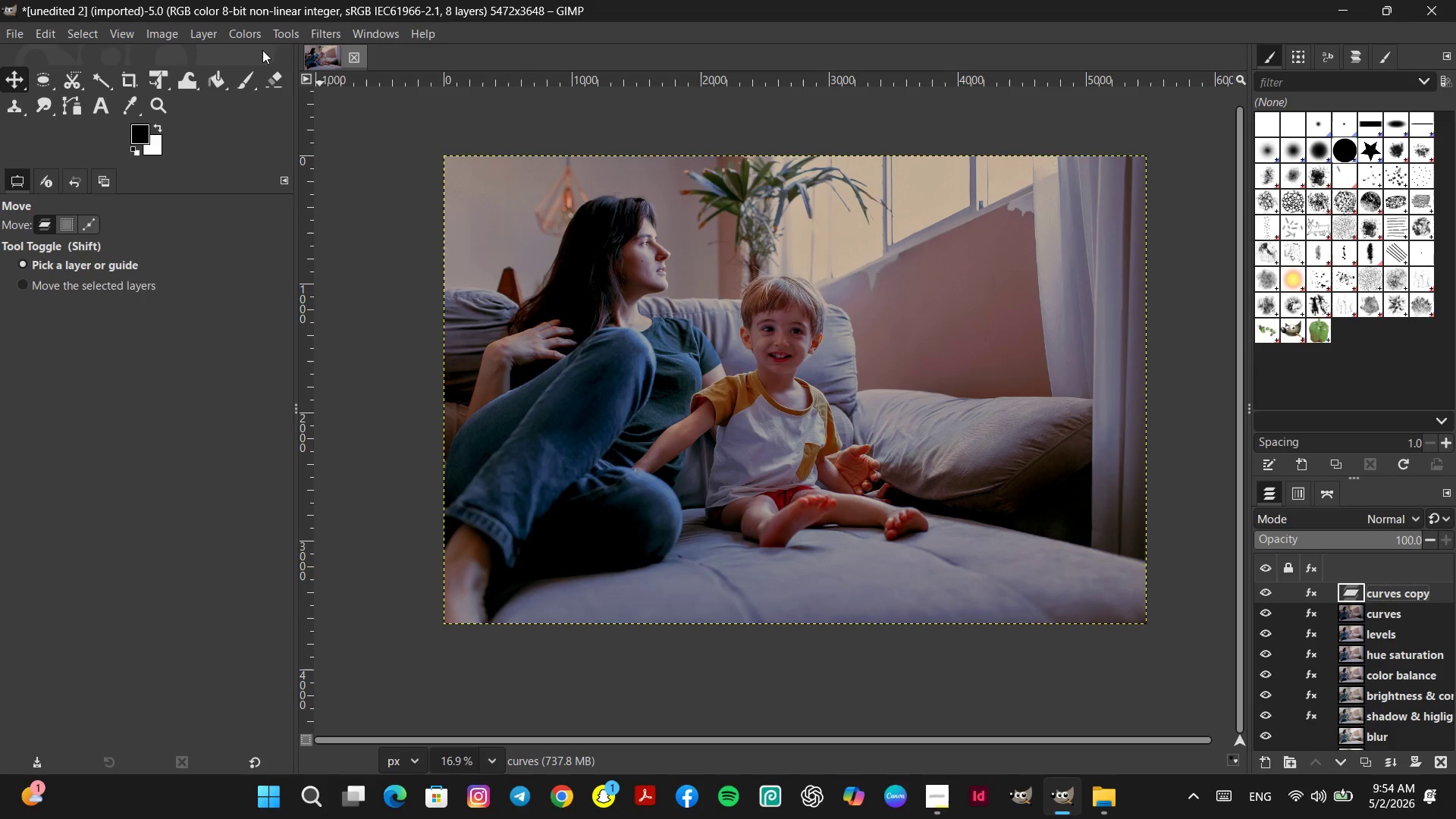 
left_click([255, 33])
 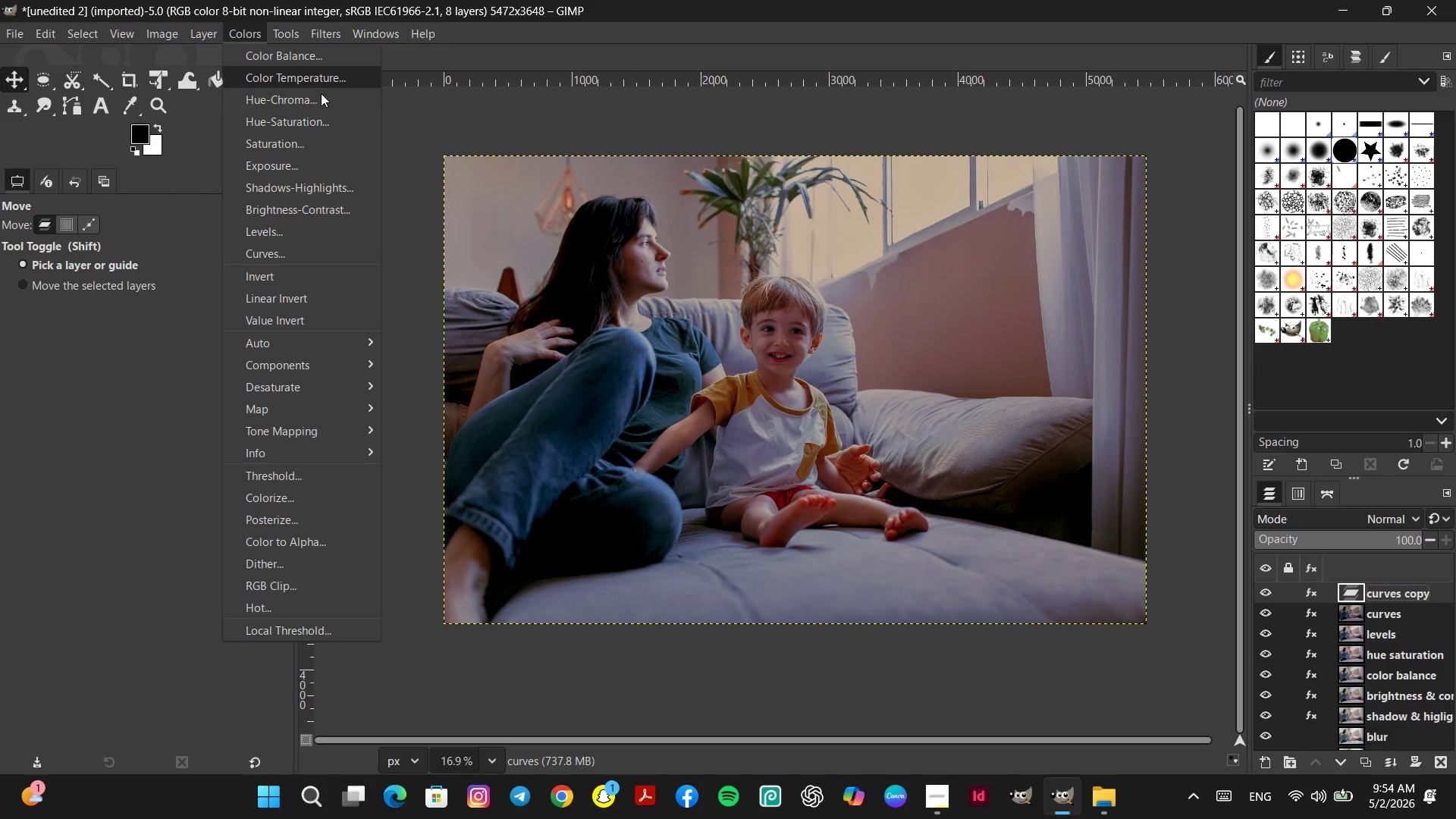 
left_click([315, 78])
 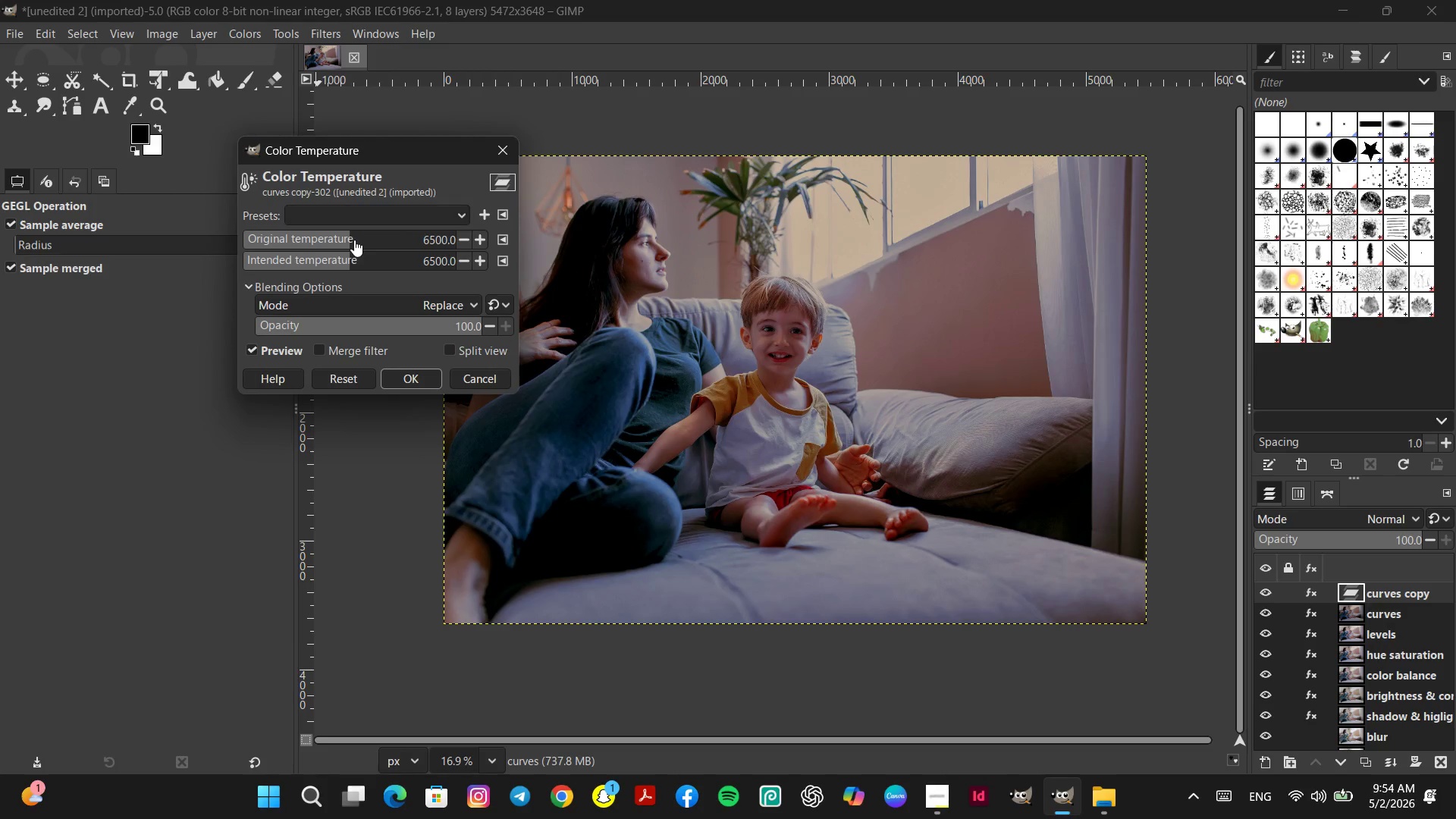 
left_click([337, 238])
 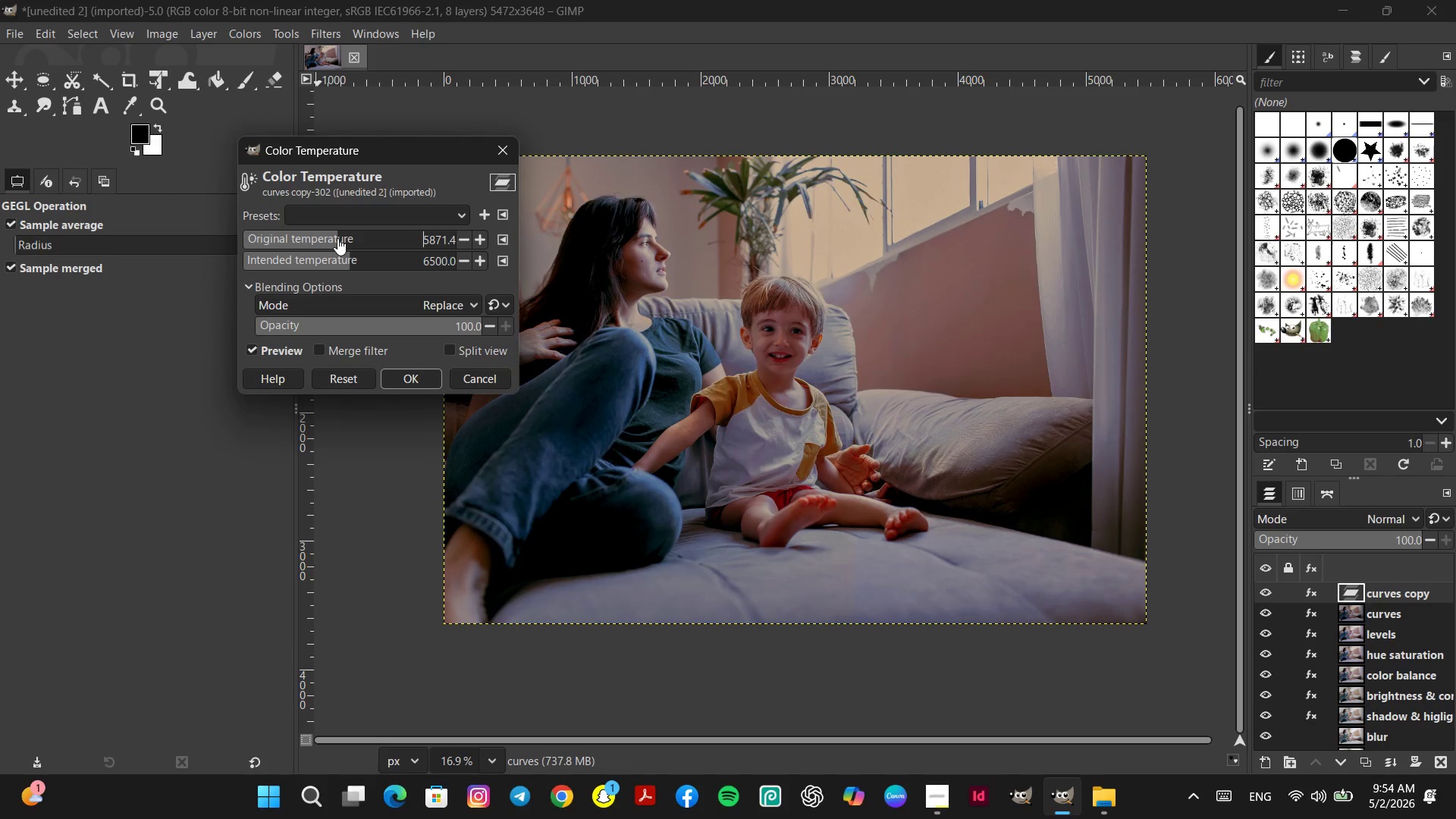 
left_click([323, 231])
 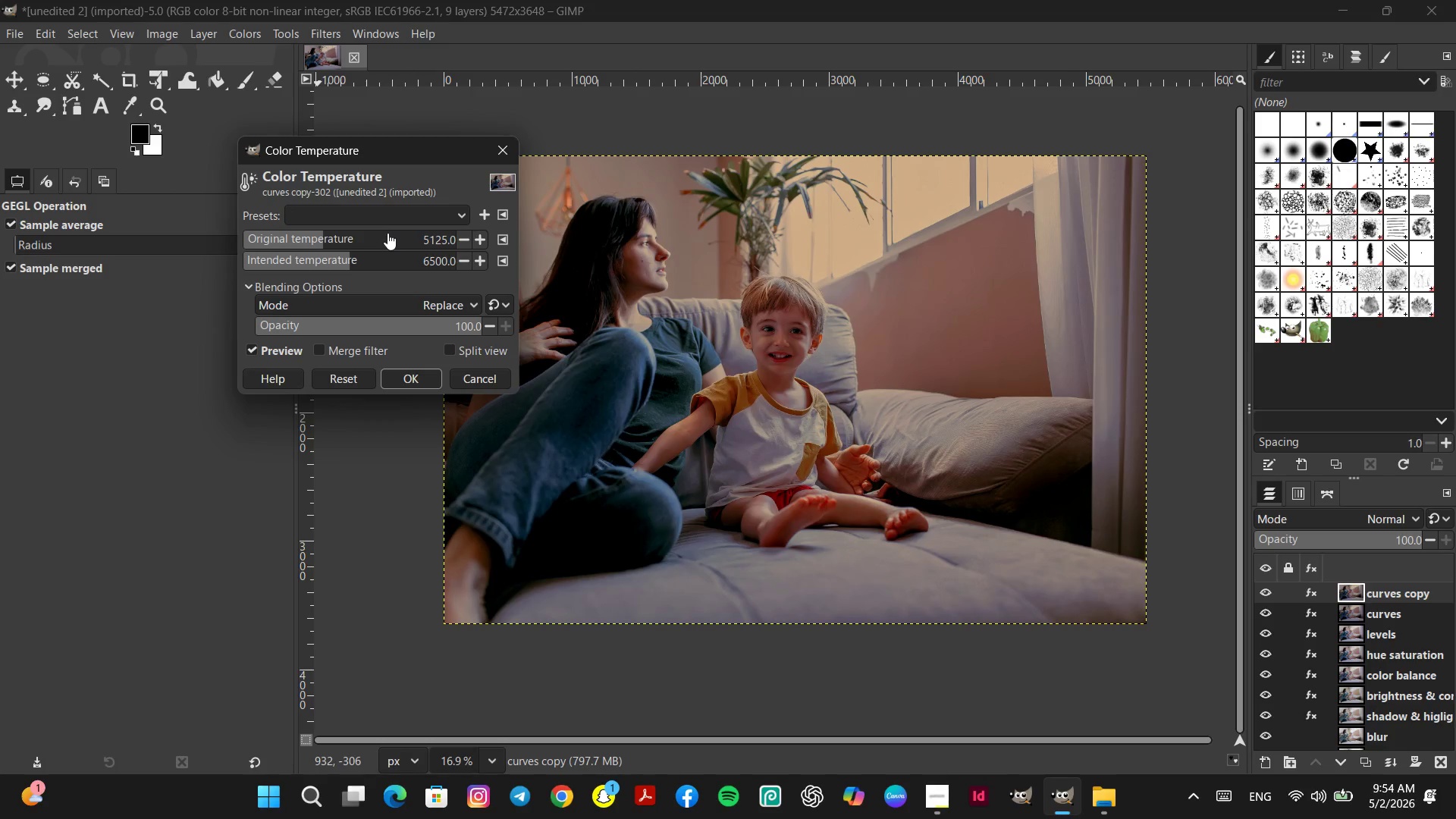 
left_click([388, 237])
 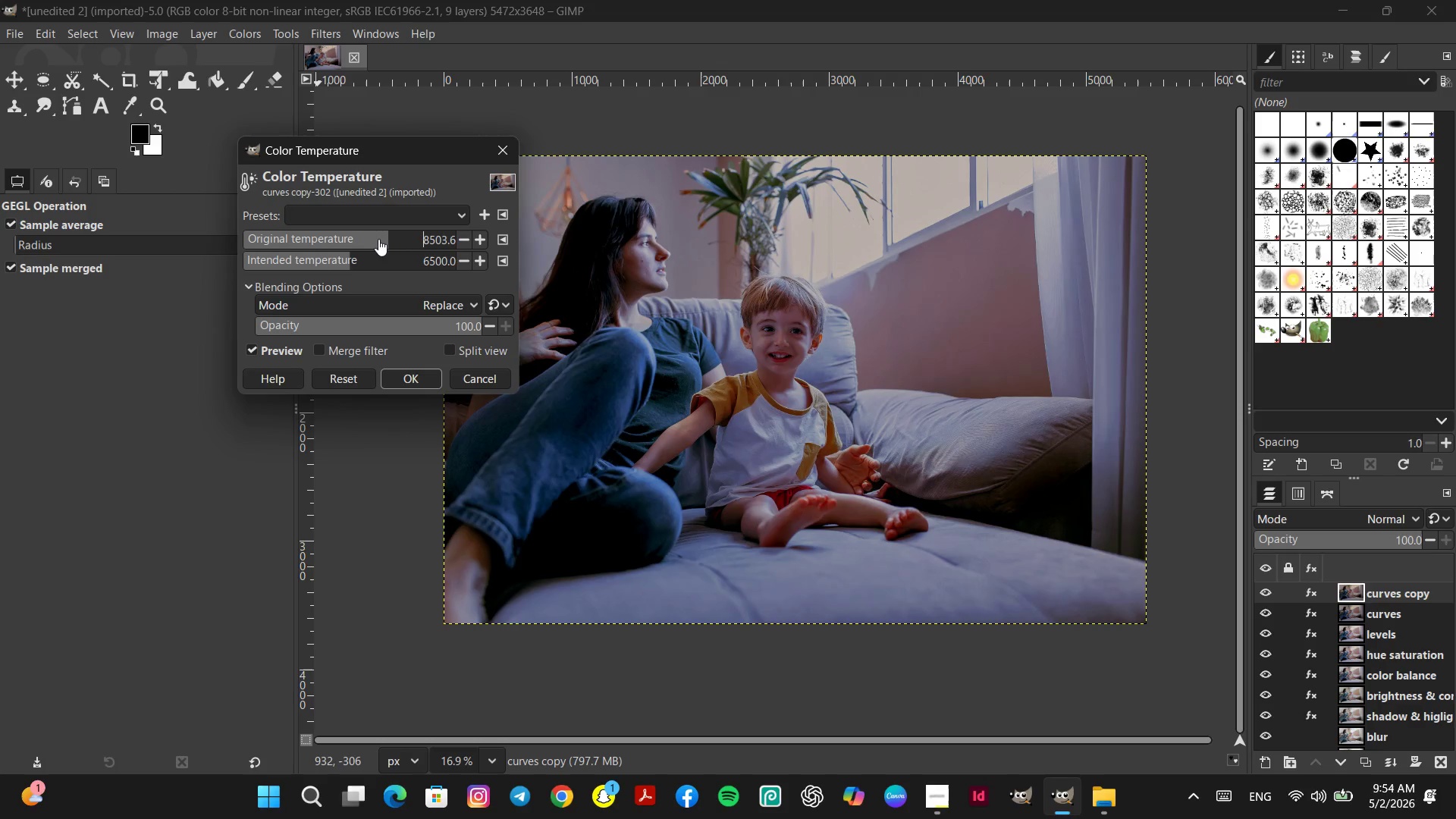 
left_click([378, 239])
 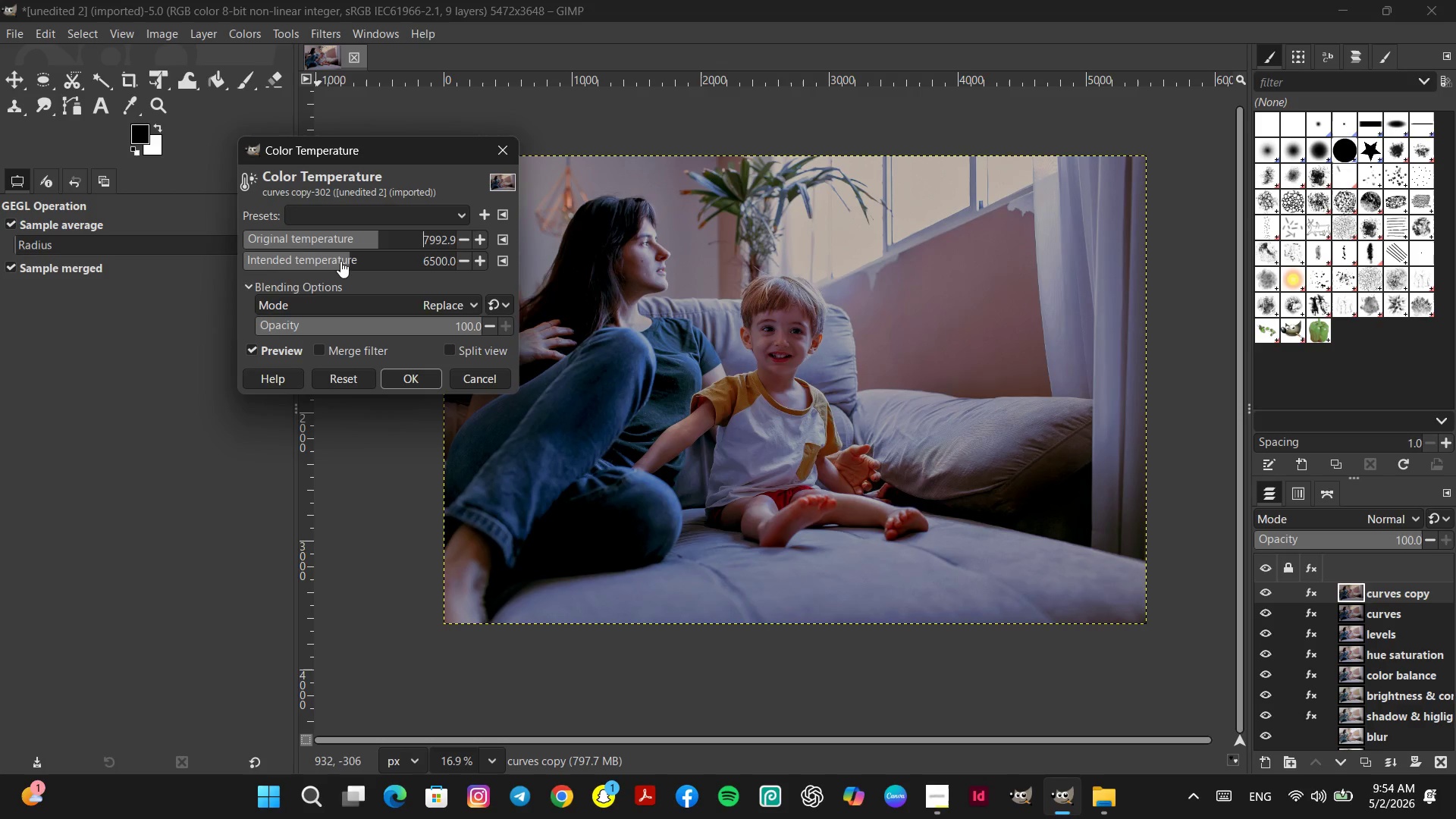 
left_click([340, 260])
 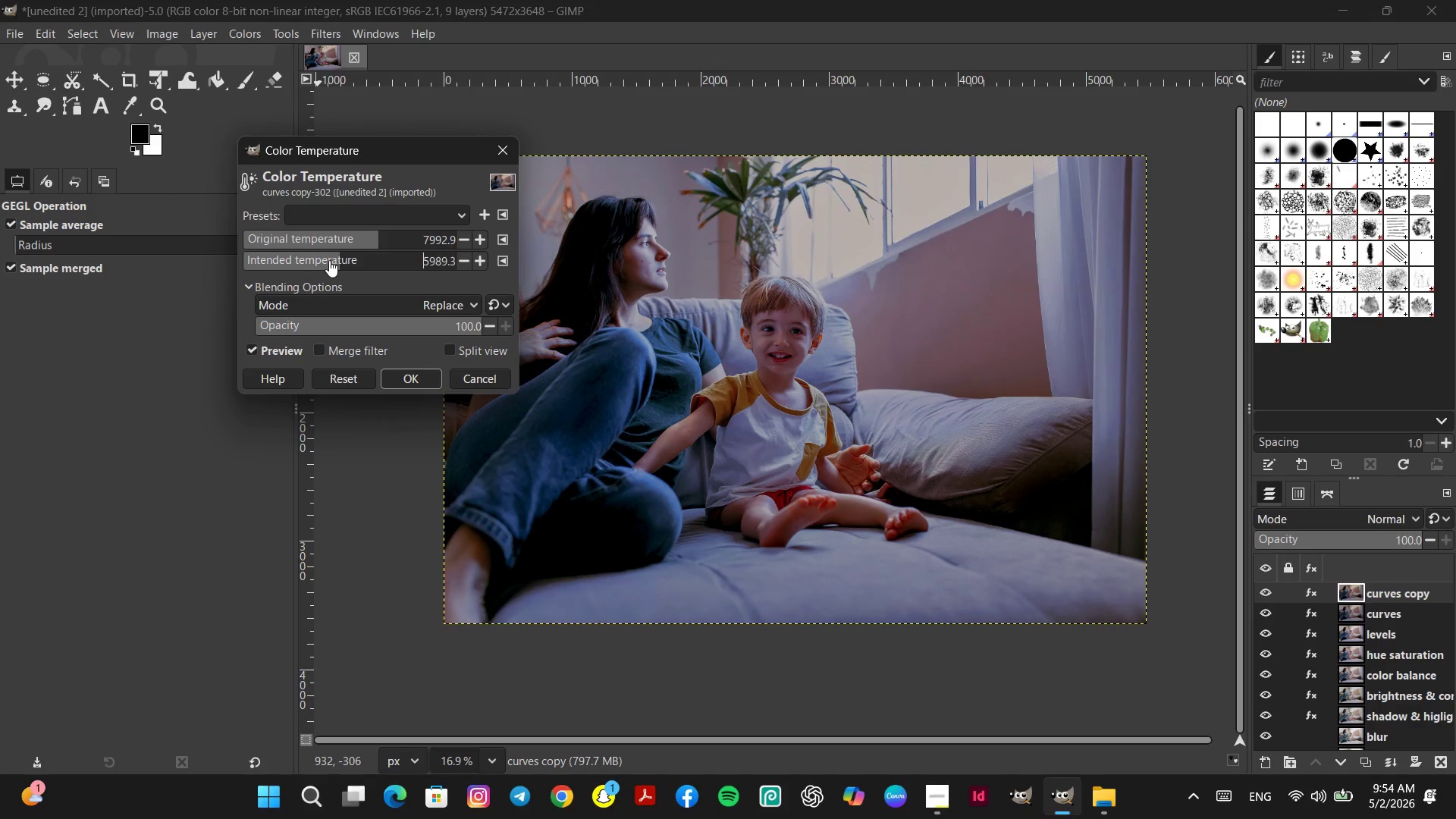 
left_click([329, 260])
 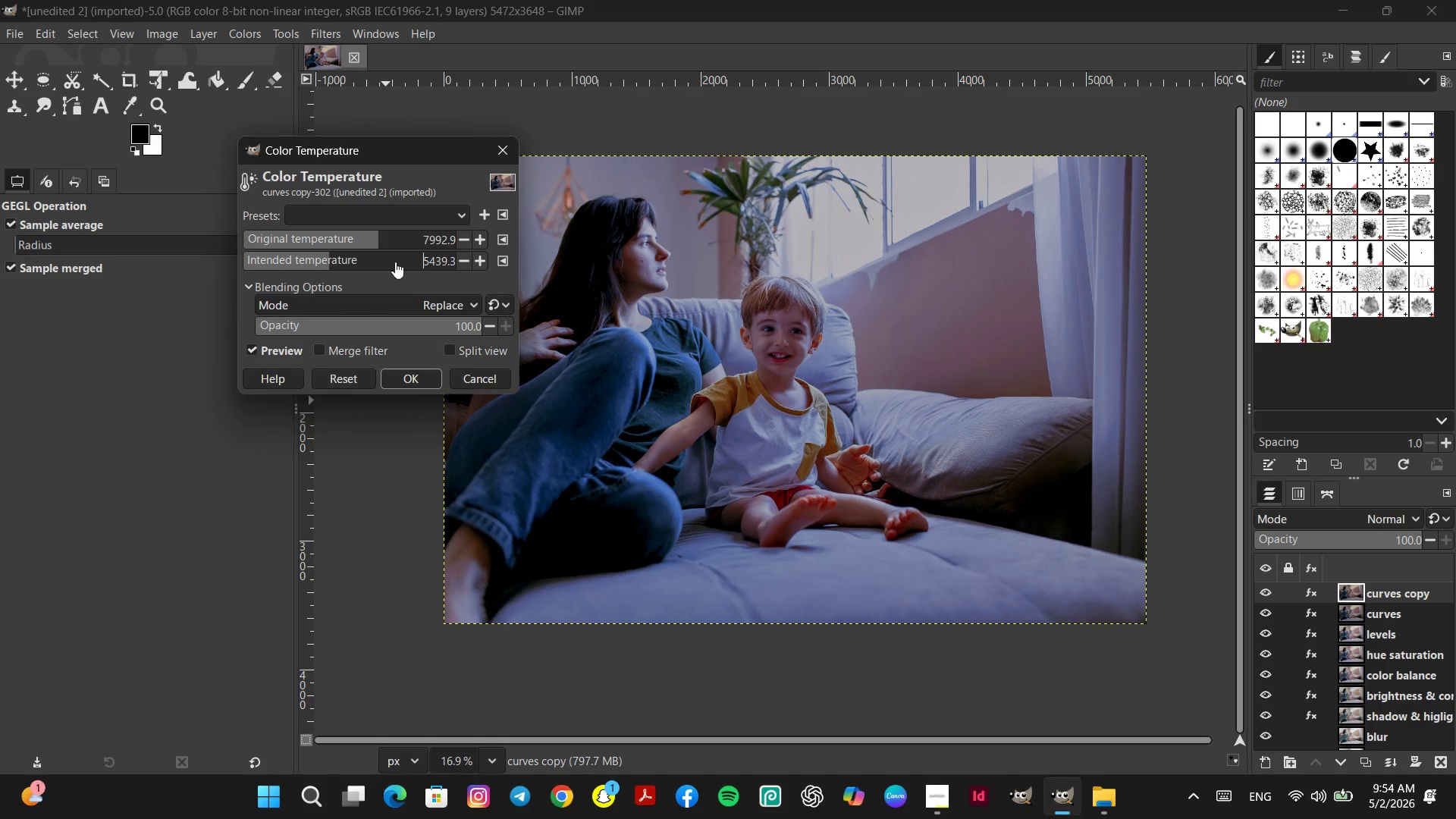 
left_click([387, 260])
 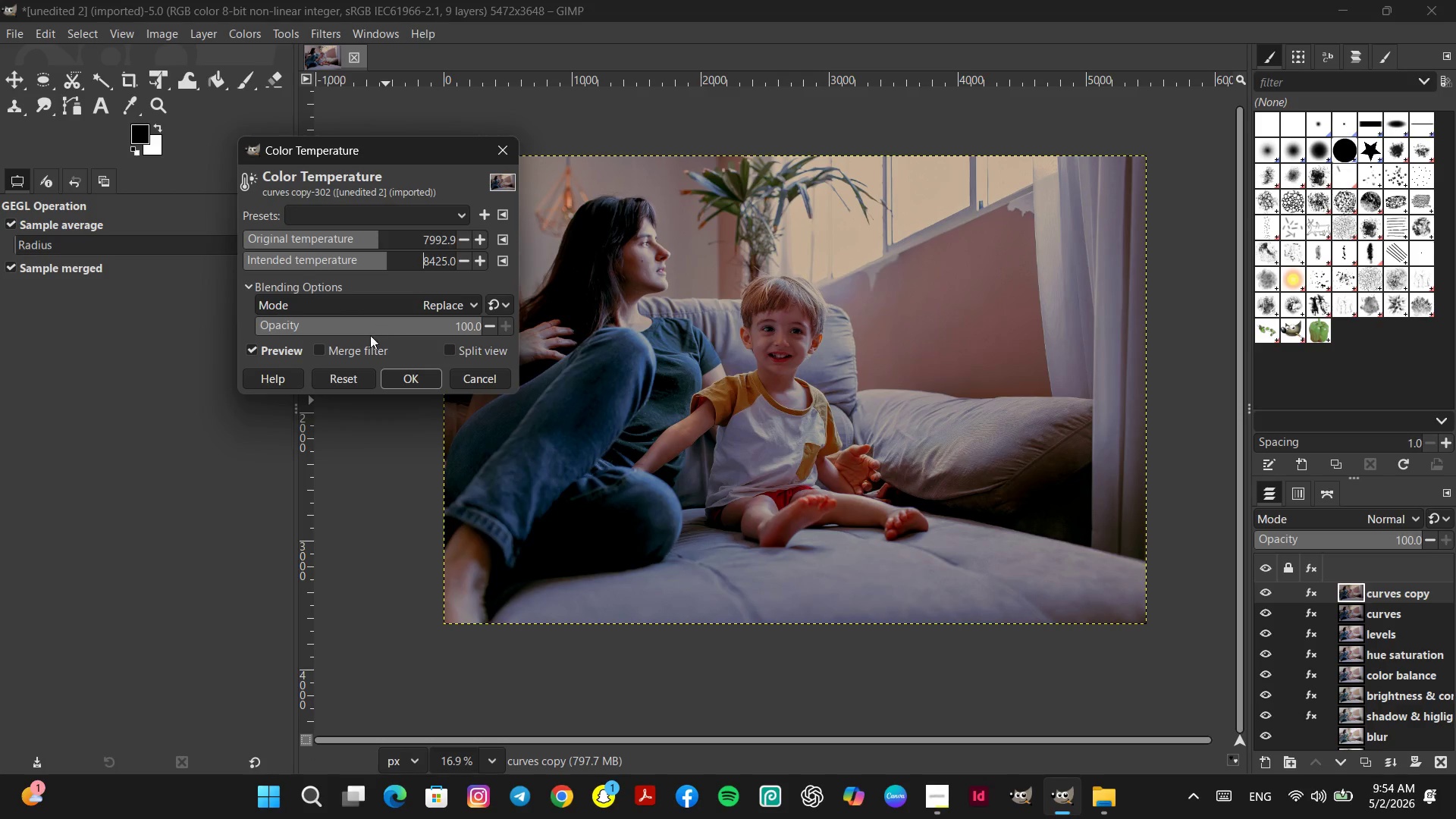 
left_click([352, 372])
 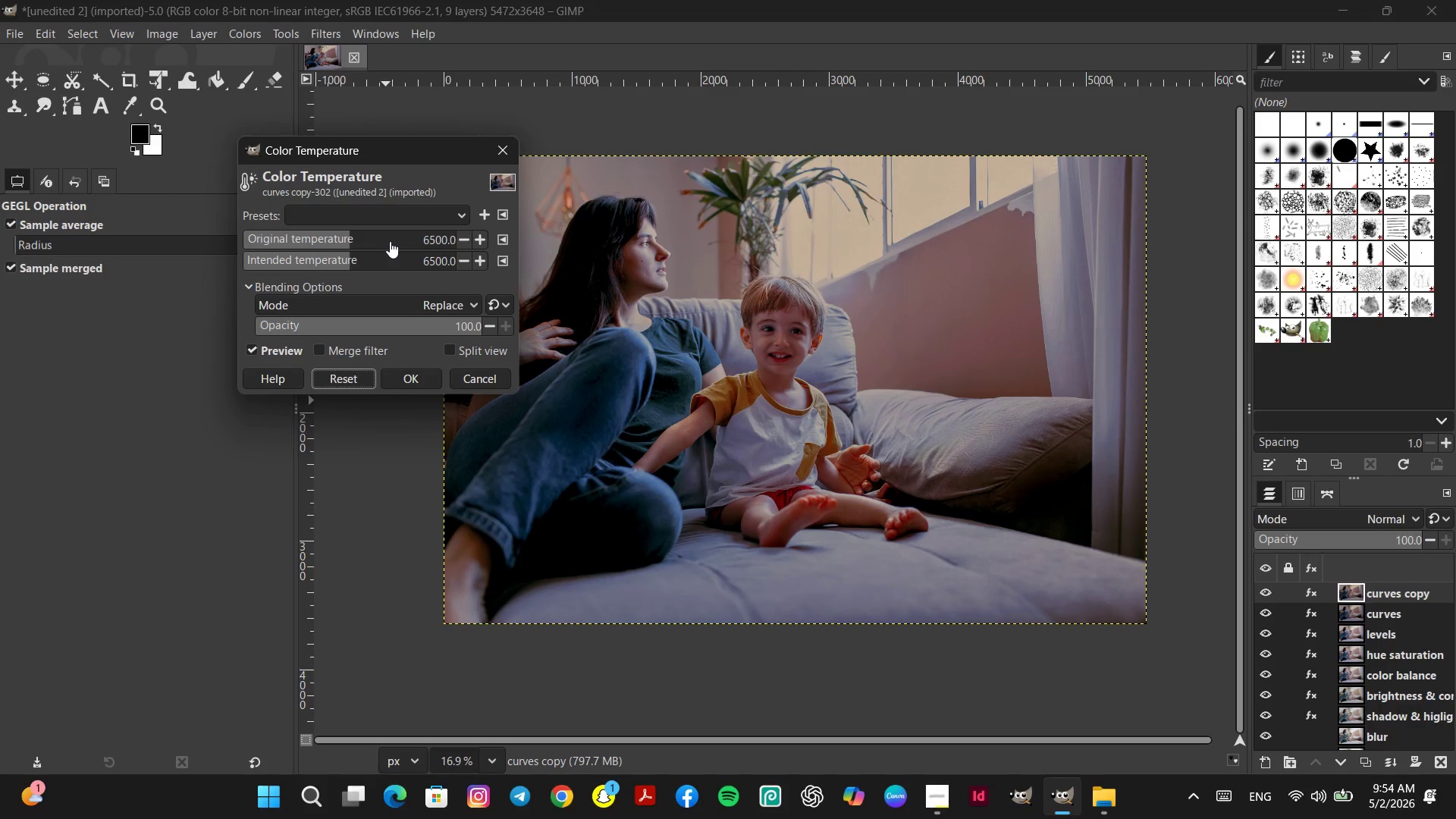 
mouse_move([359, 239])
 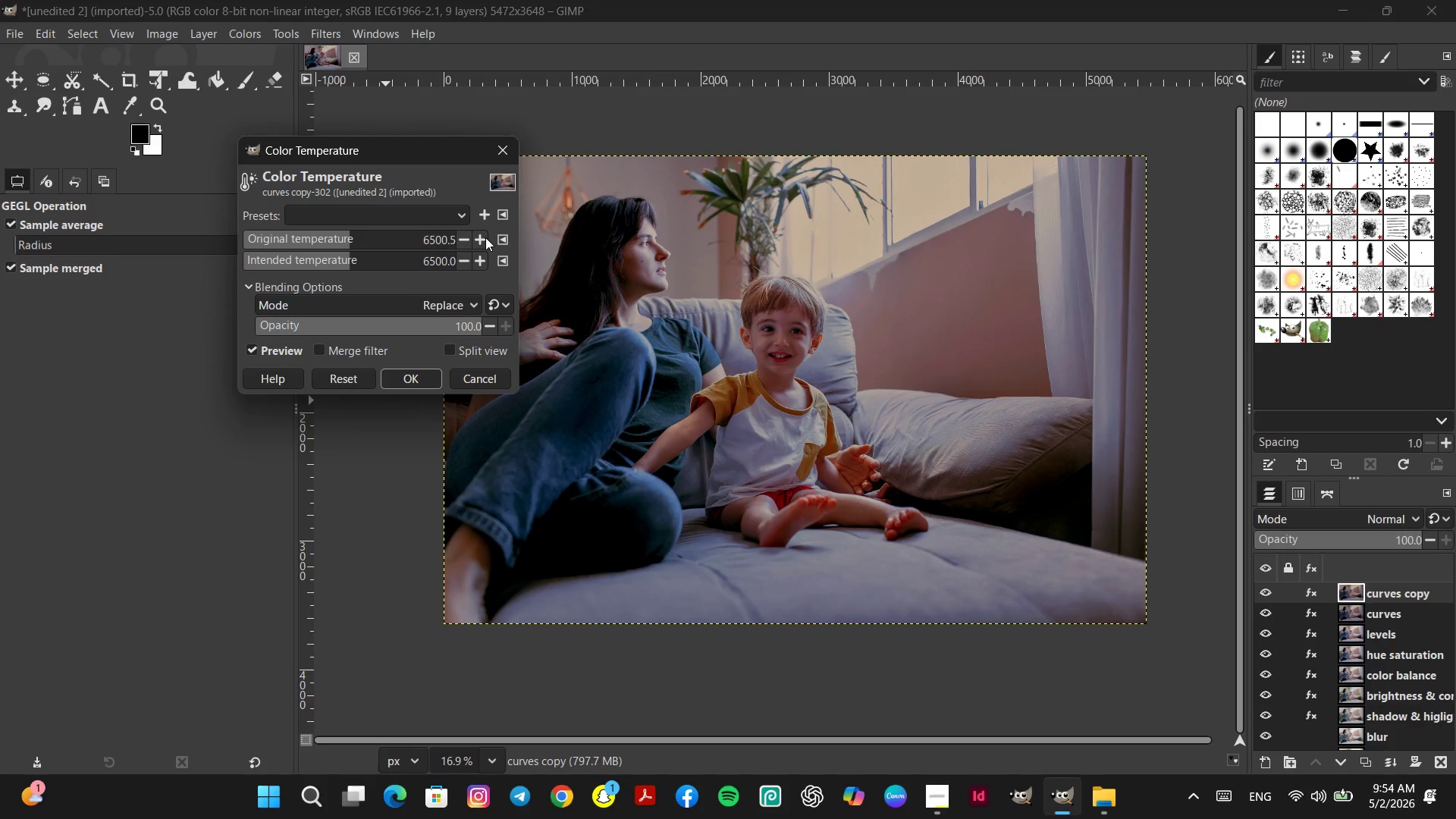 
left_click([485, 237])
 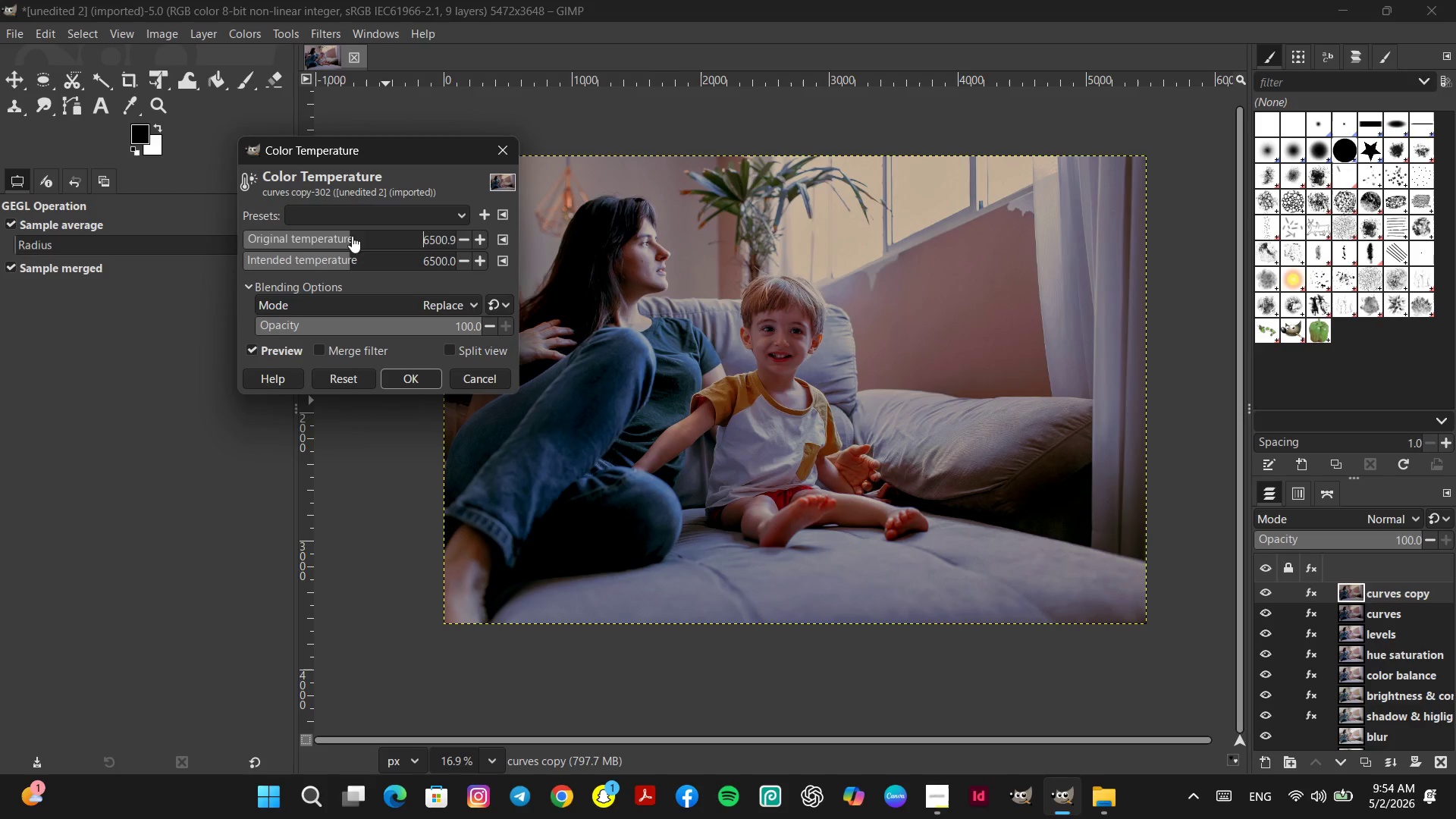 
left_click([352, 236])
 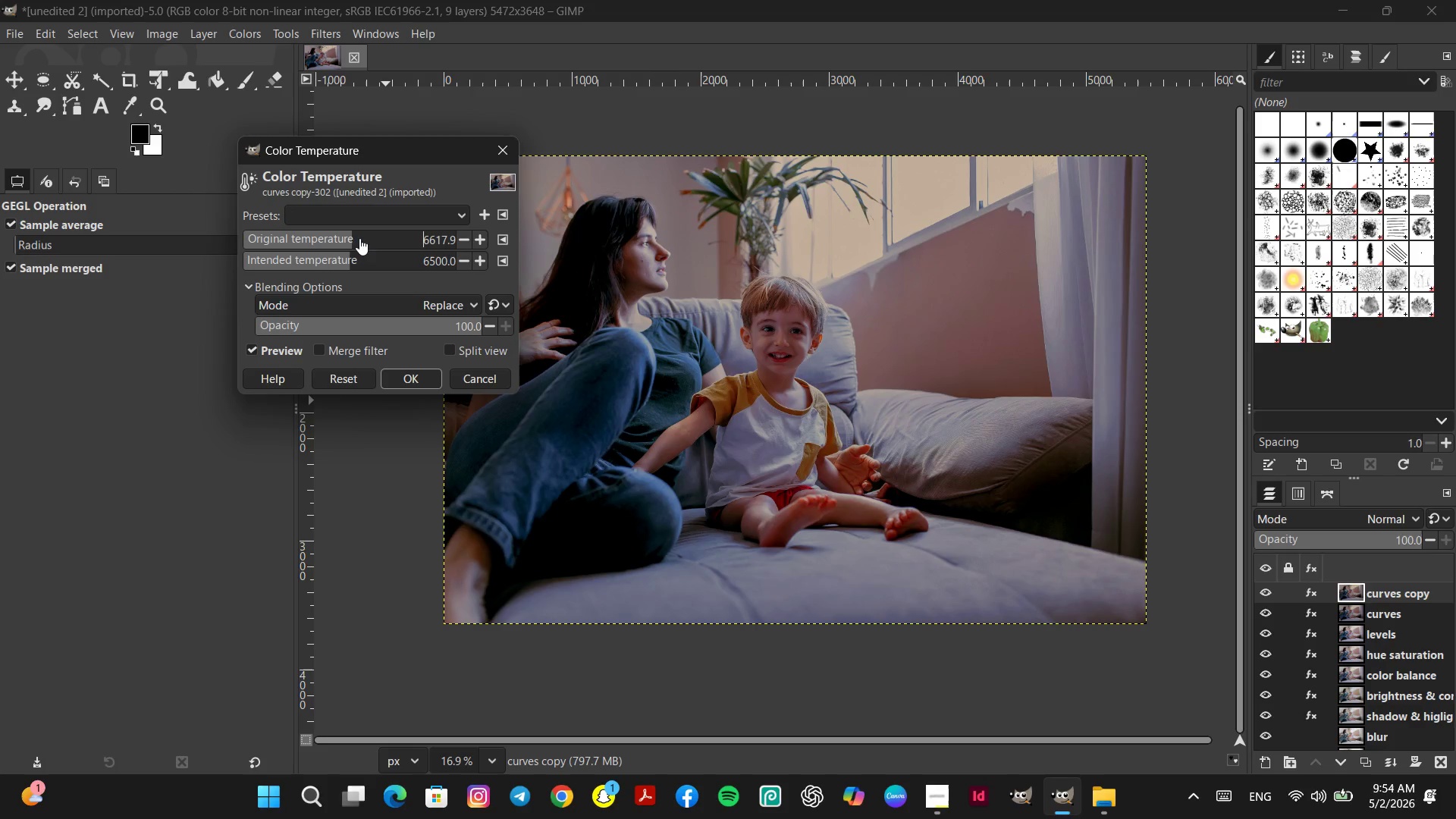 
left_click([359, 238])
 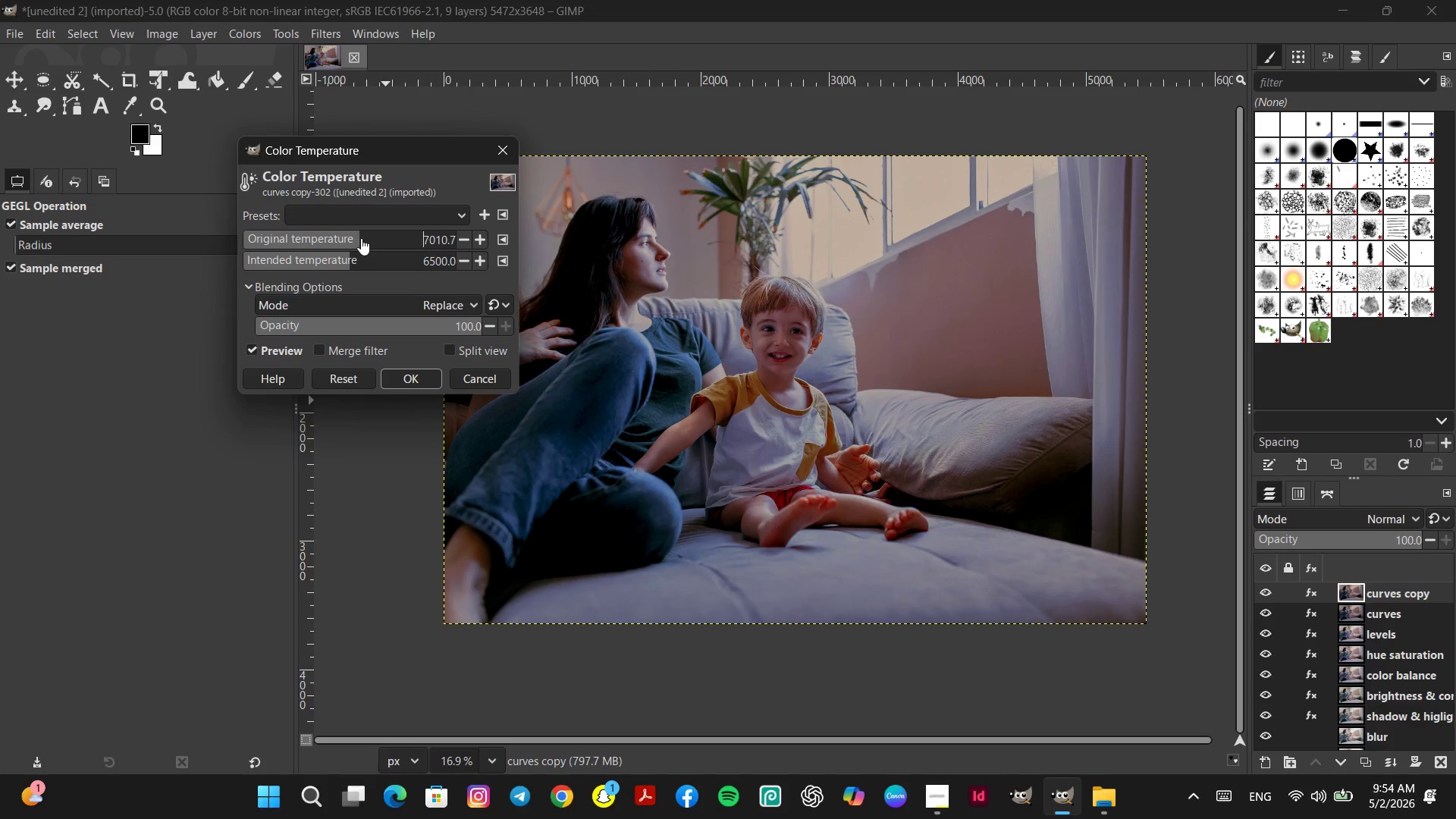 
left_click([365, 238])
 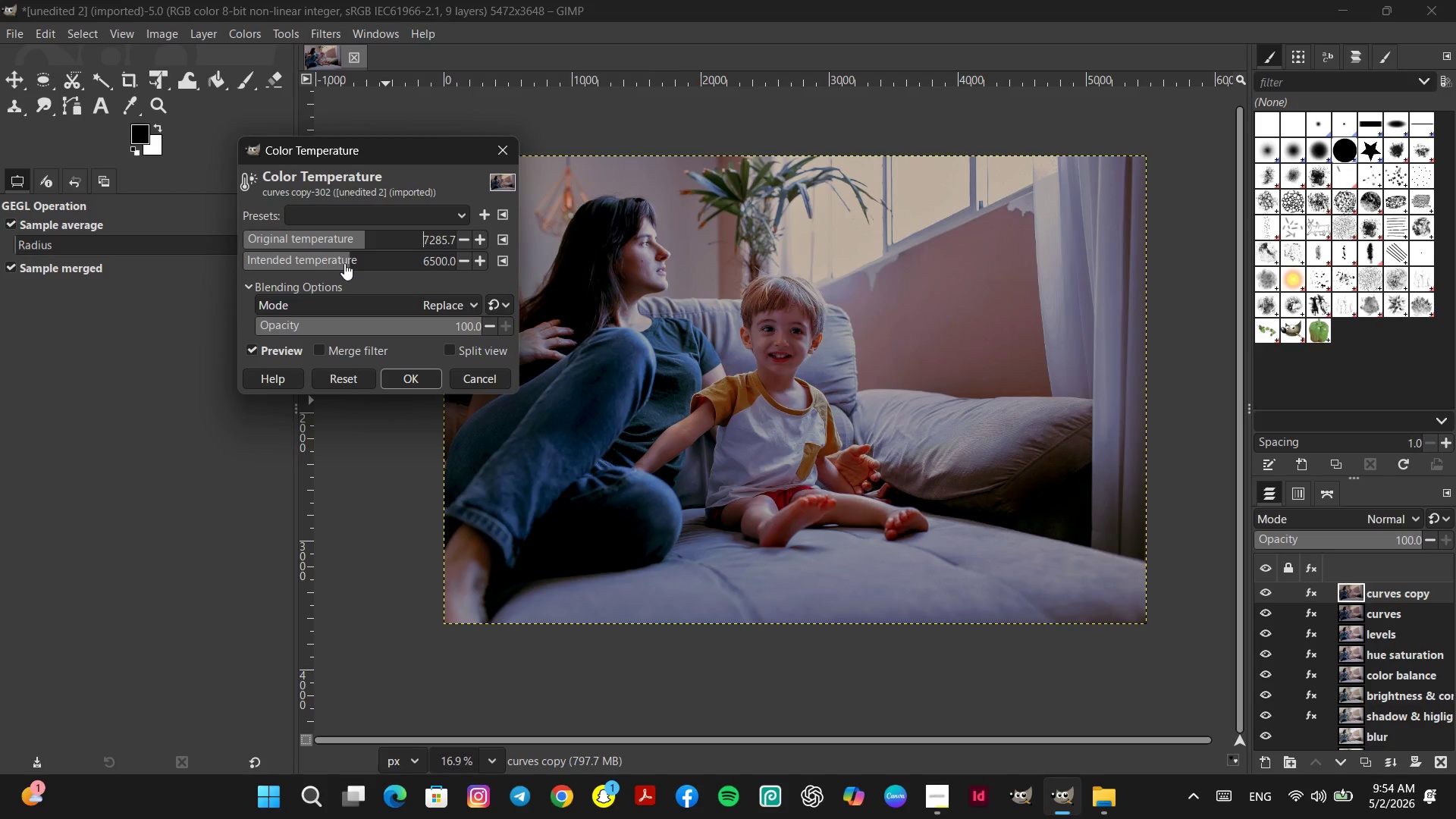 
left_click([342, 261])
 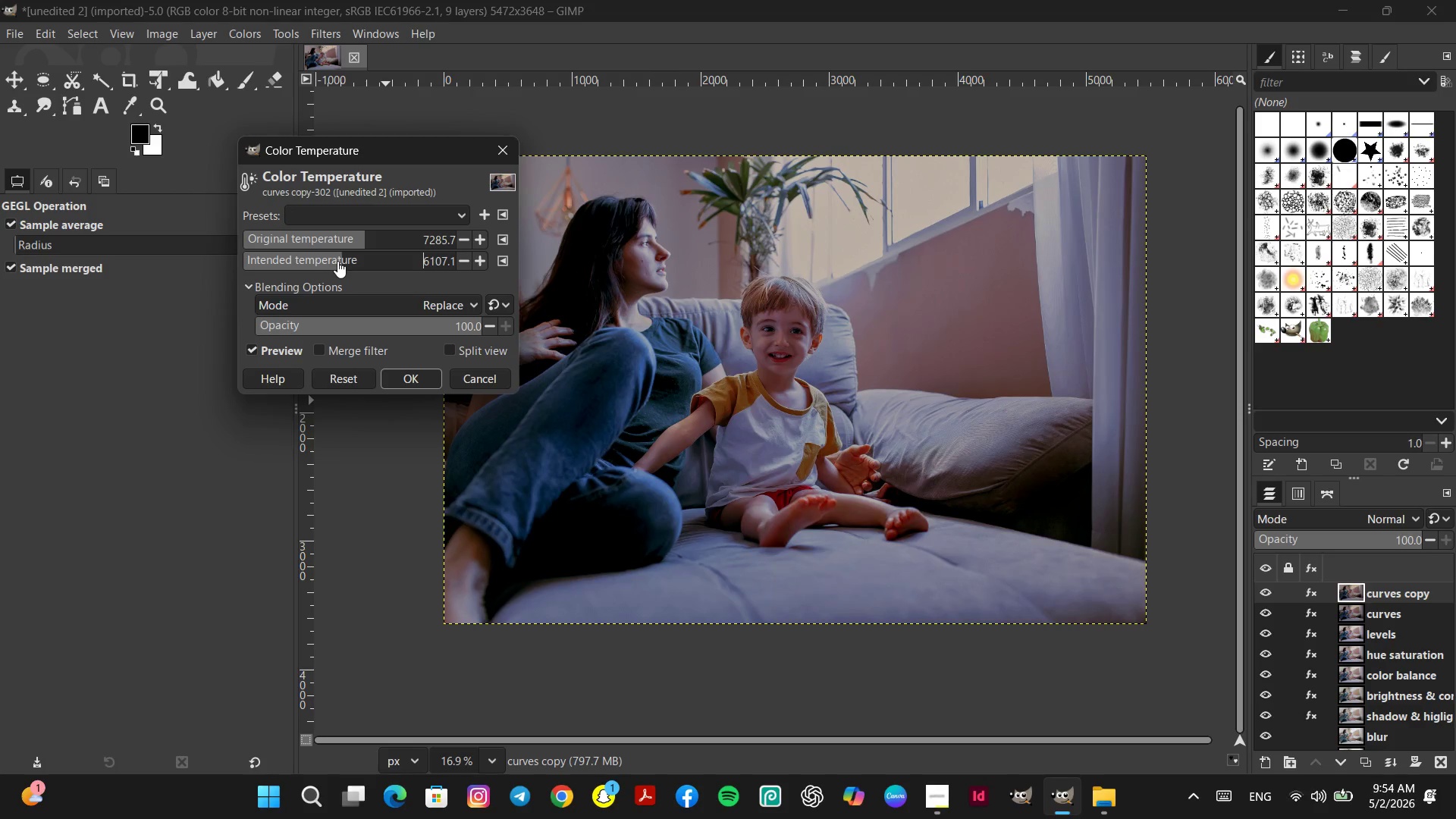 
left_click([337, 261])
 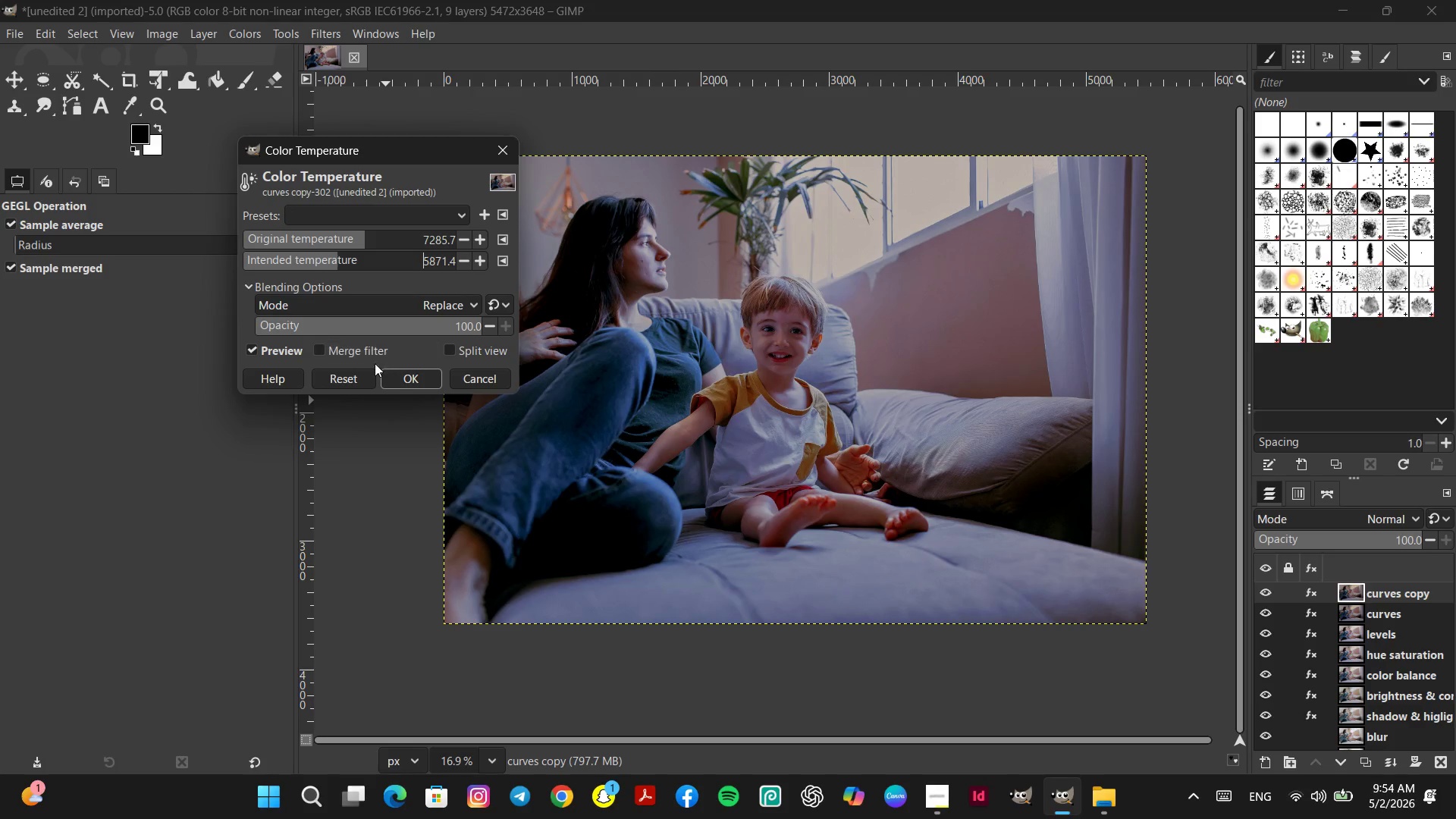 
left_click([347, 383])
 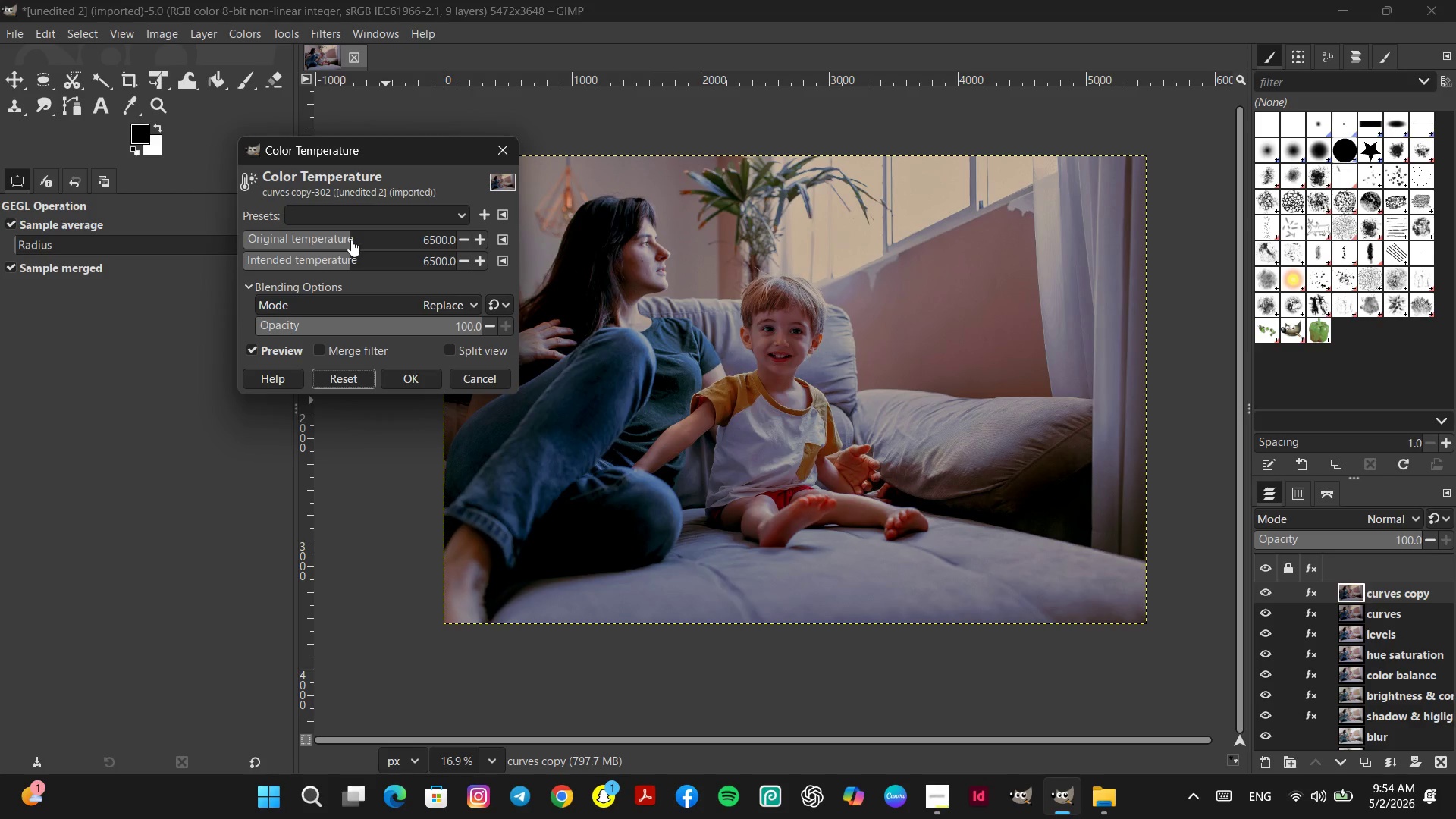 
left_click([354, 240])
 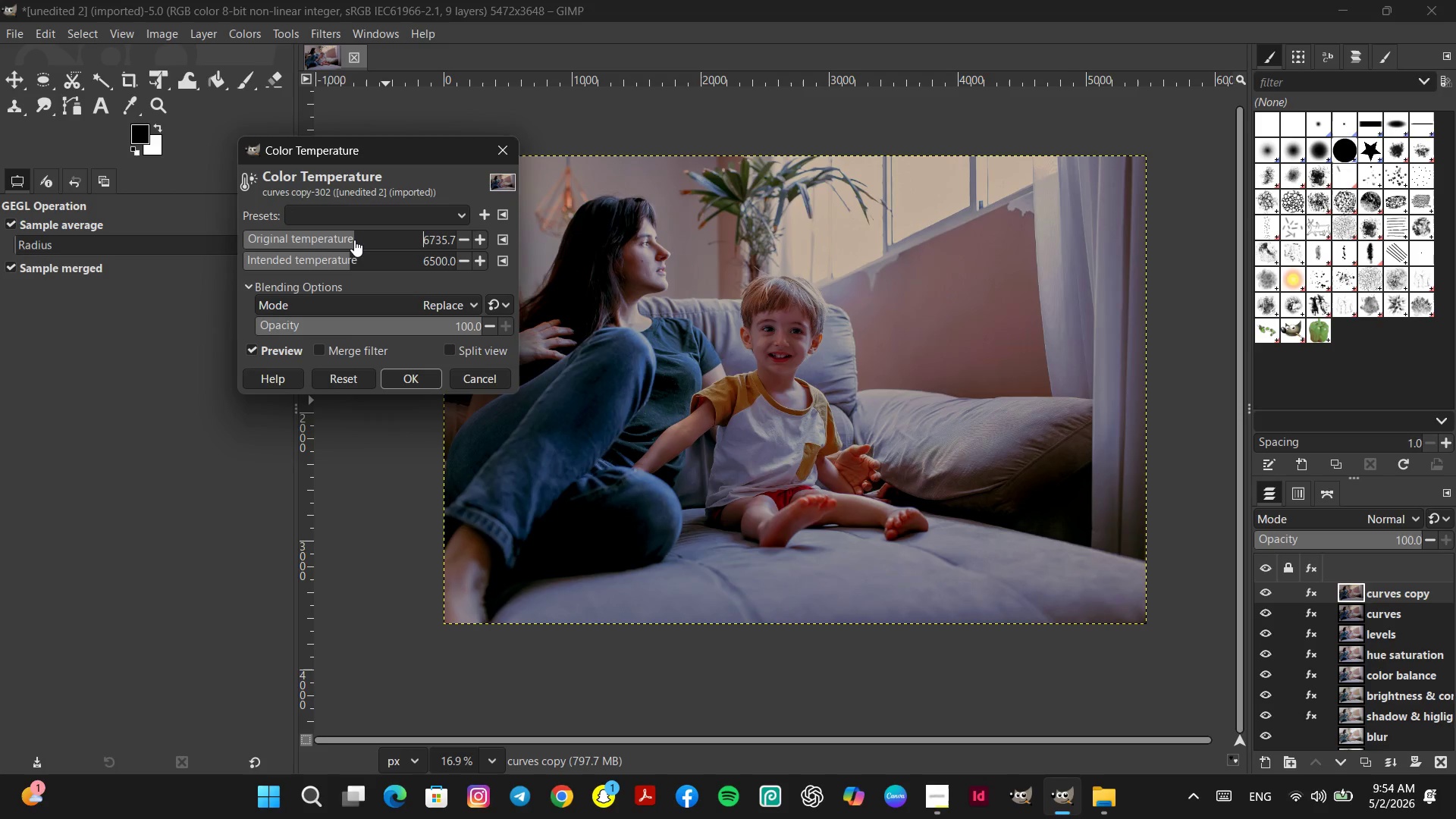 
left_click([358, 239])
 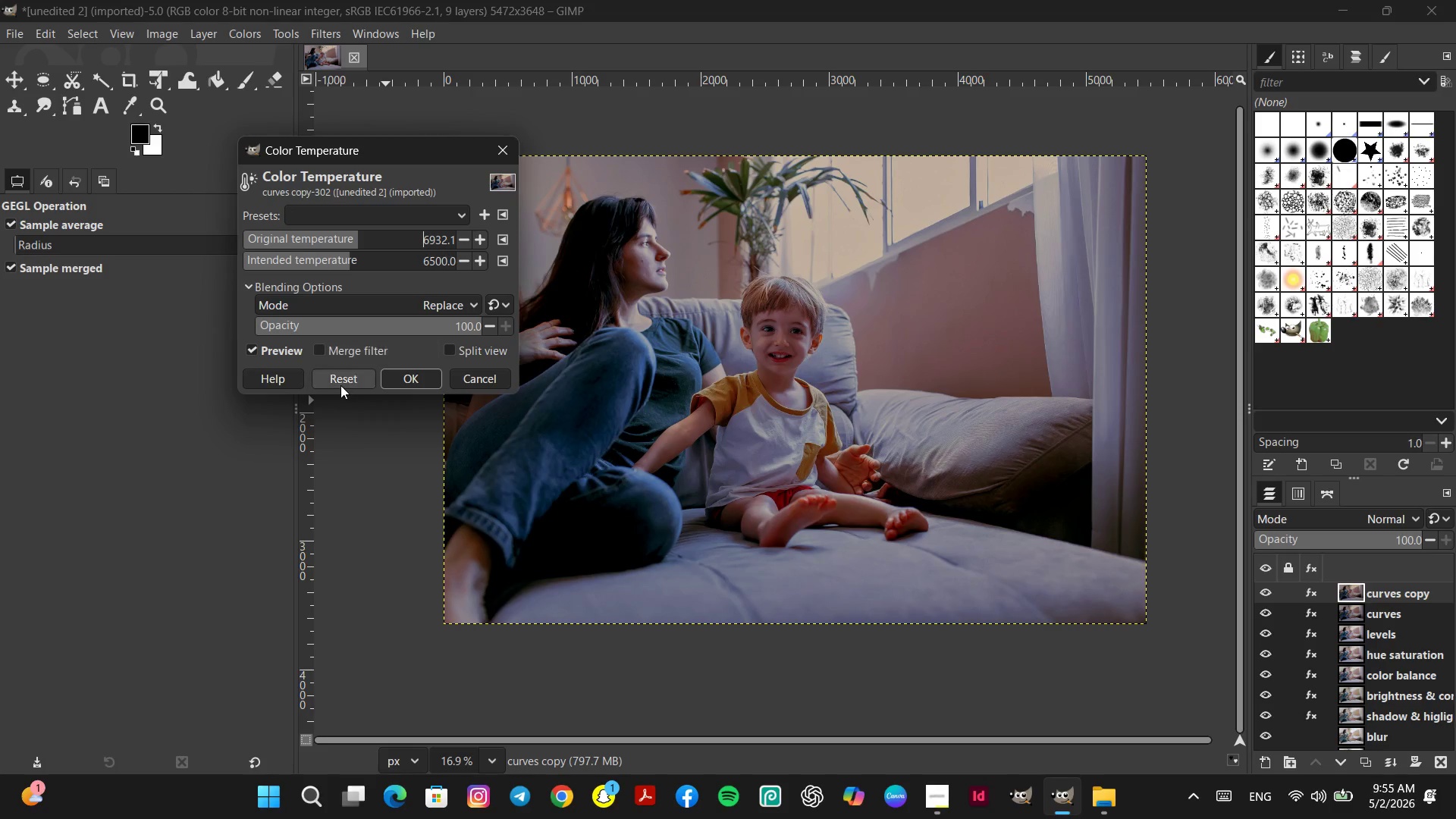 
left_click([341, 383])
 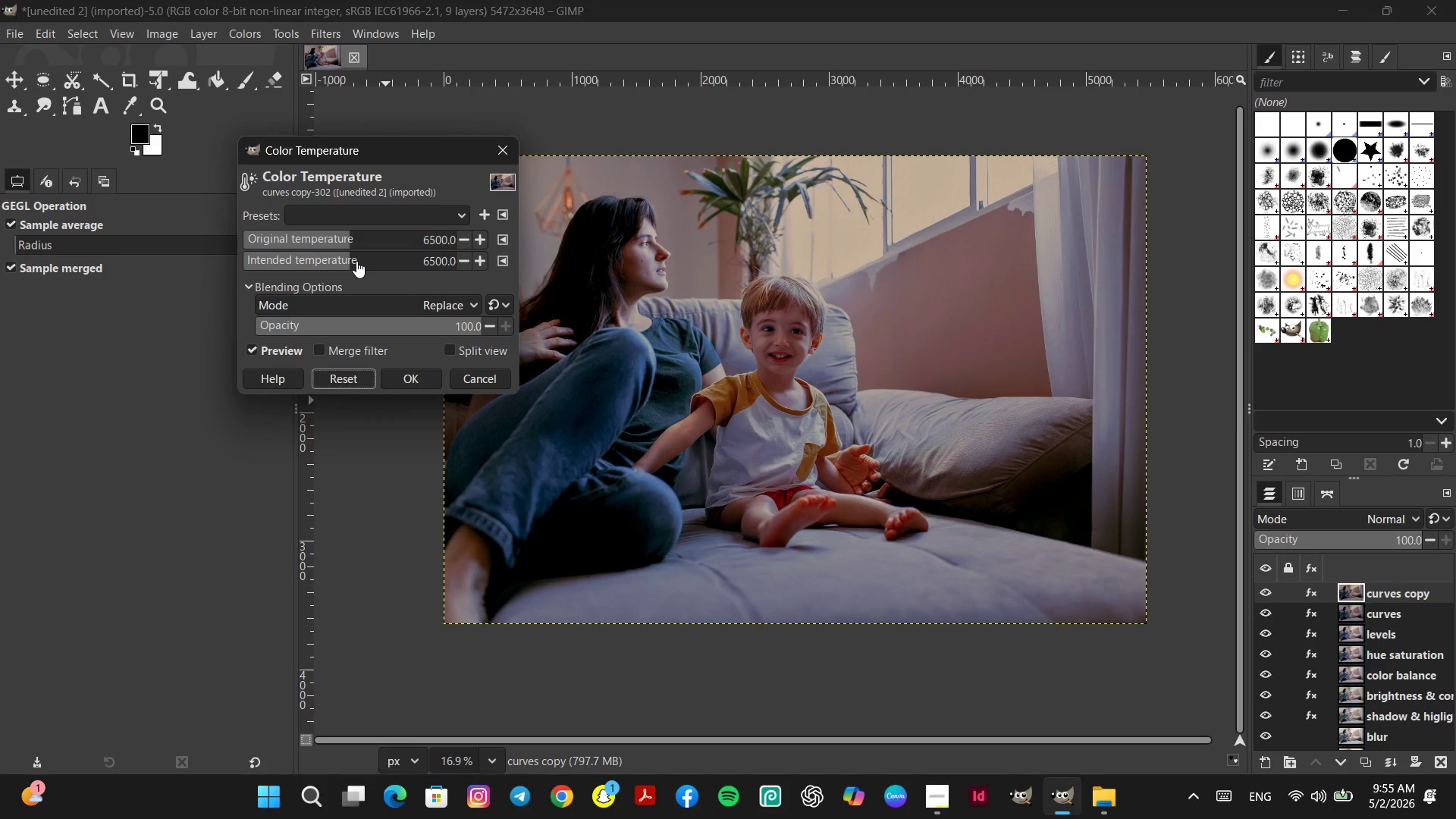 
left_click([356, 262])
 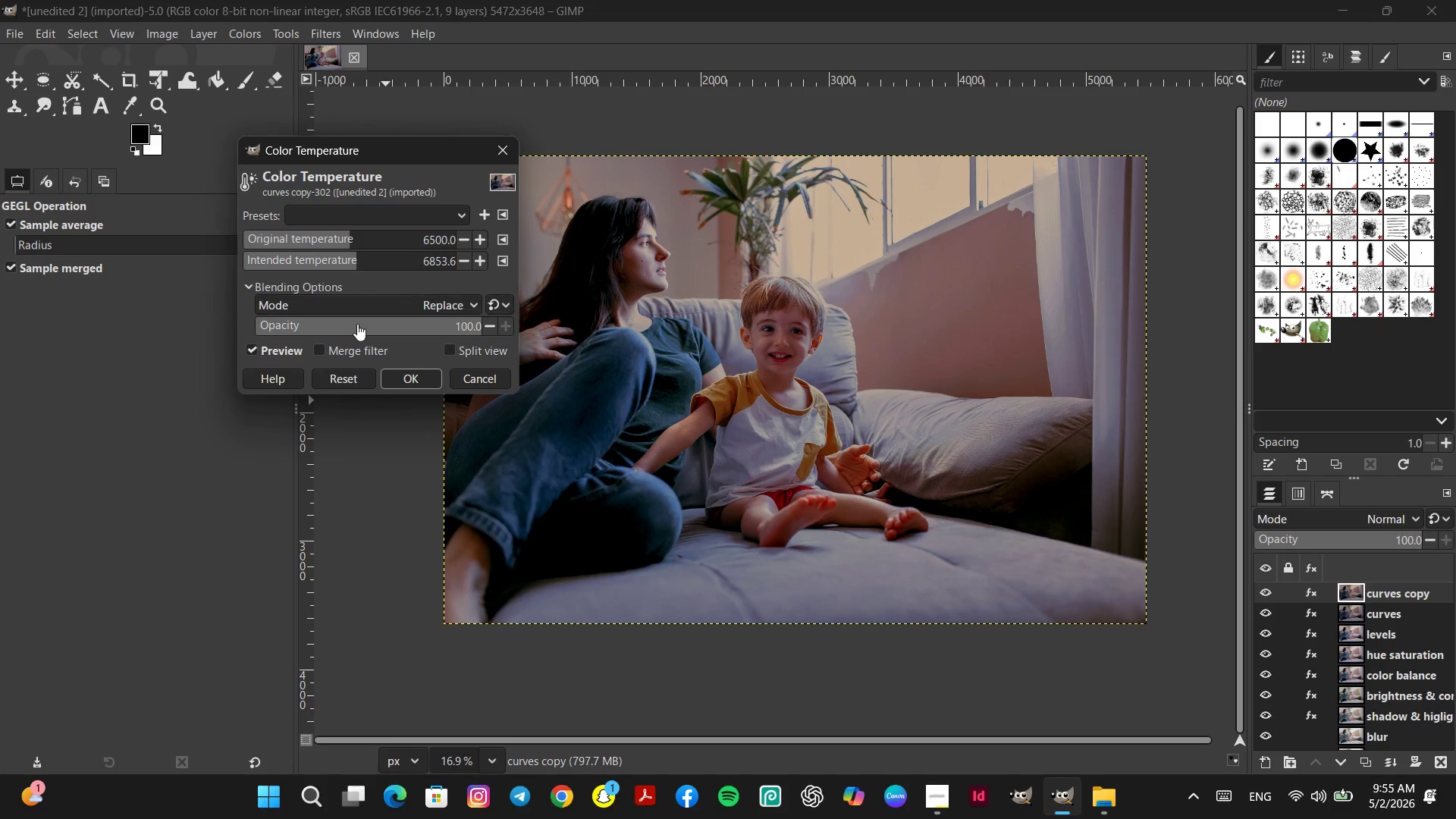 
left_click([357, 382])
 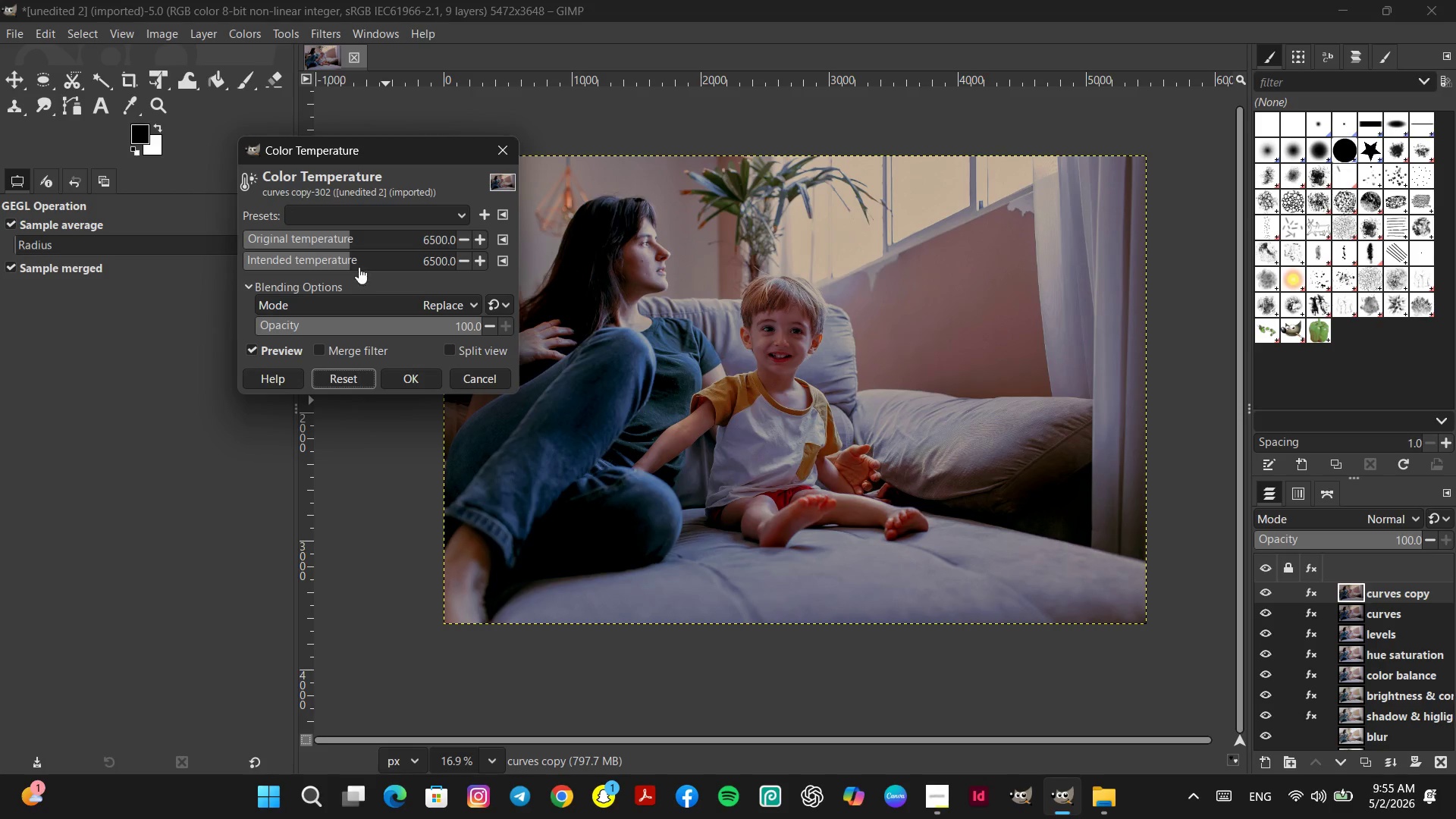 
left_click([359, 262])
 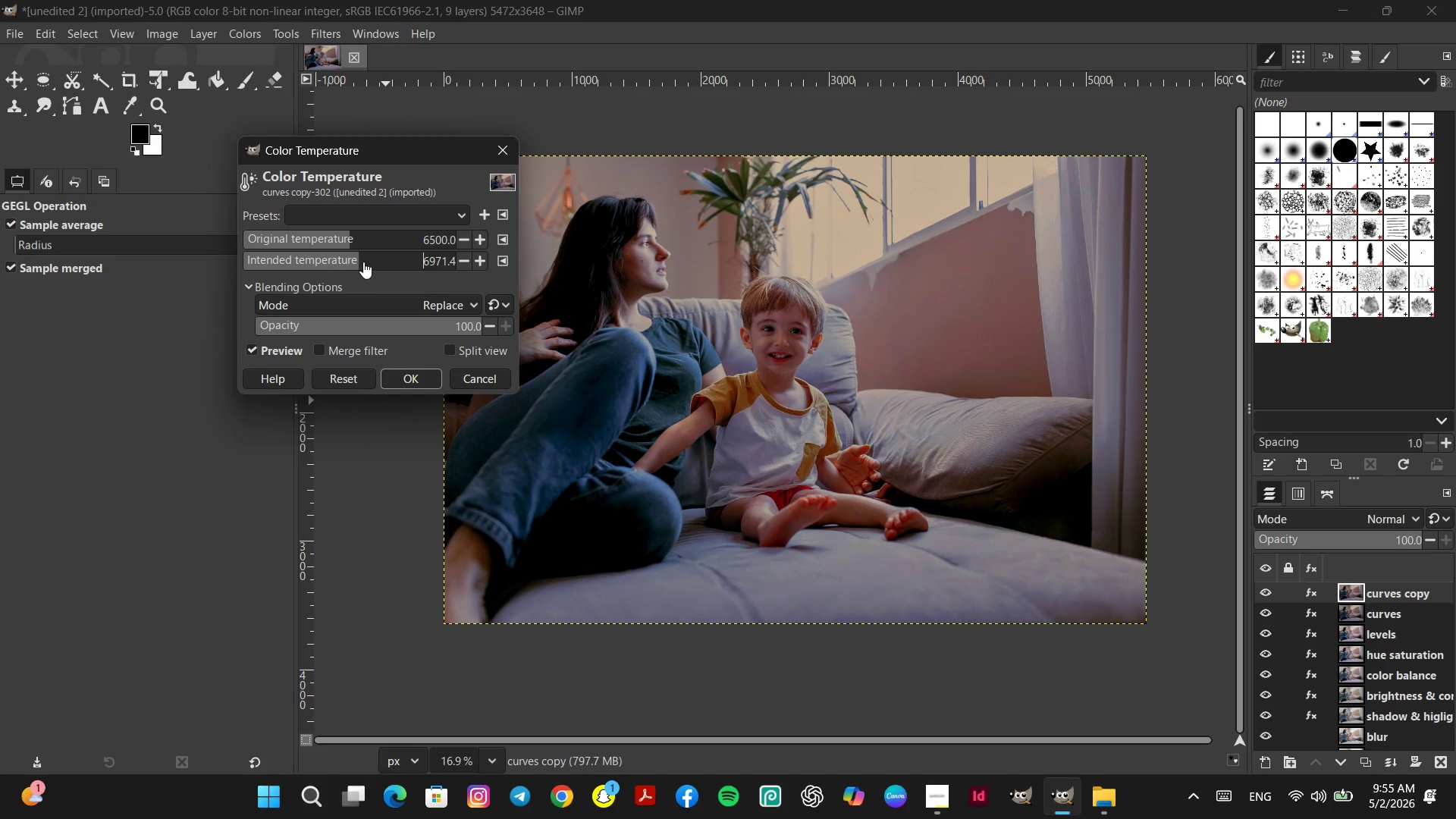 
left_click([364, 262])
 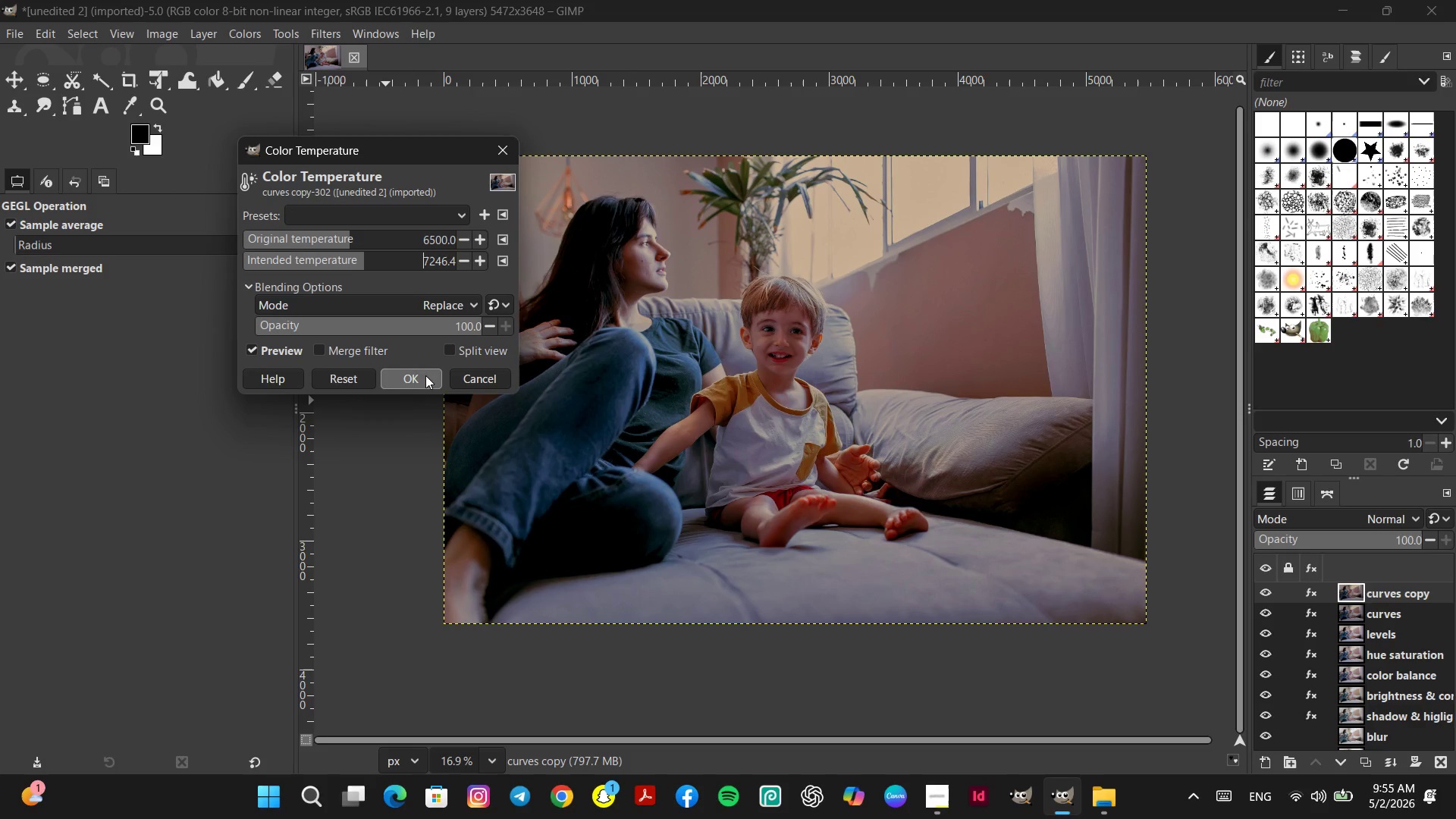 
wait(13.91)
 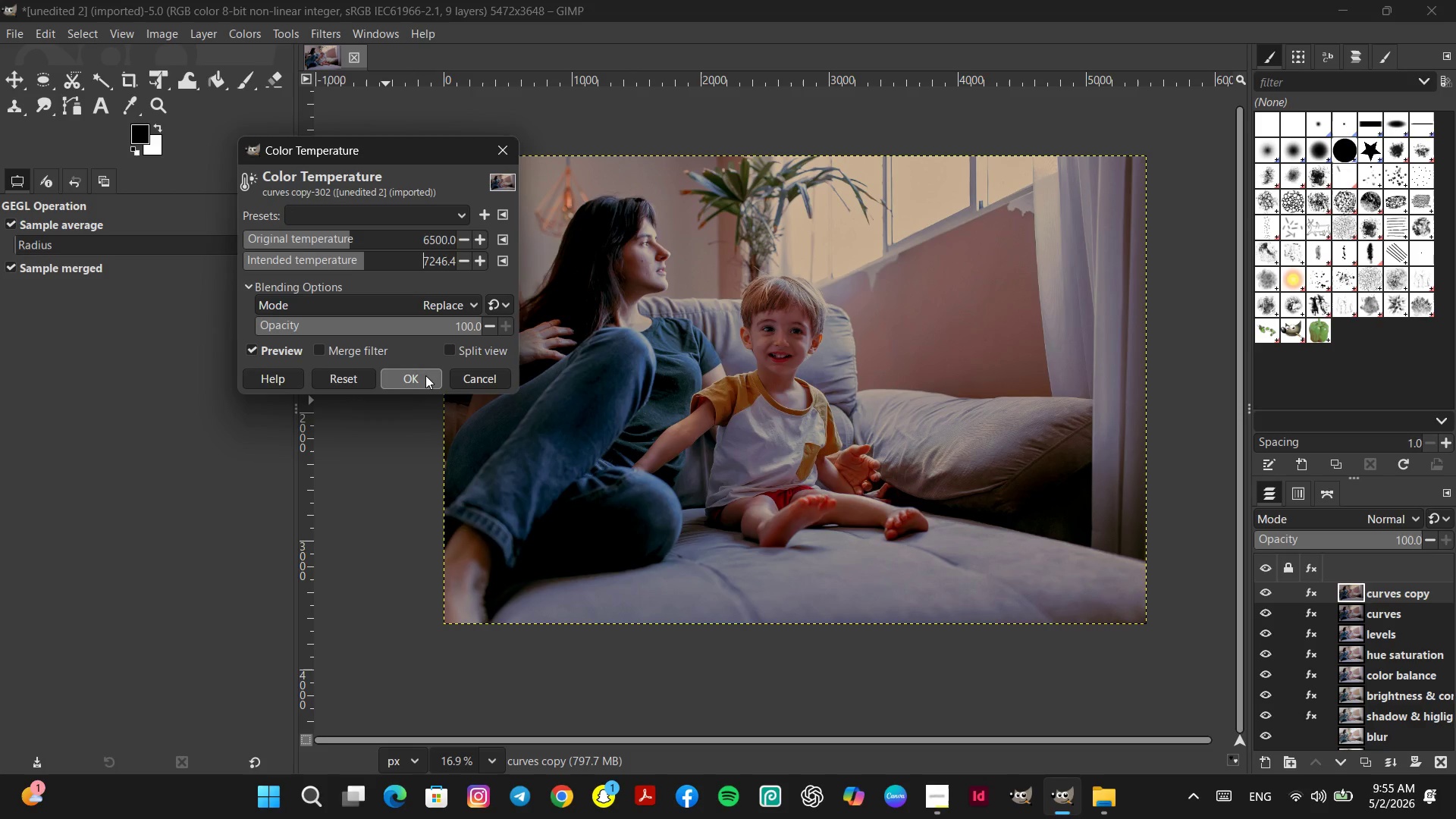 
left_click([425, 375])
 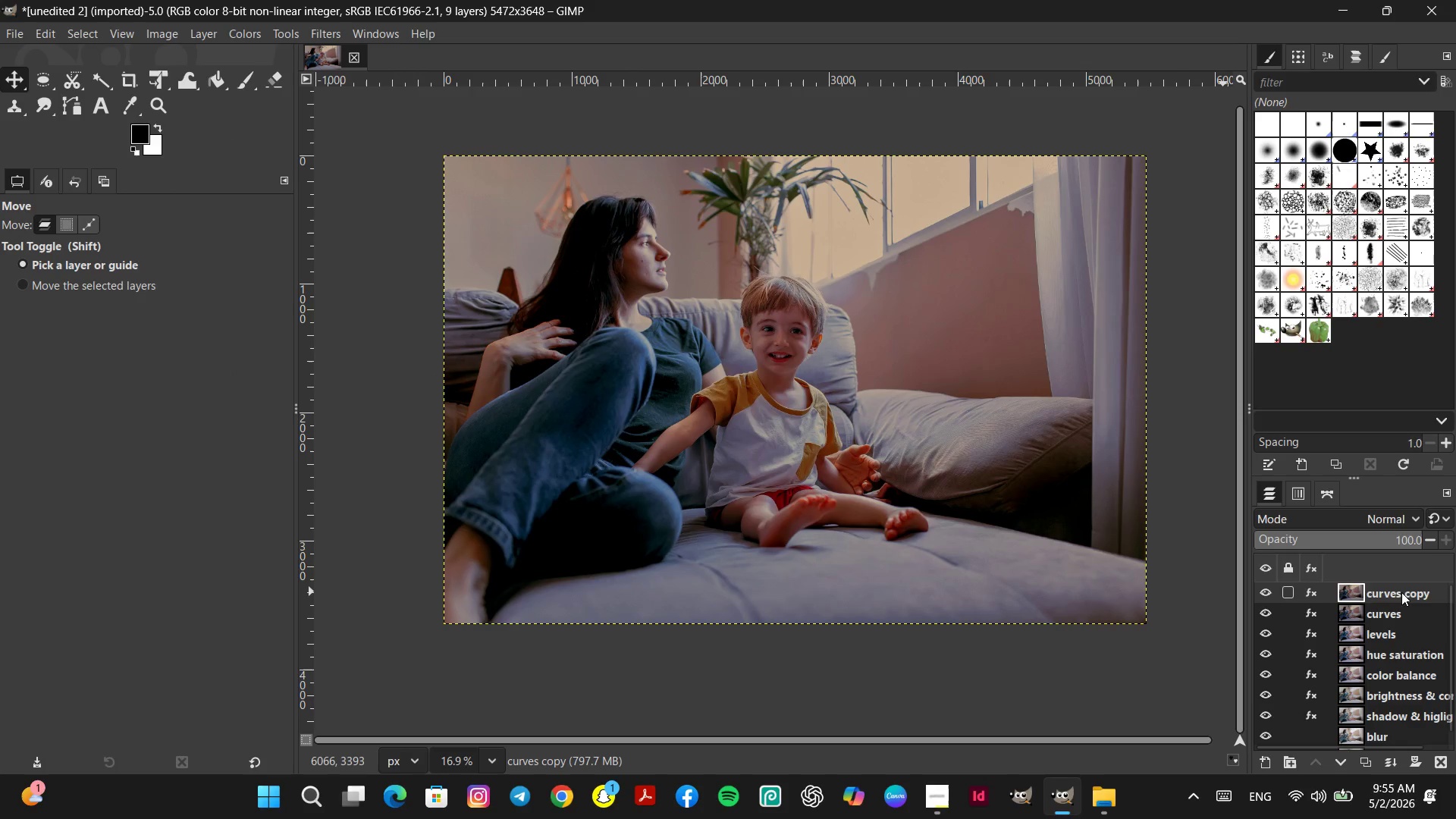 
double_click([1395, 589])
 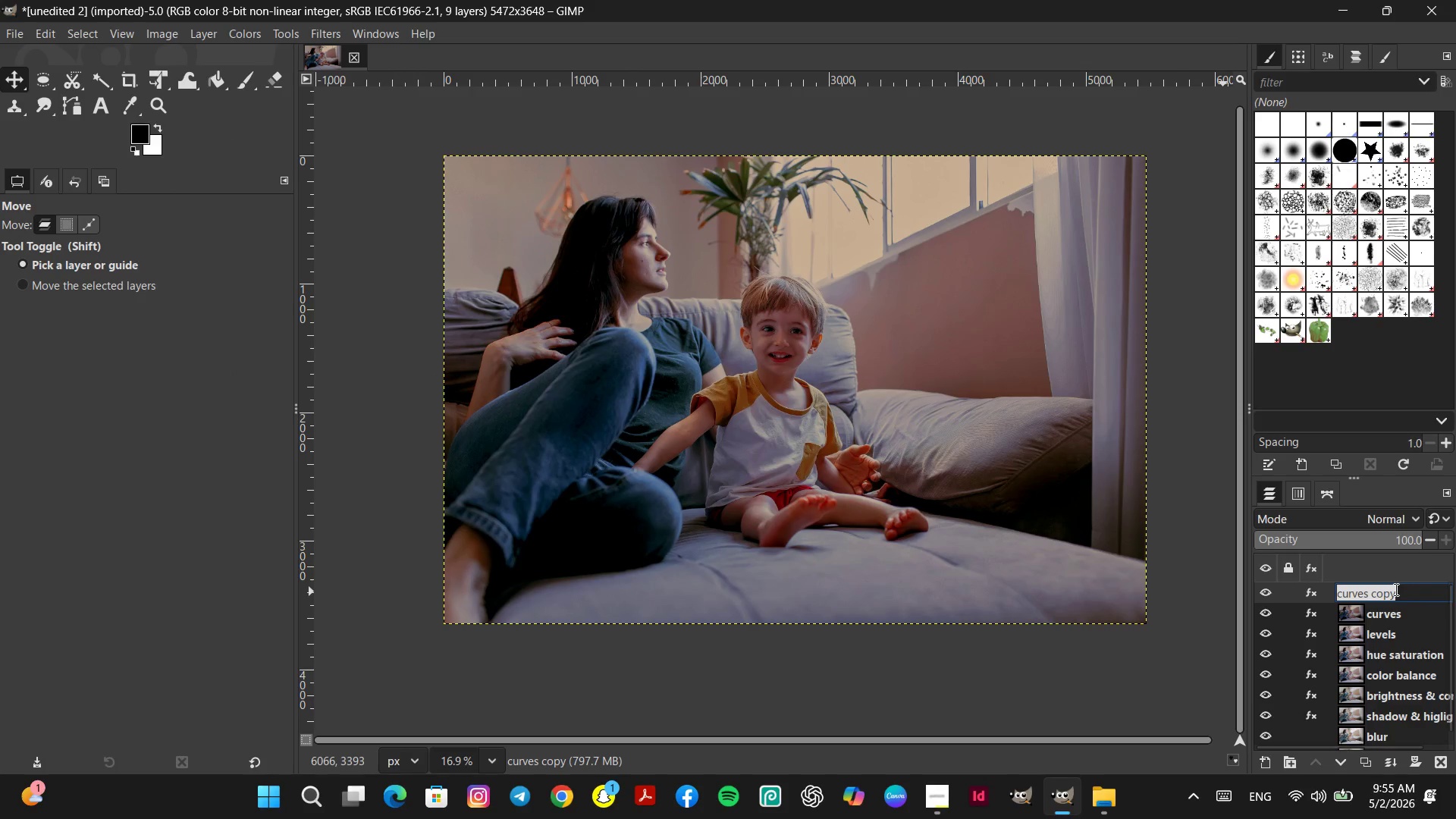 
type(color temperature)
 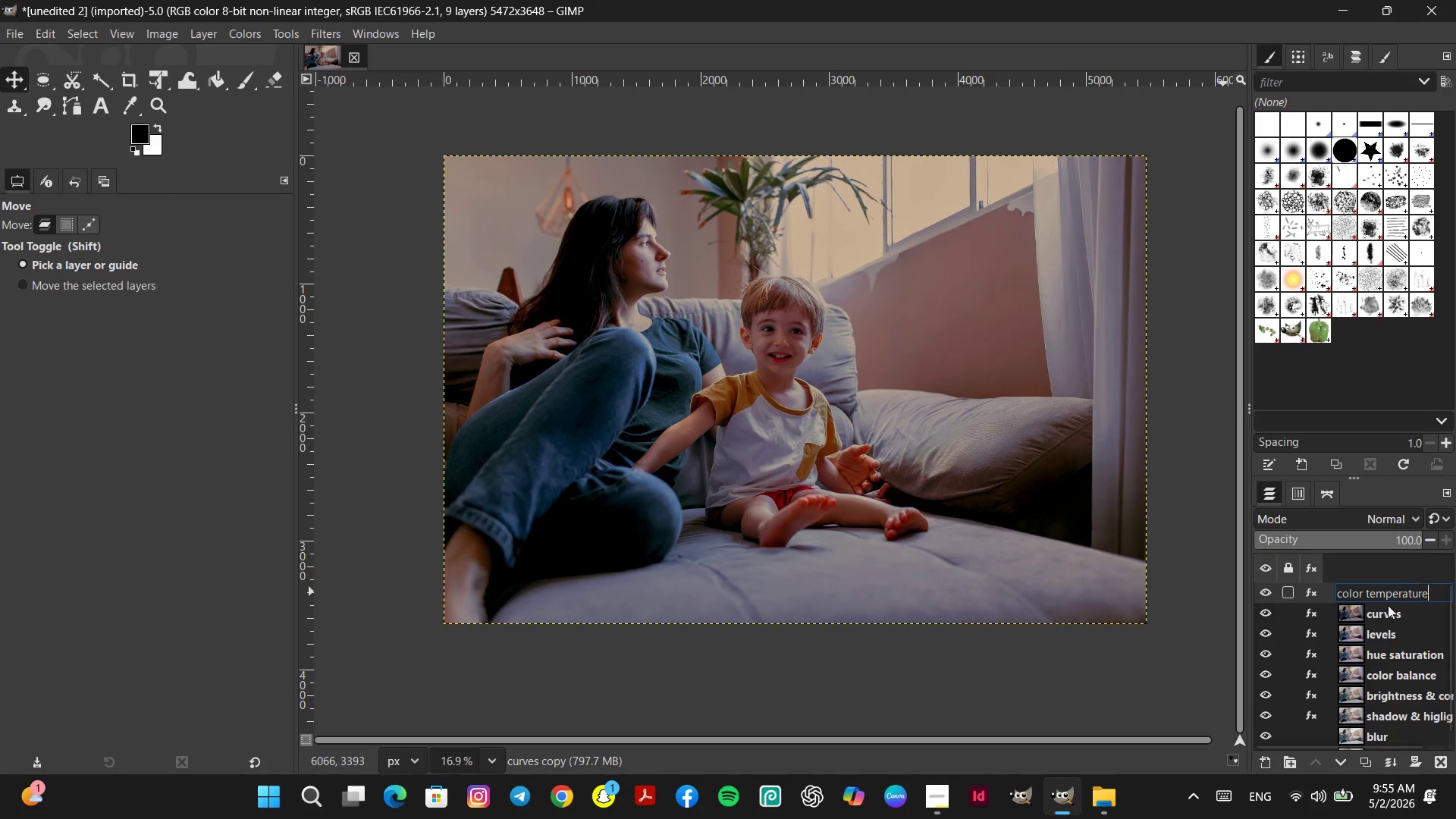 
left_click([1371, 616])
 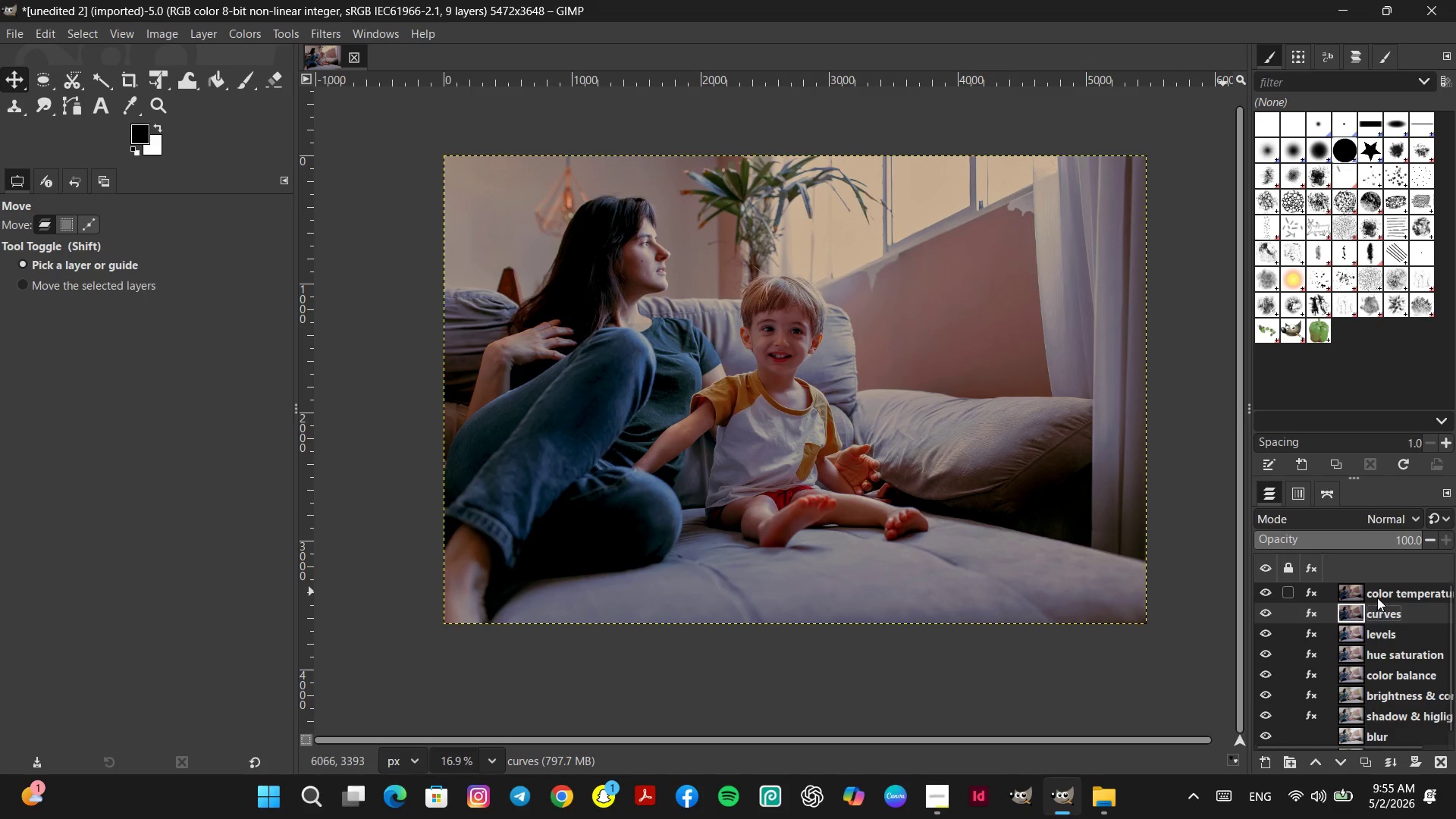 
left_click([1379, 594])
 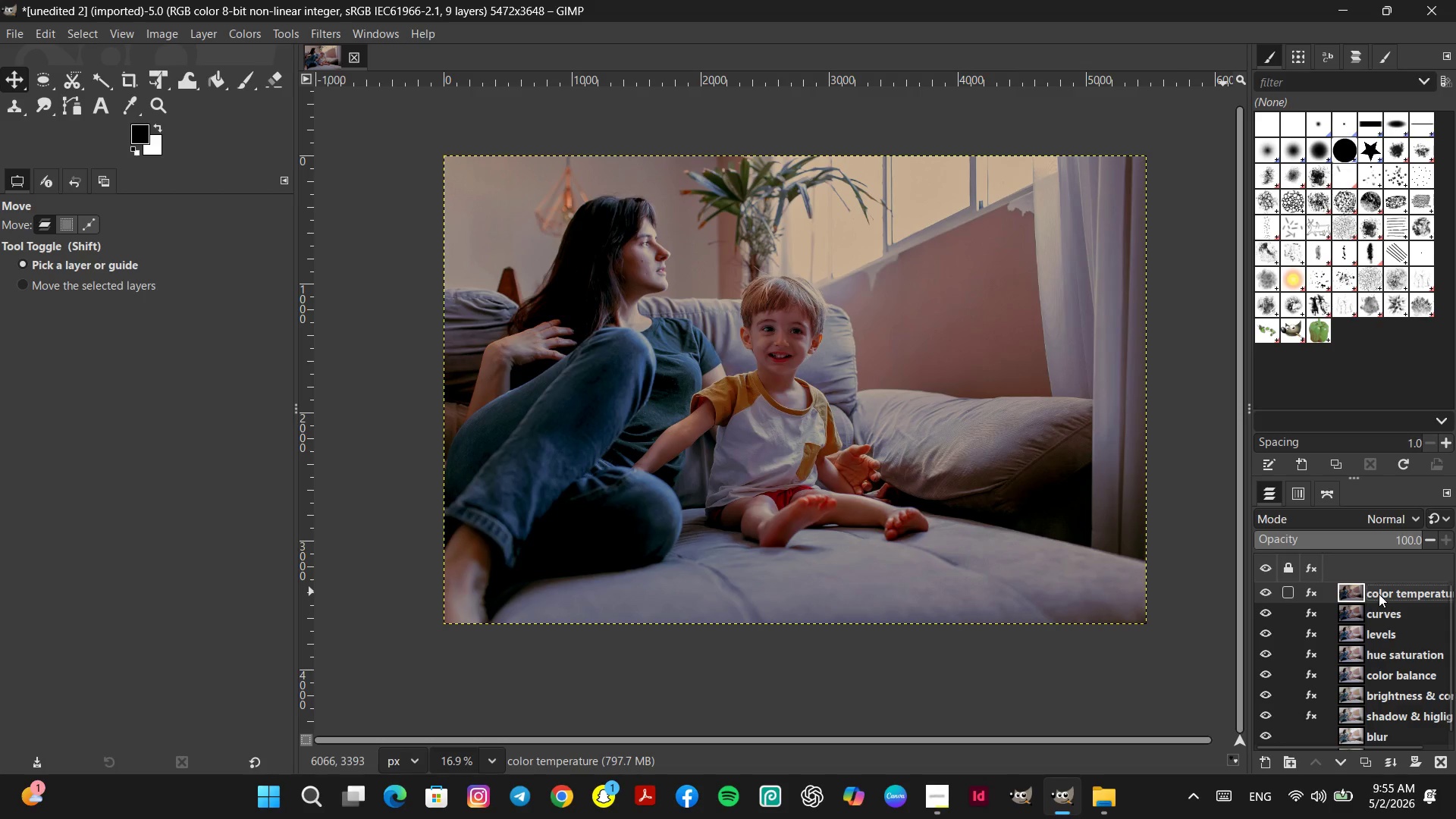 
right_click([1379, 594])
 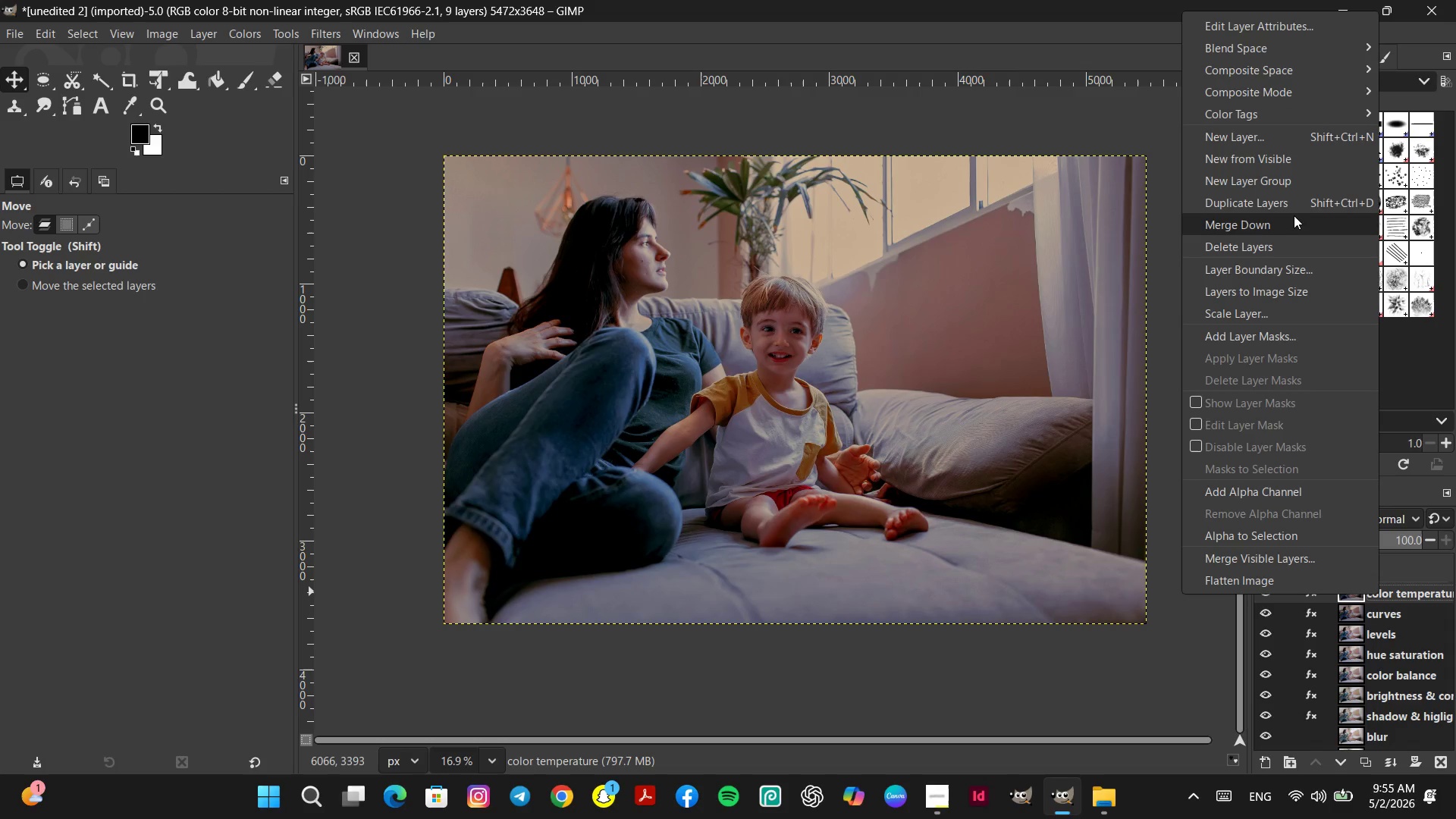 
left_click([1291, 200])
 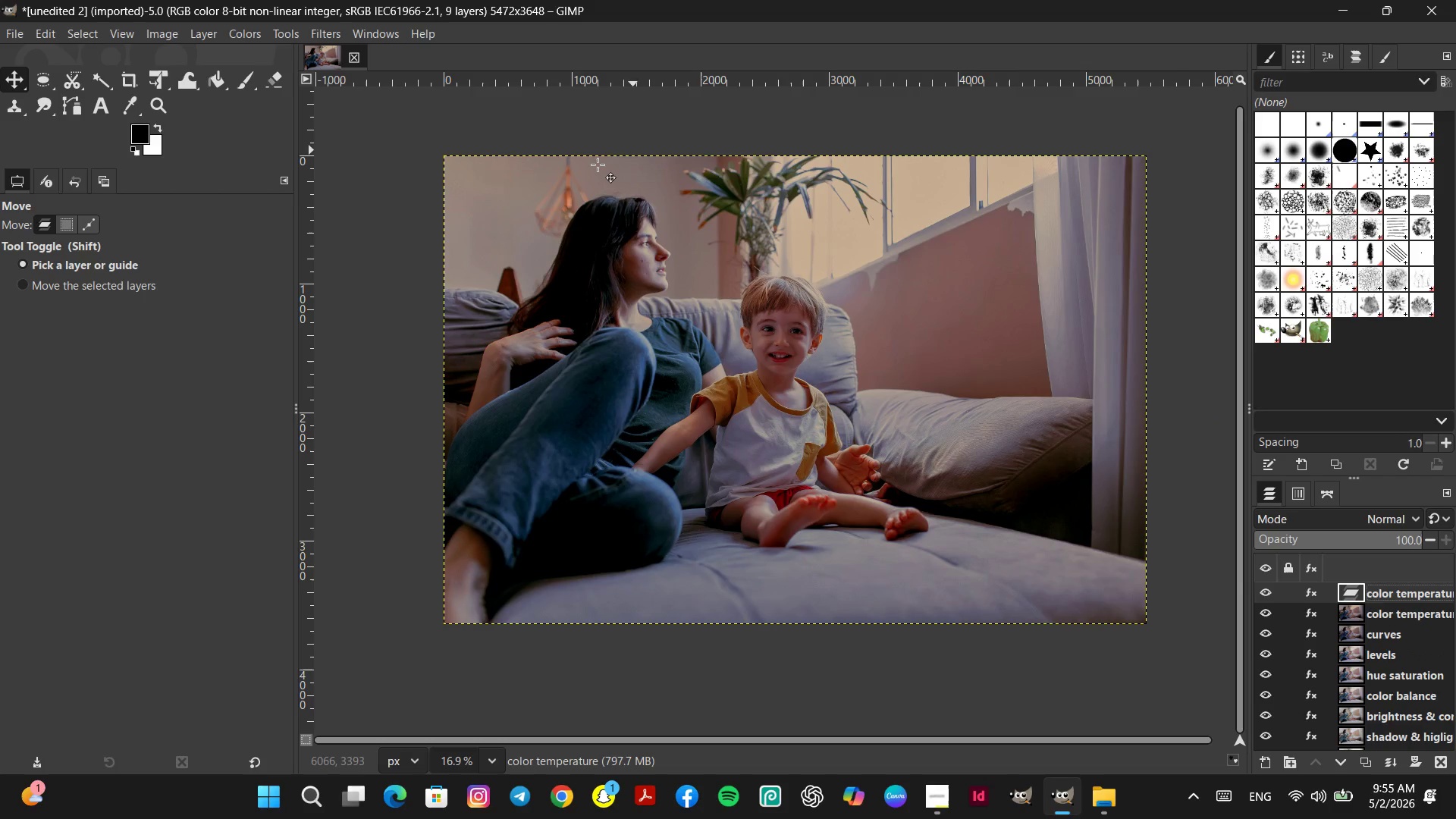 
left_click([255, 33])
 